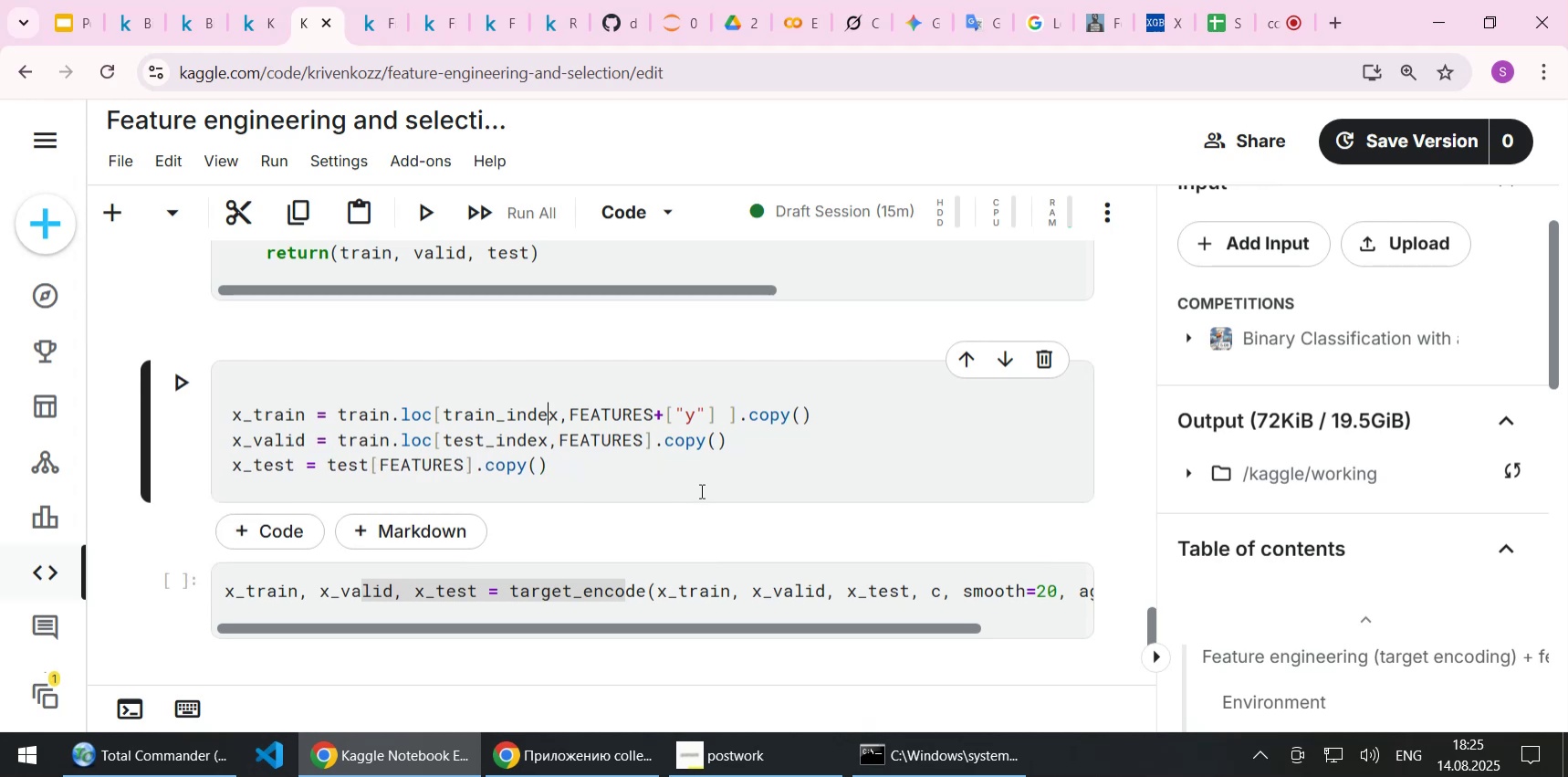 
key(ArrowUp)
 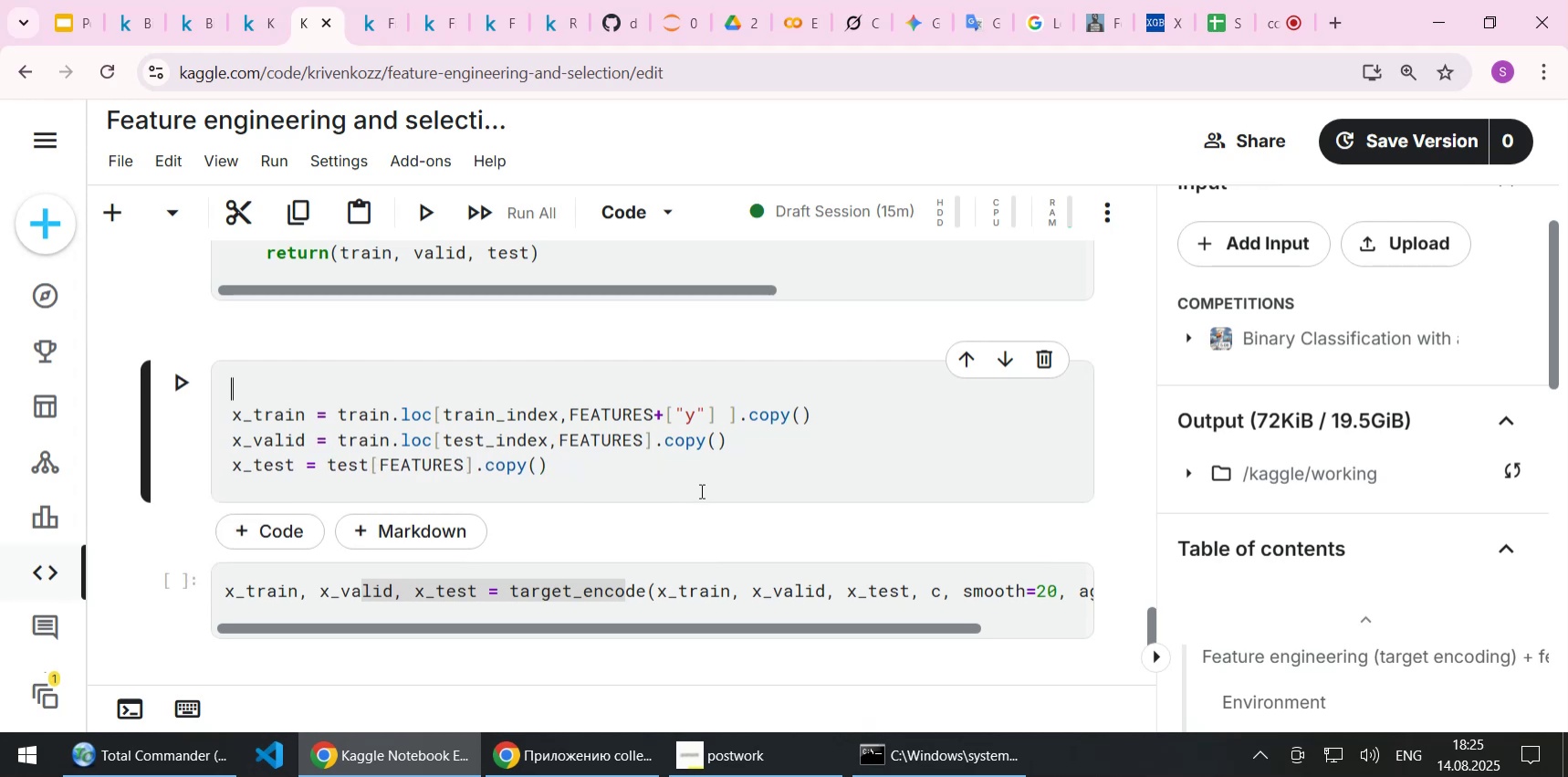 
key(ArrowUp)
 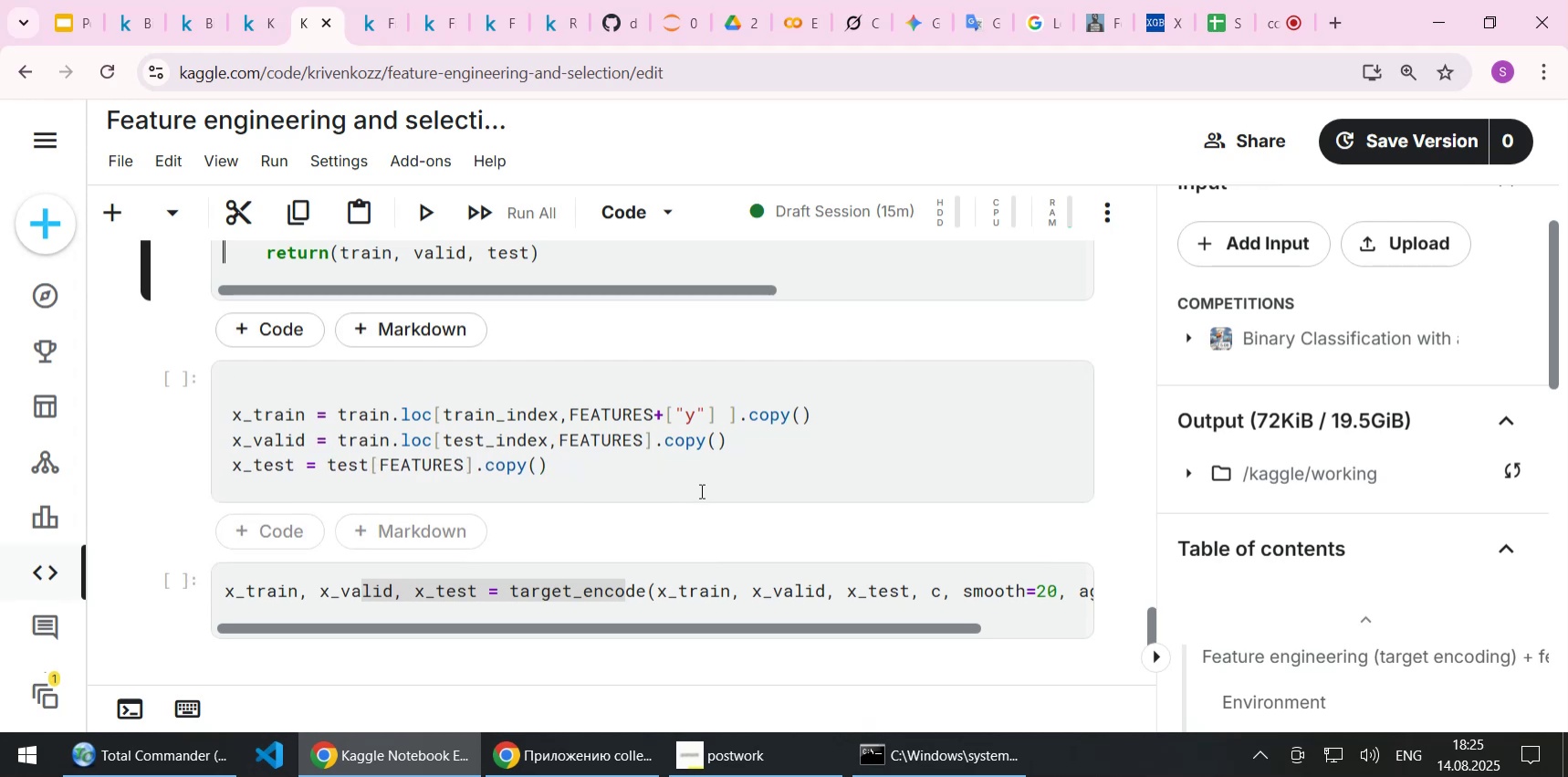 
key(Delete)
 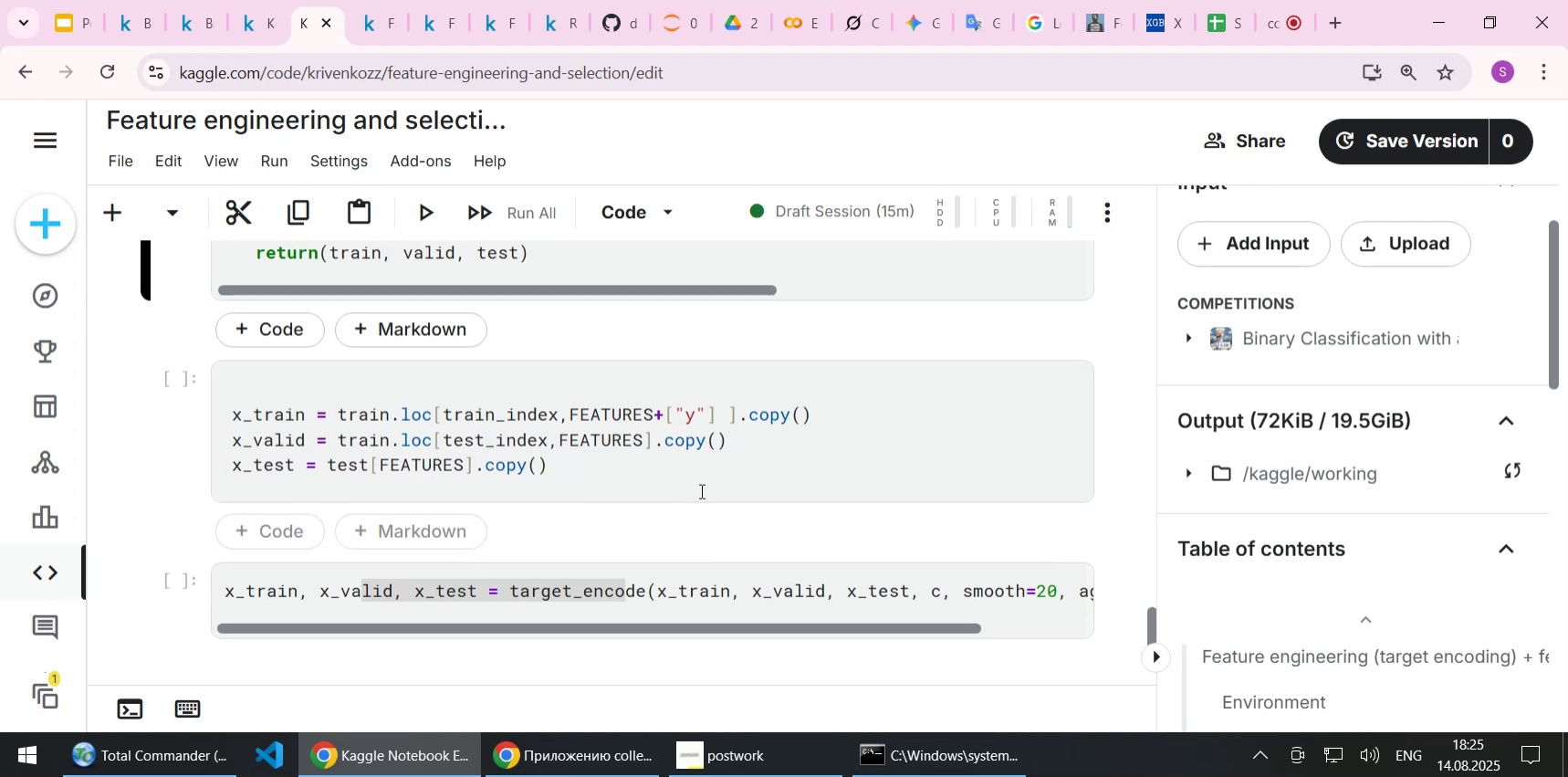 
key(ArrowDown)
 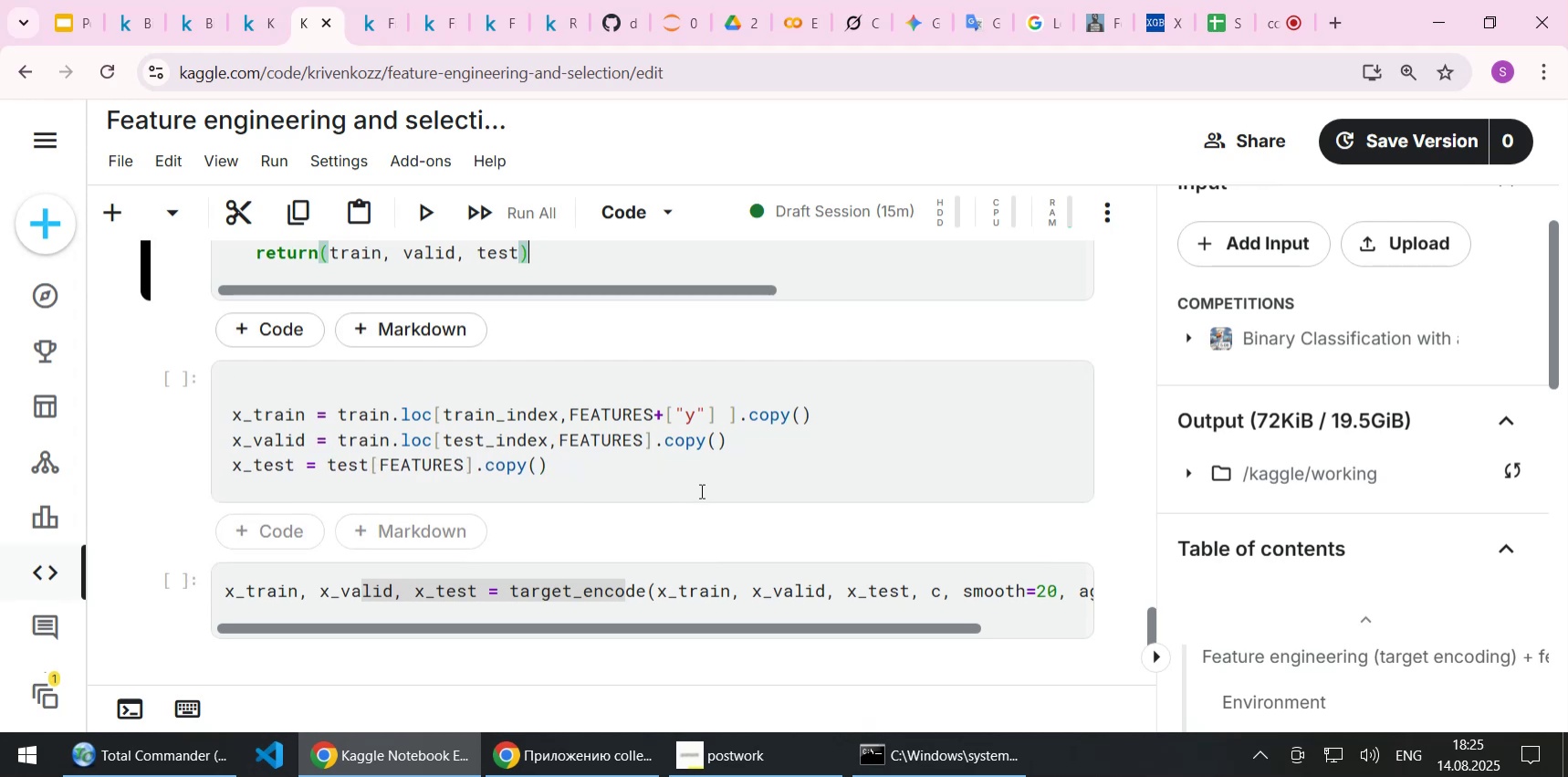 
wait(5.45)
 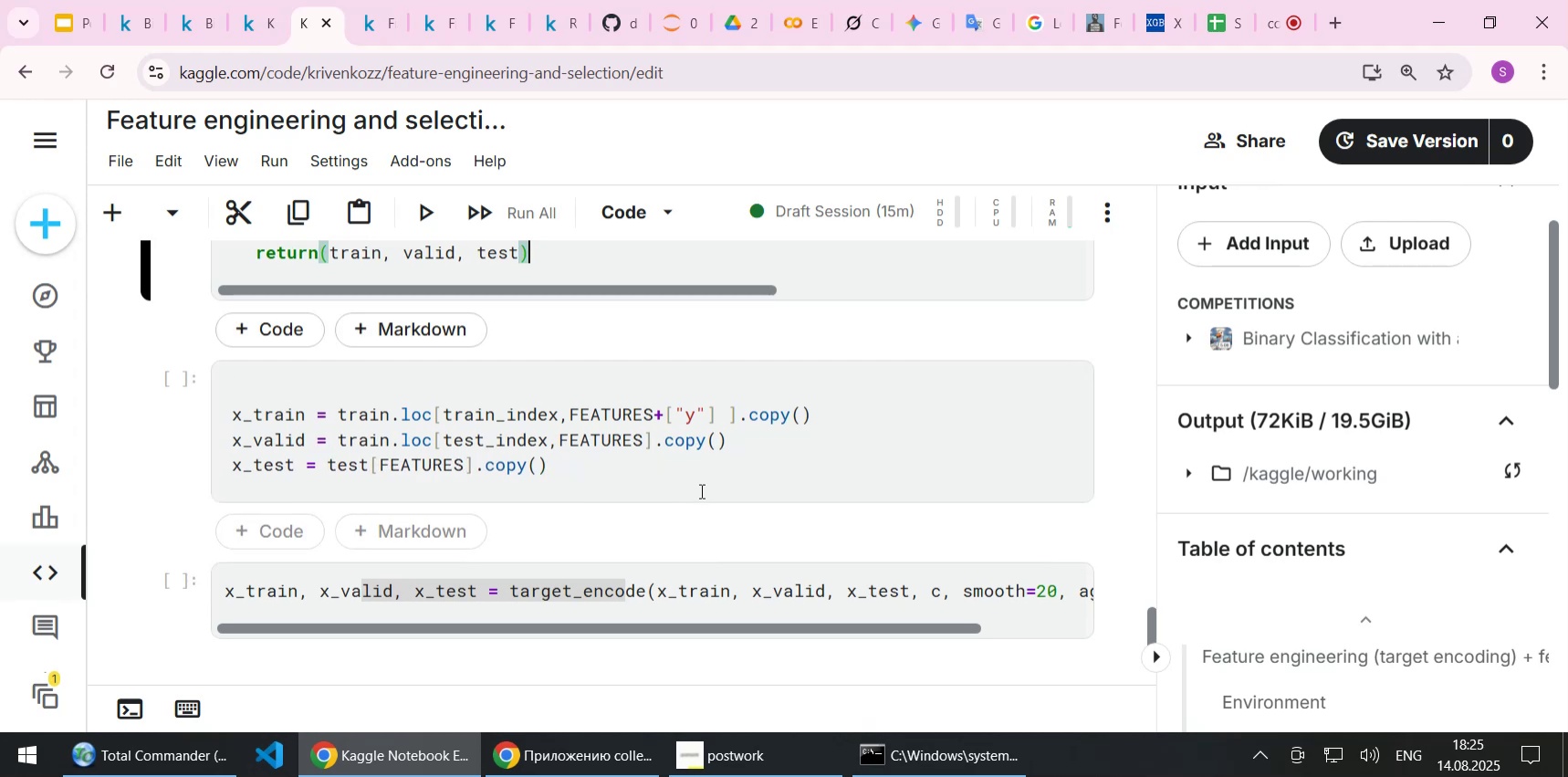 
left_click([436, 366])
 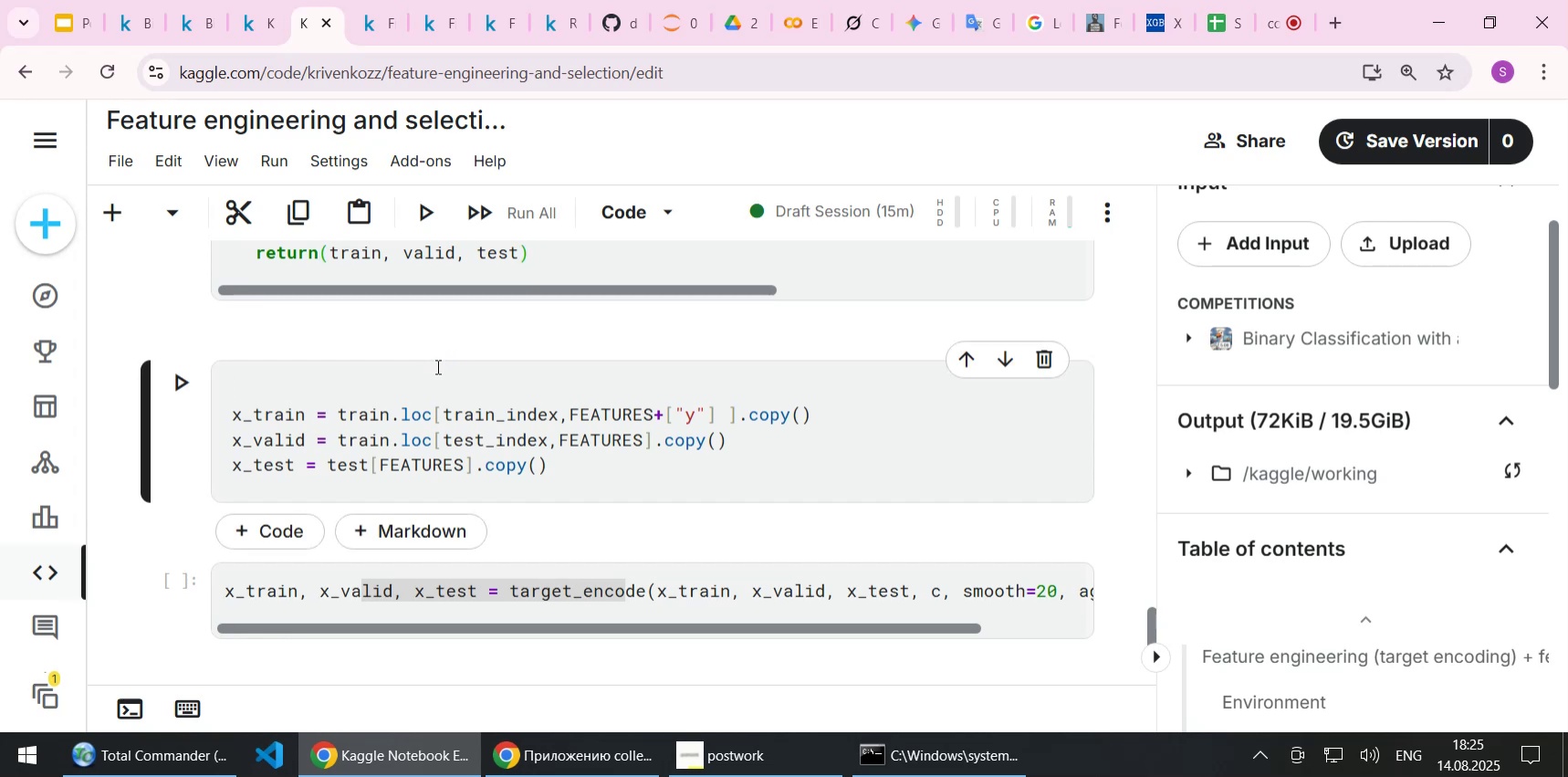 
key(Delete)
 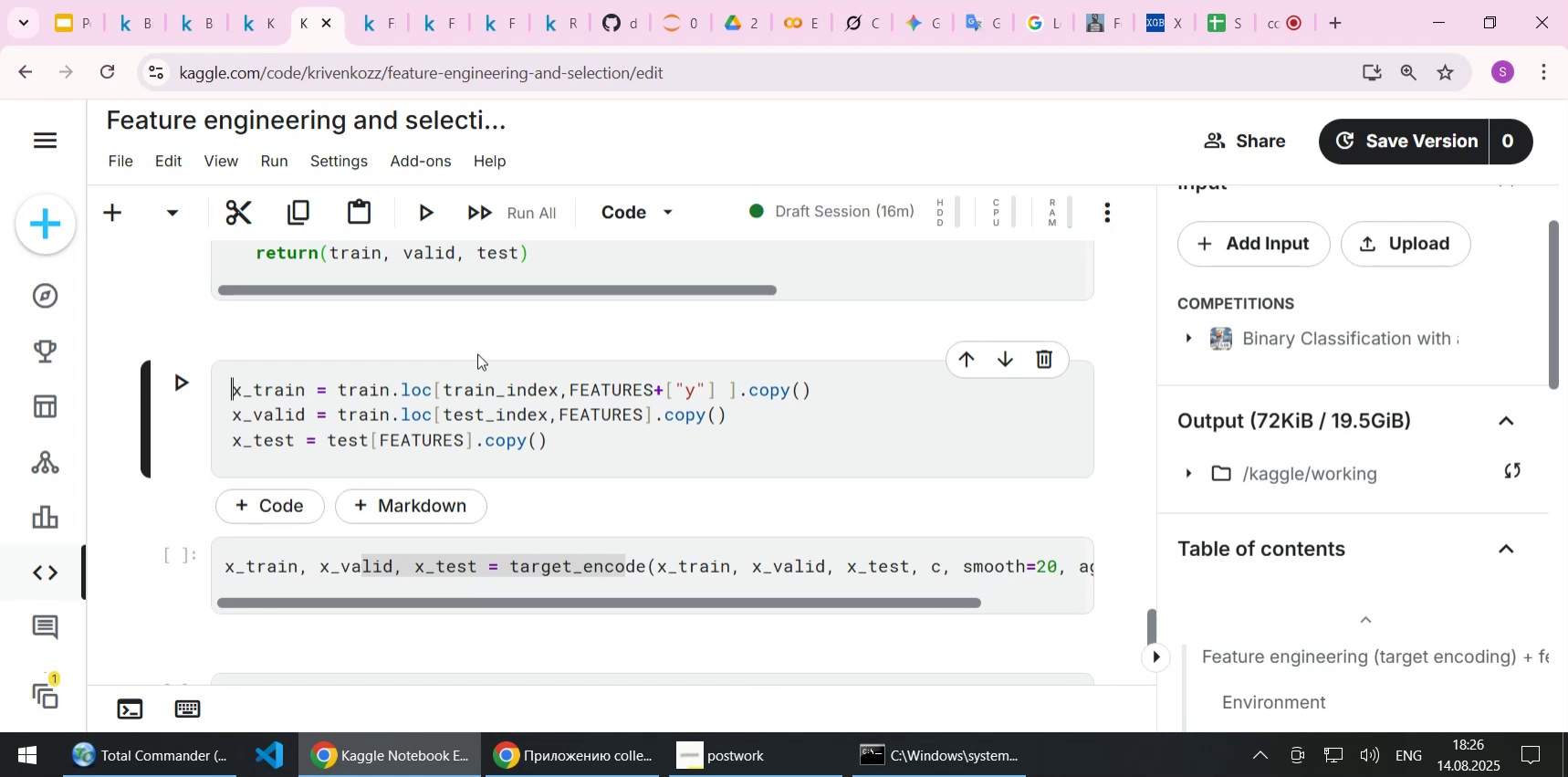 
wait(21.1)
 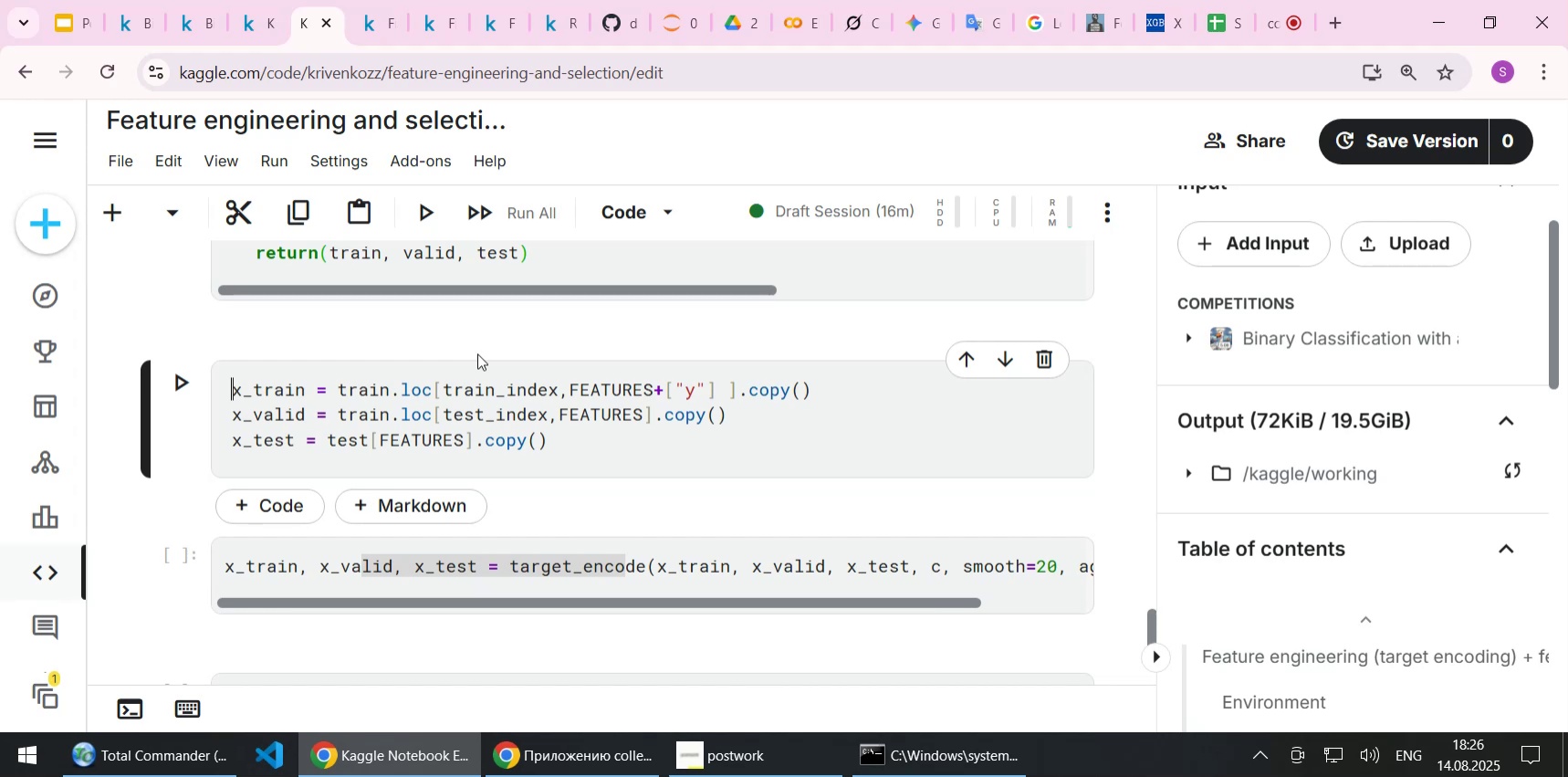 
scroll: coordinate [476, 372], scroll_direction: up, amount: 1.0
 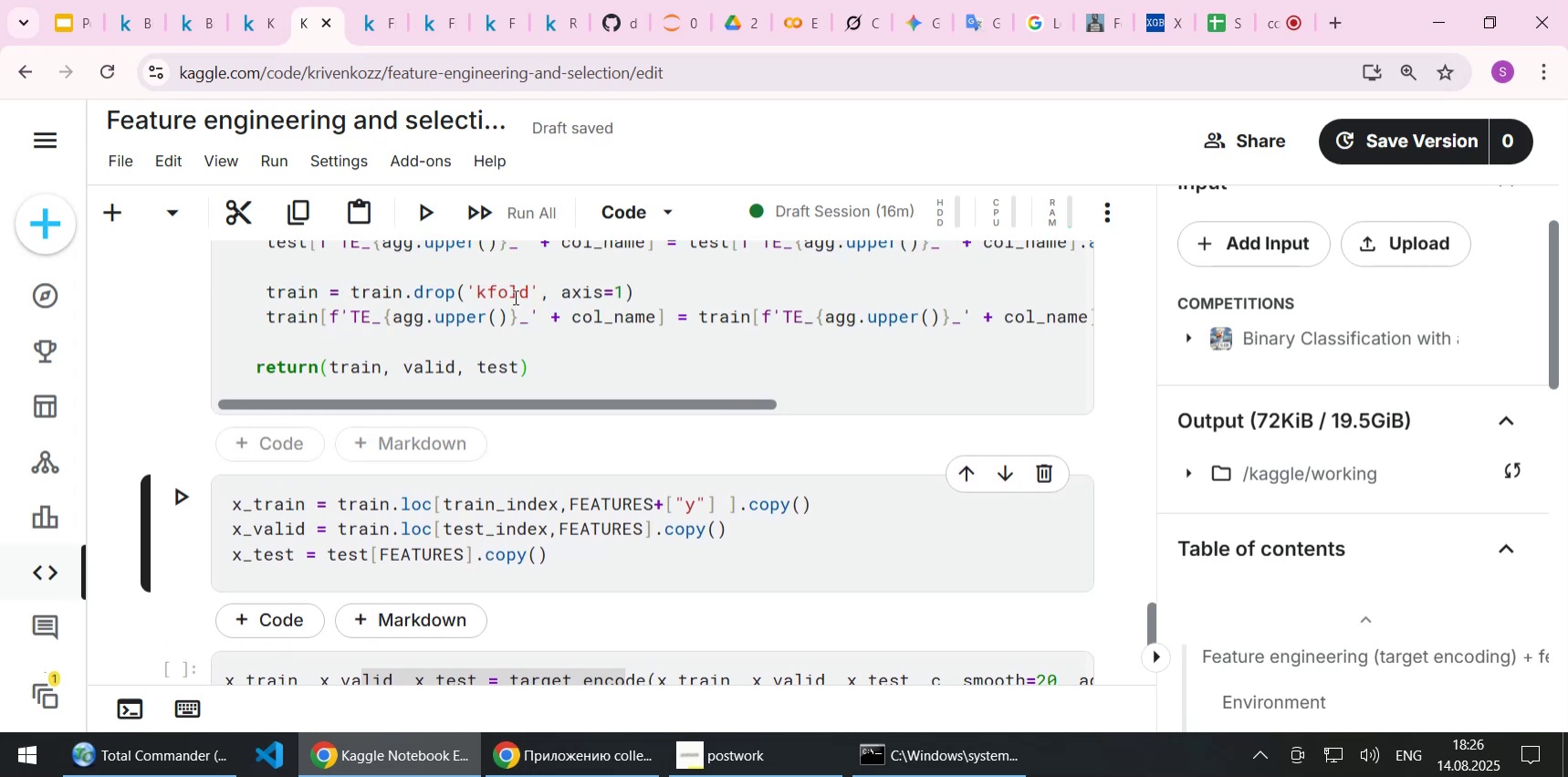 
wait(6.73)
 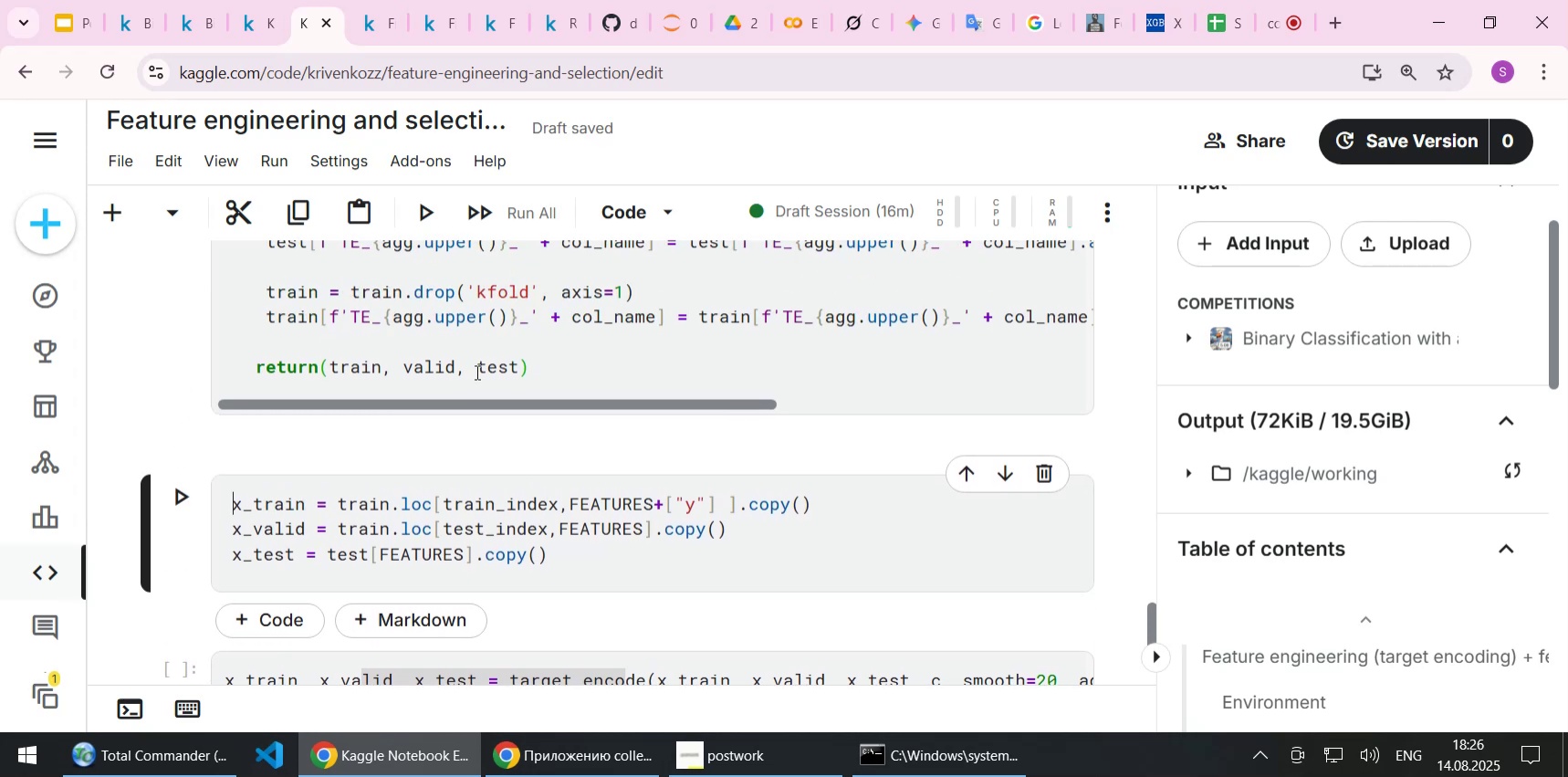 
left_click([371, 28])
 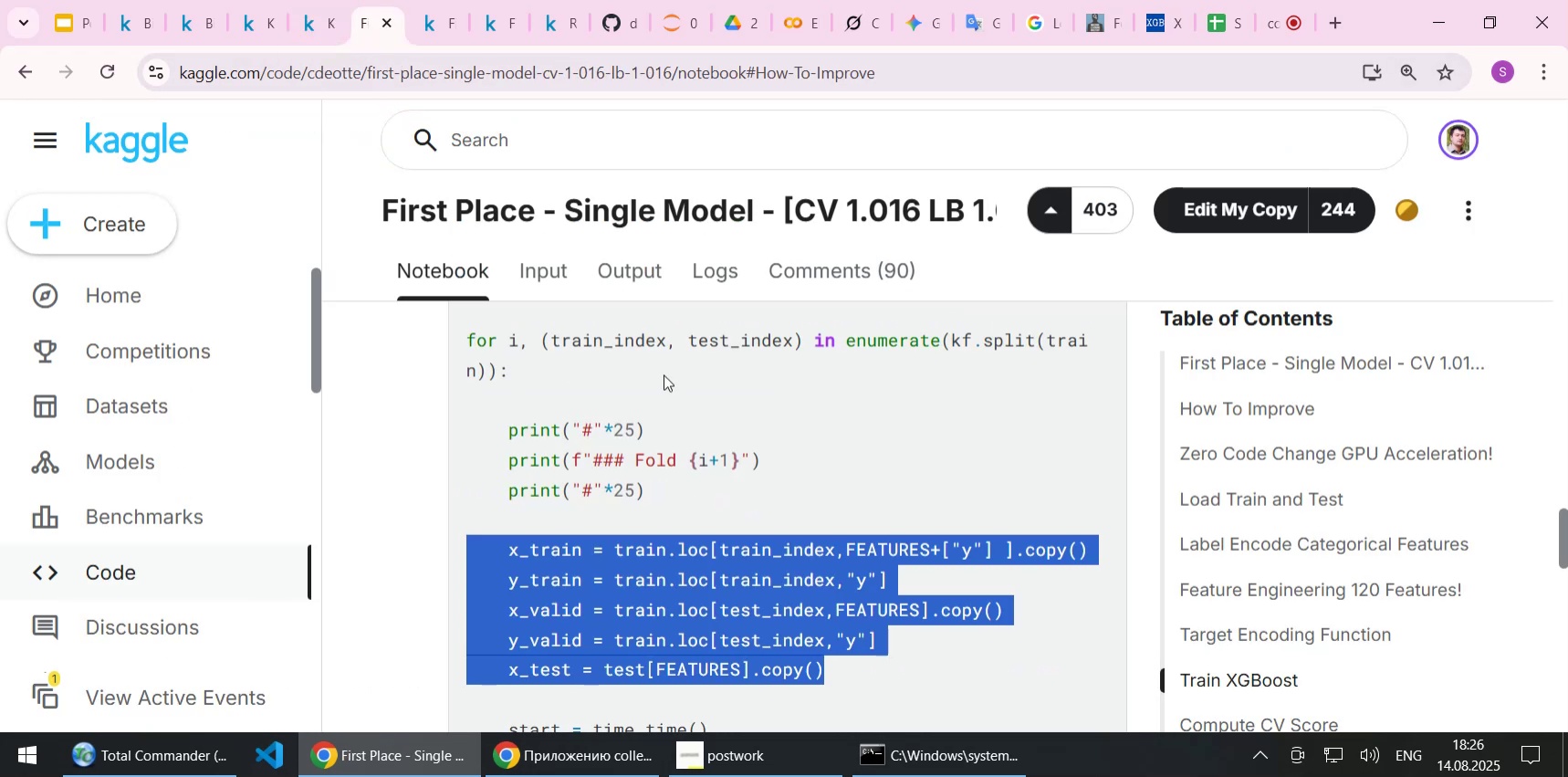 
scroll: coordinate [666, 417], scroll_direction: up, amount: 2.0
 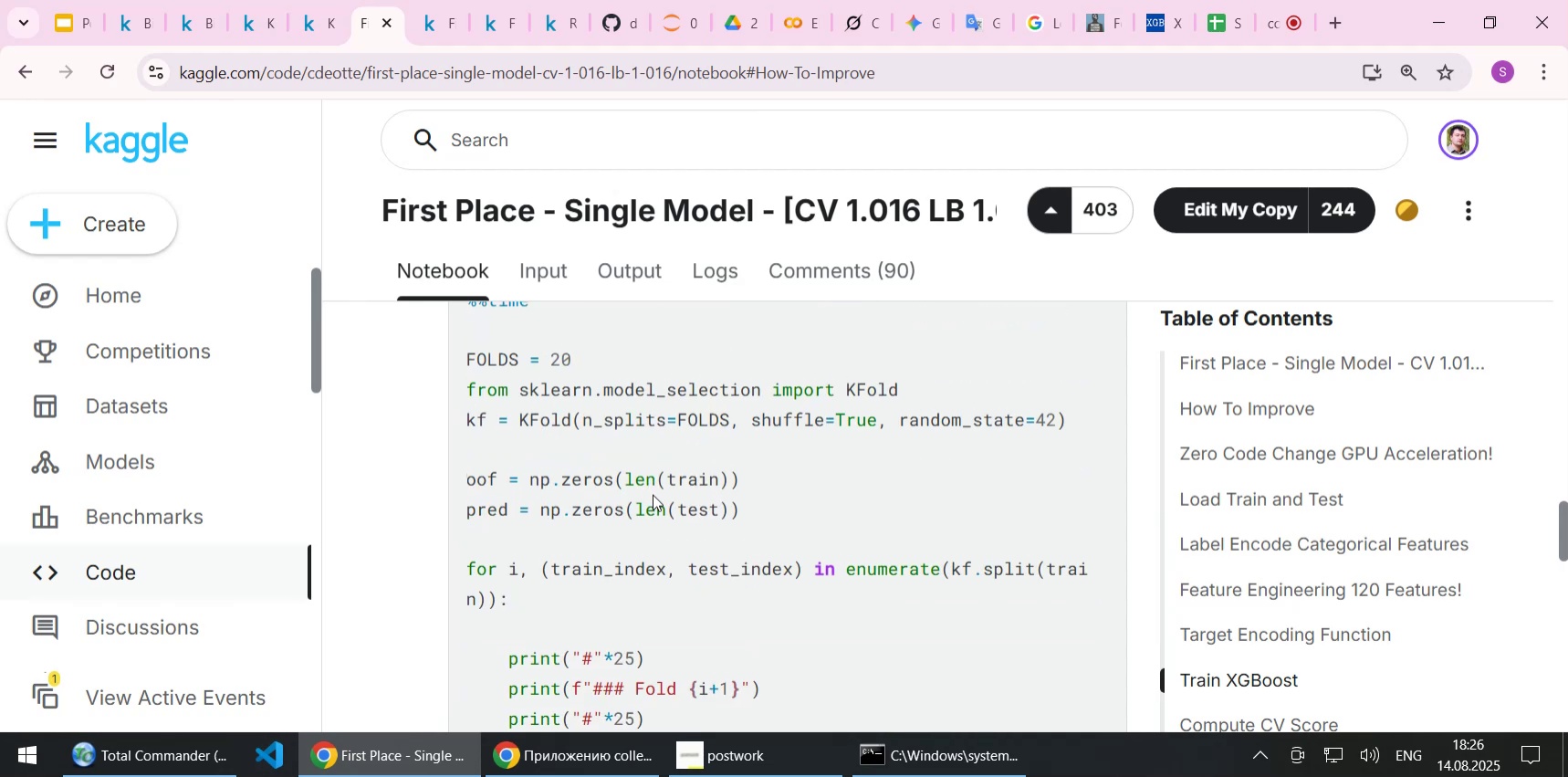 
wait(6.64)
 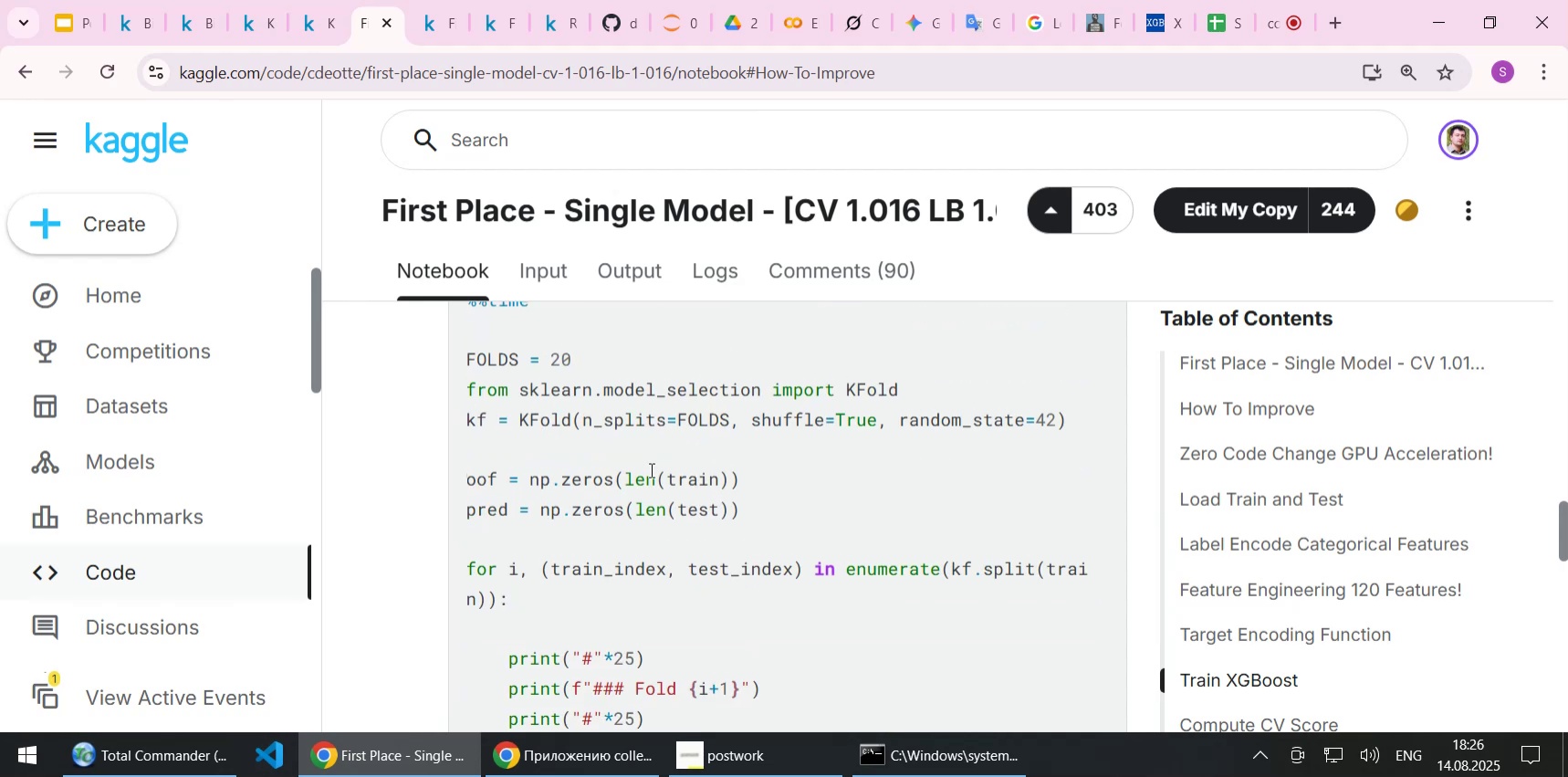 
scroll: coordinate [653, 499], scroll_direction: down, amount: 1.0
 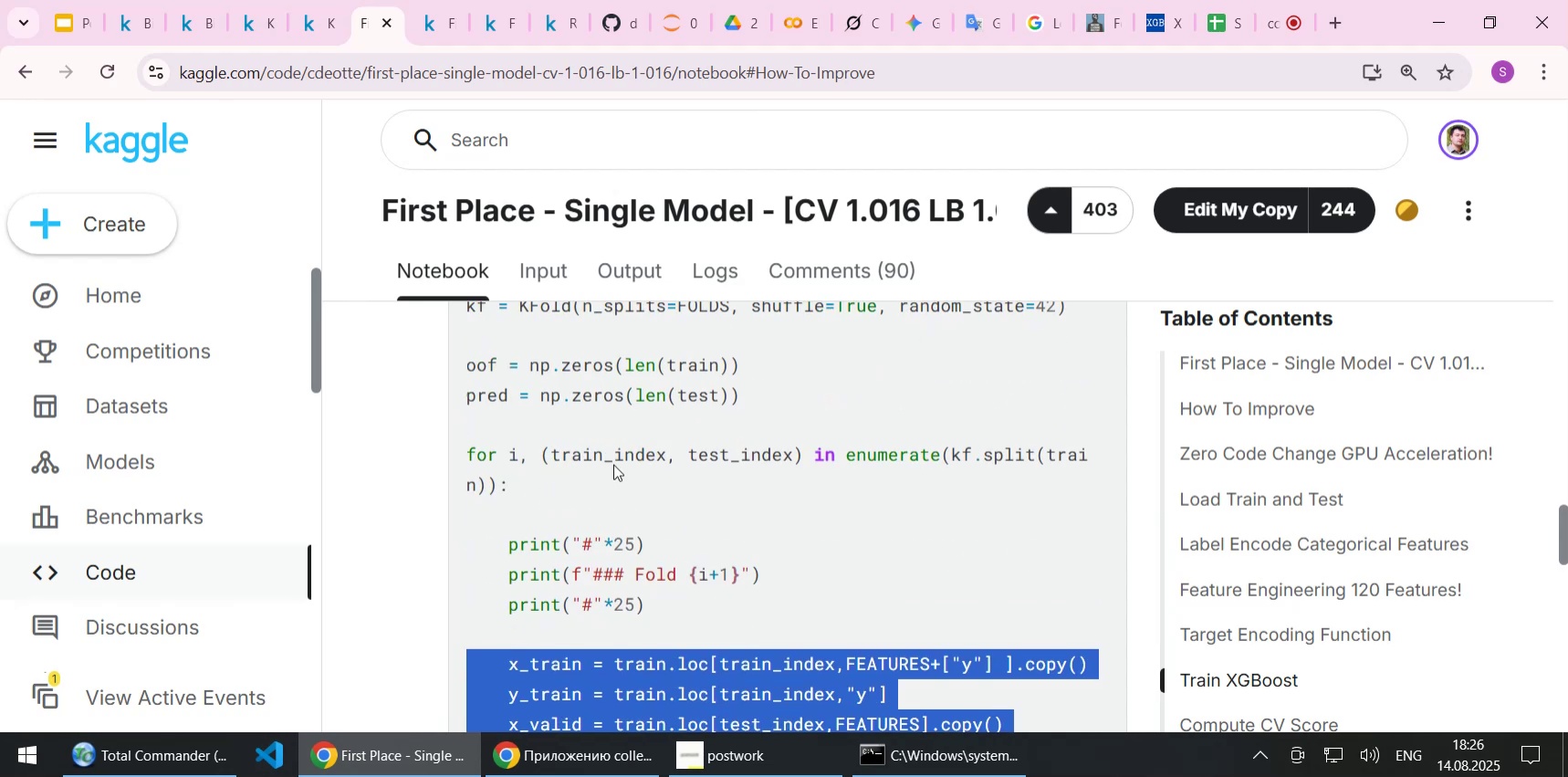 
double_click([599, 455])
 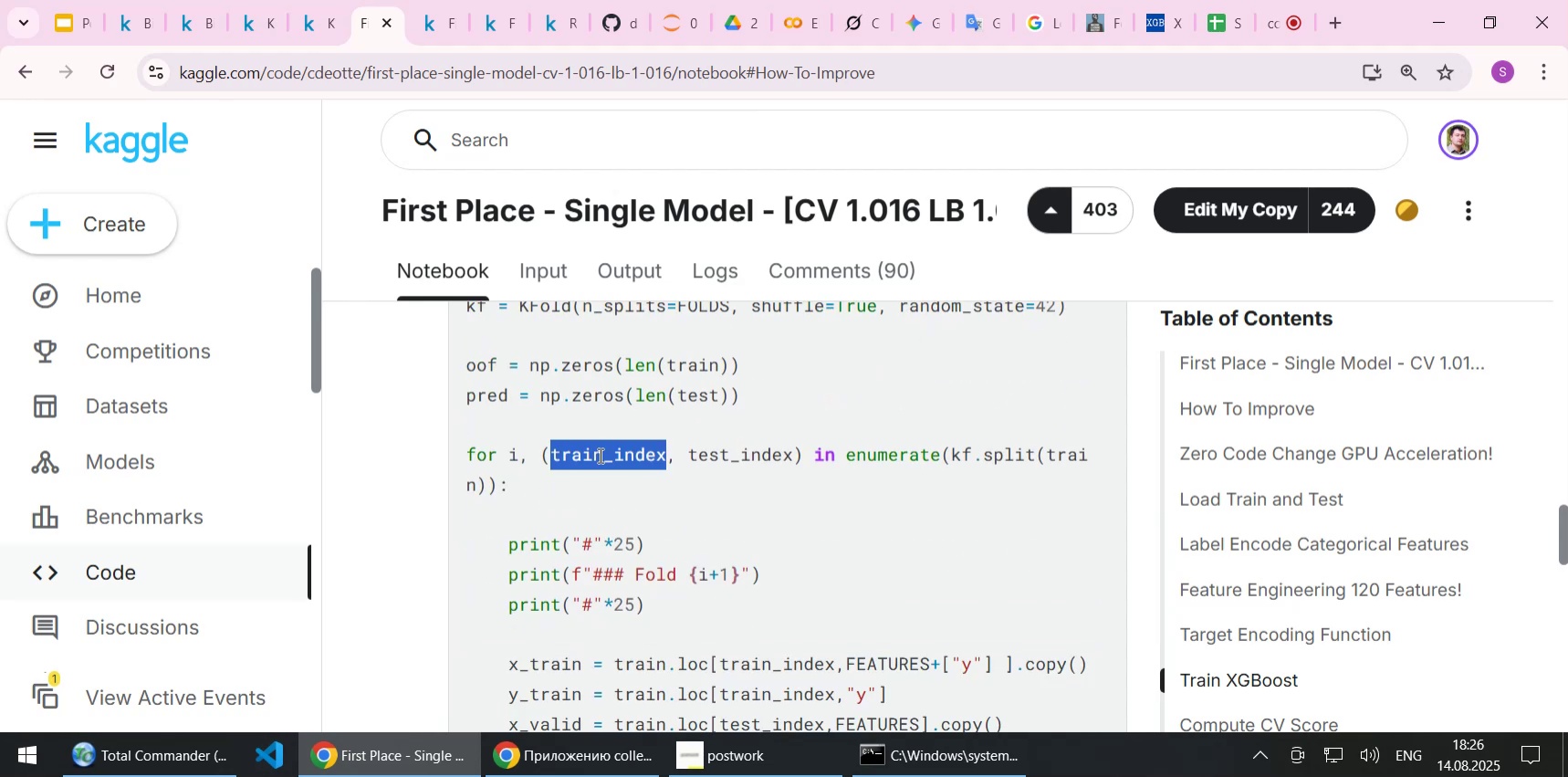 
key(Control+C)
 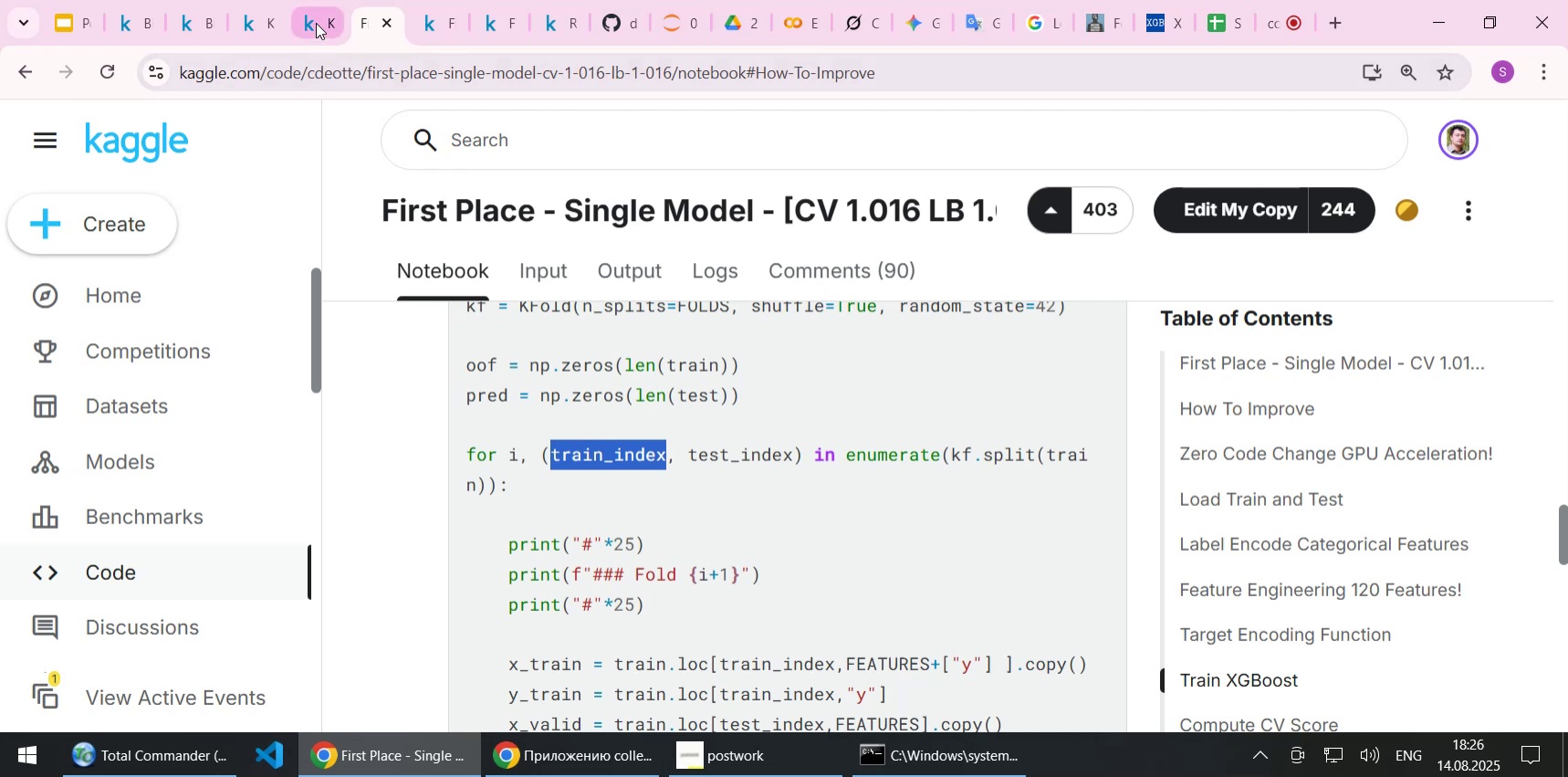 
left_click([318, 21])
 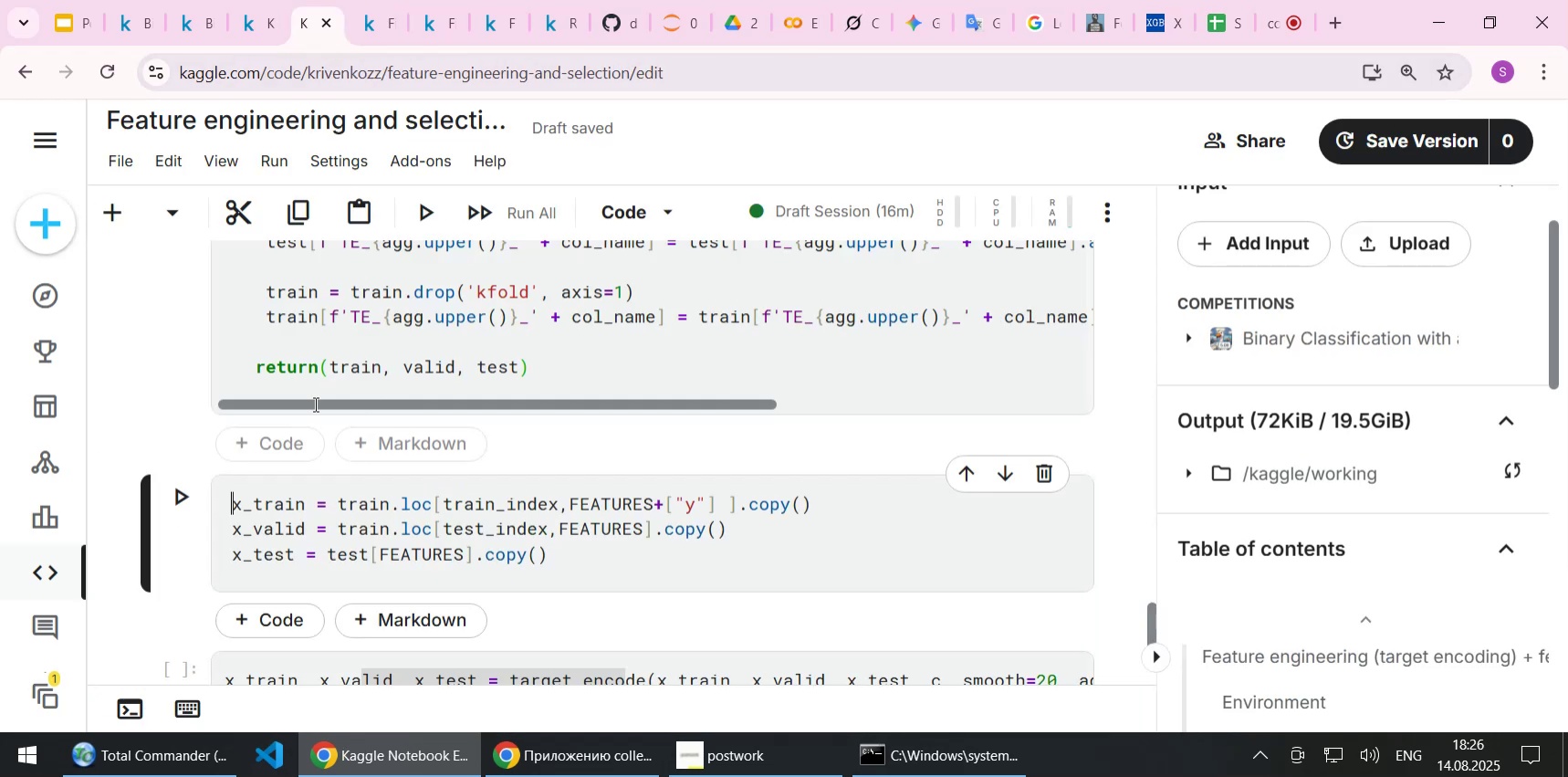 
left_click([267, 443])
 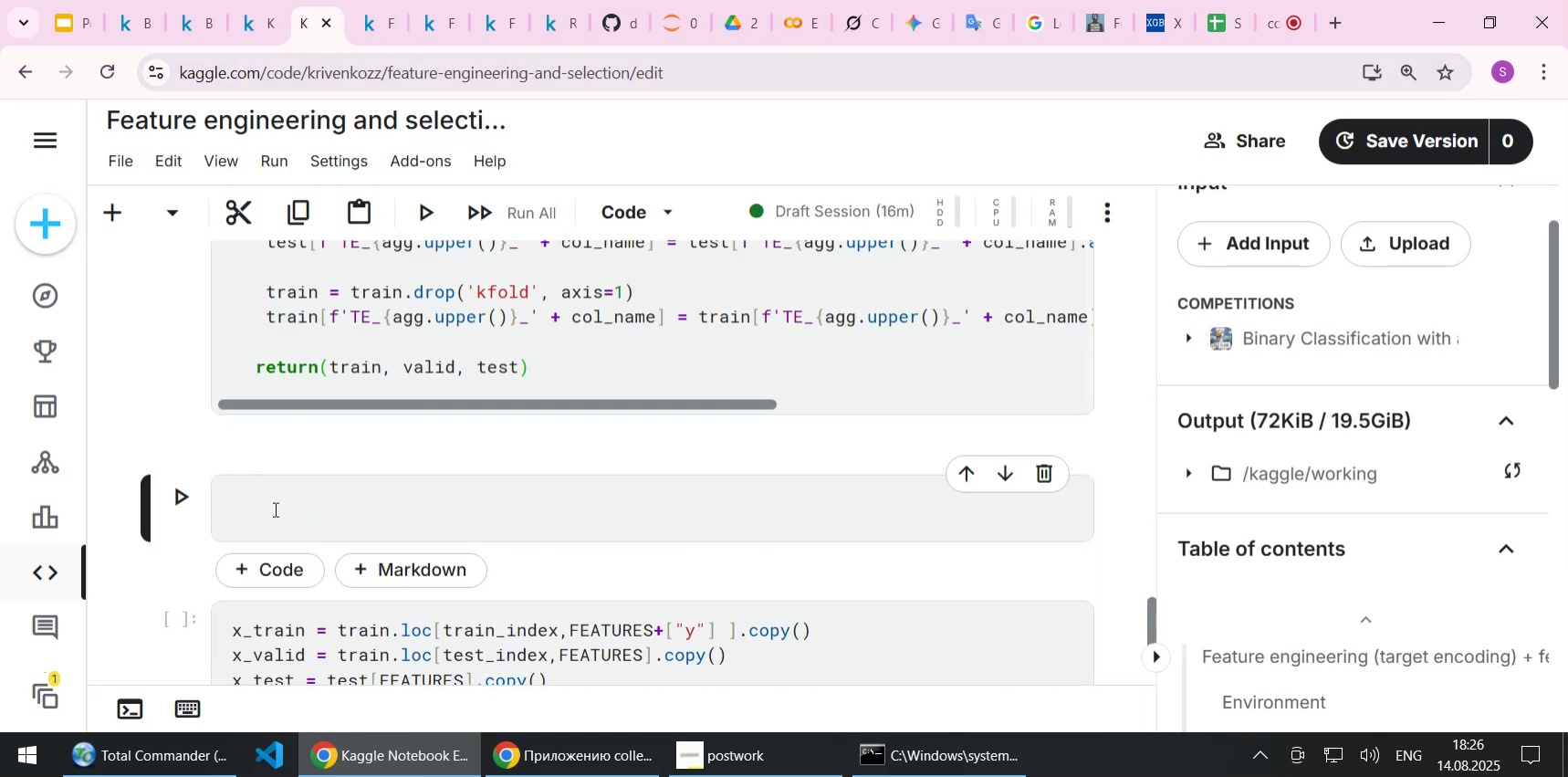 
left_click([274, 502])
 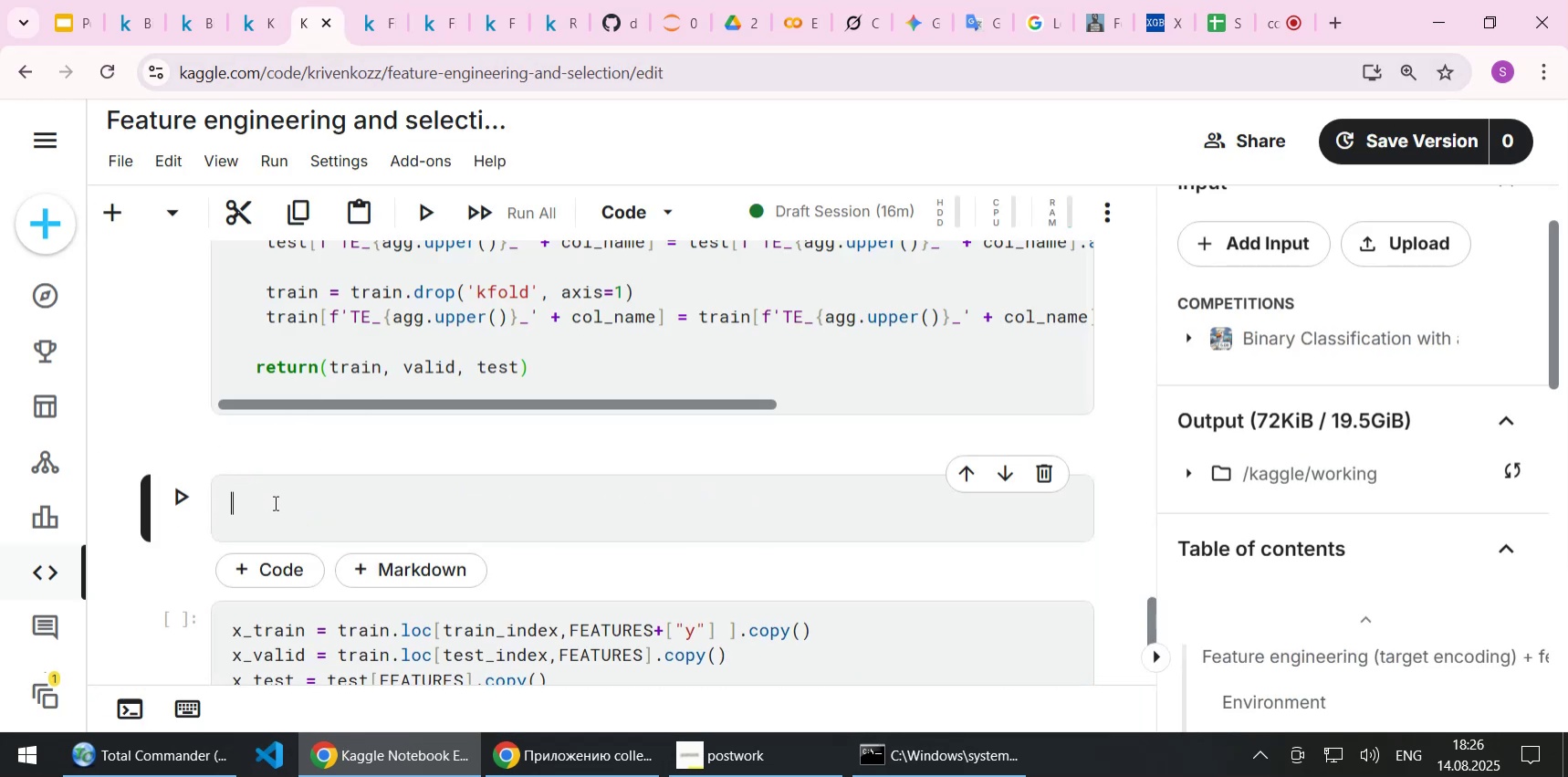 
key(Control+ControlLeft)
 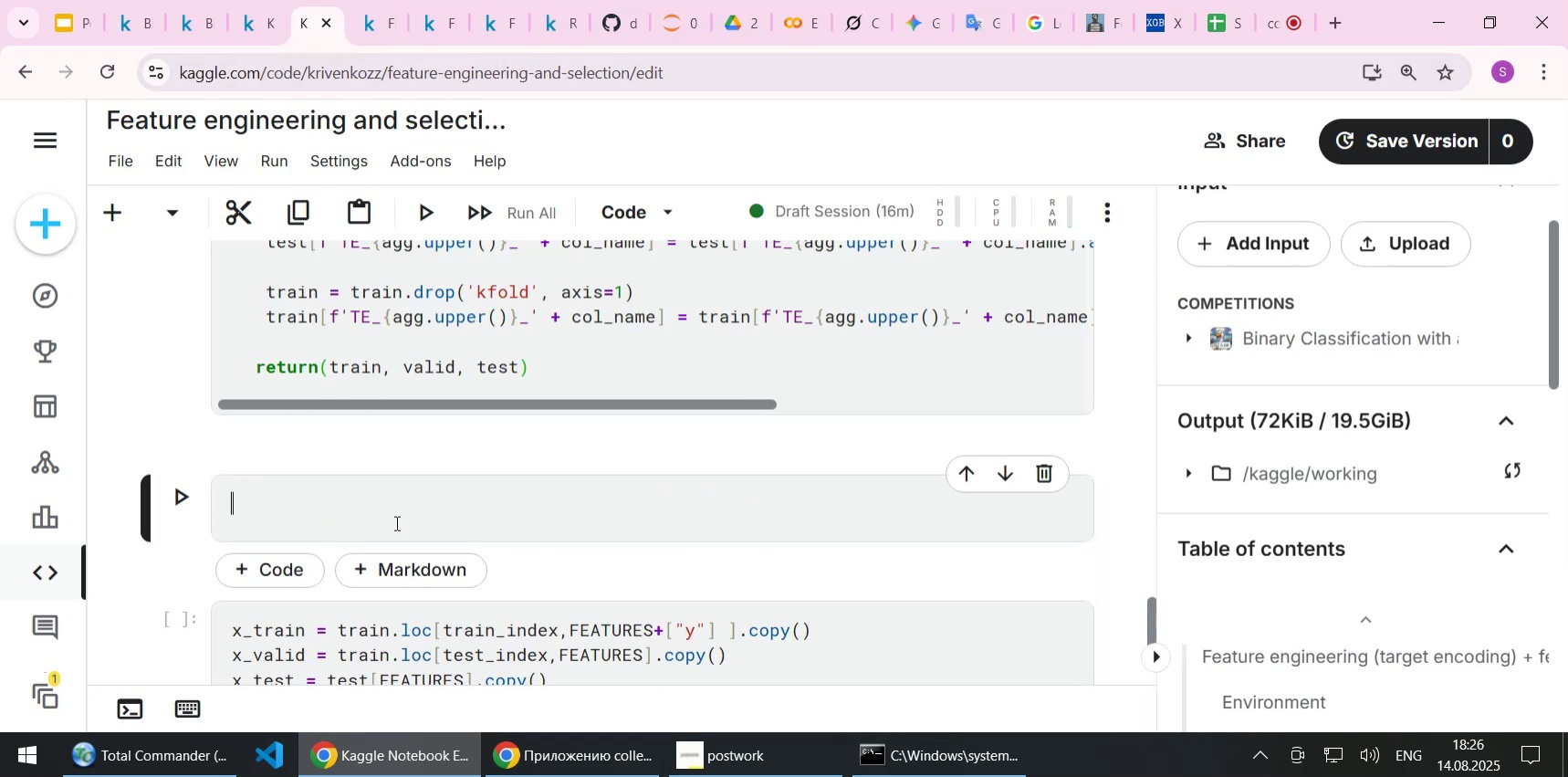 
key(Control+V)
 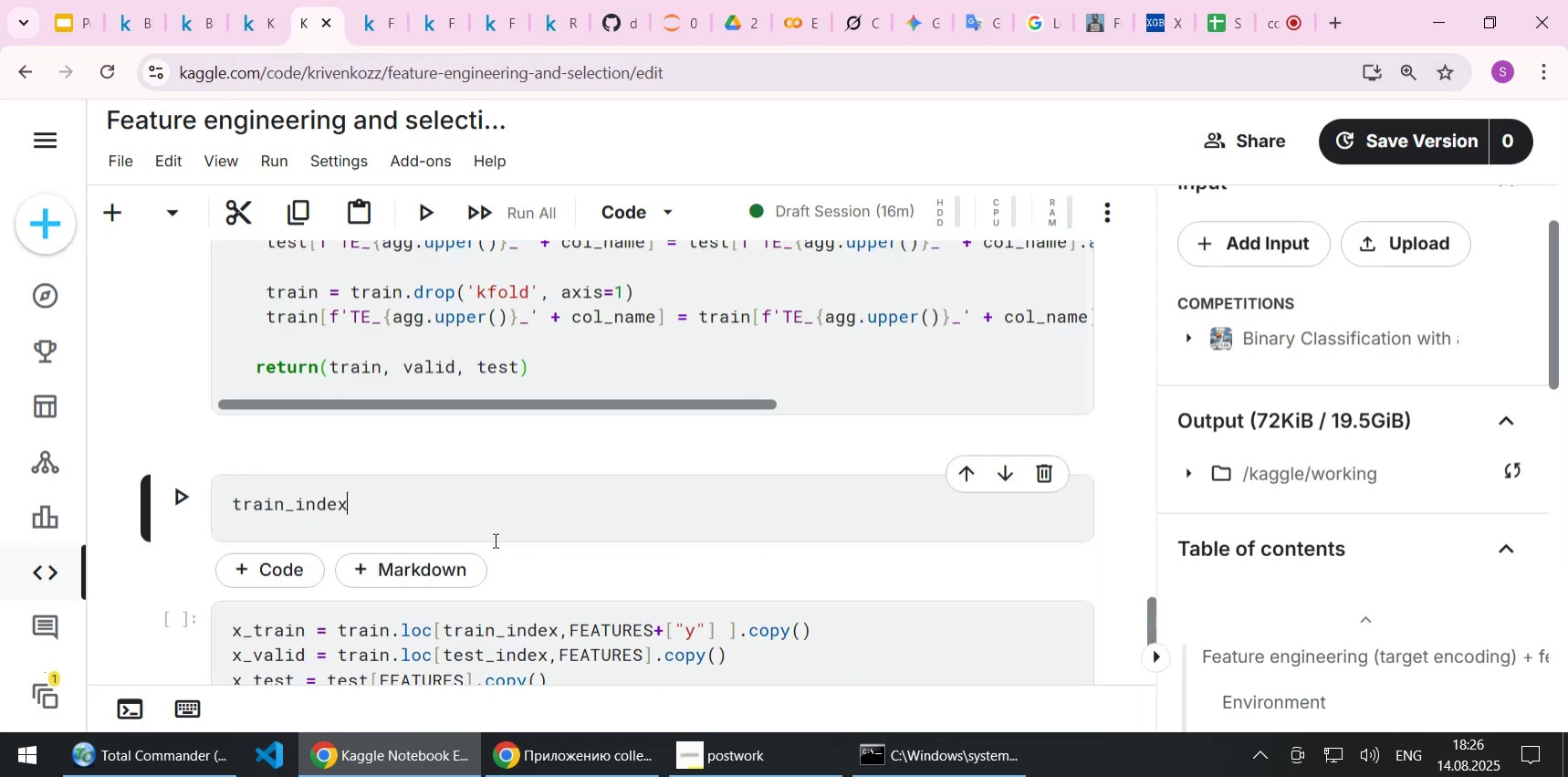 
key(Space)
 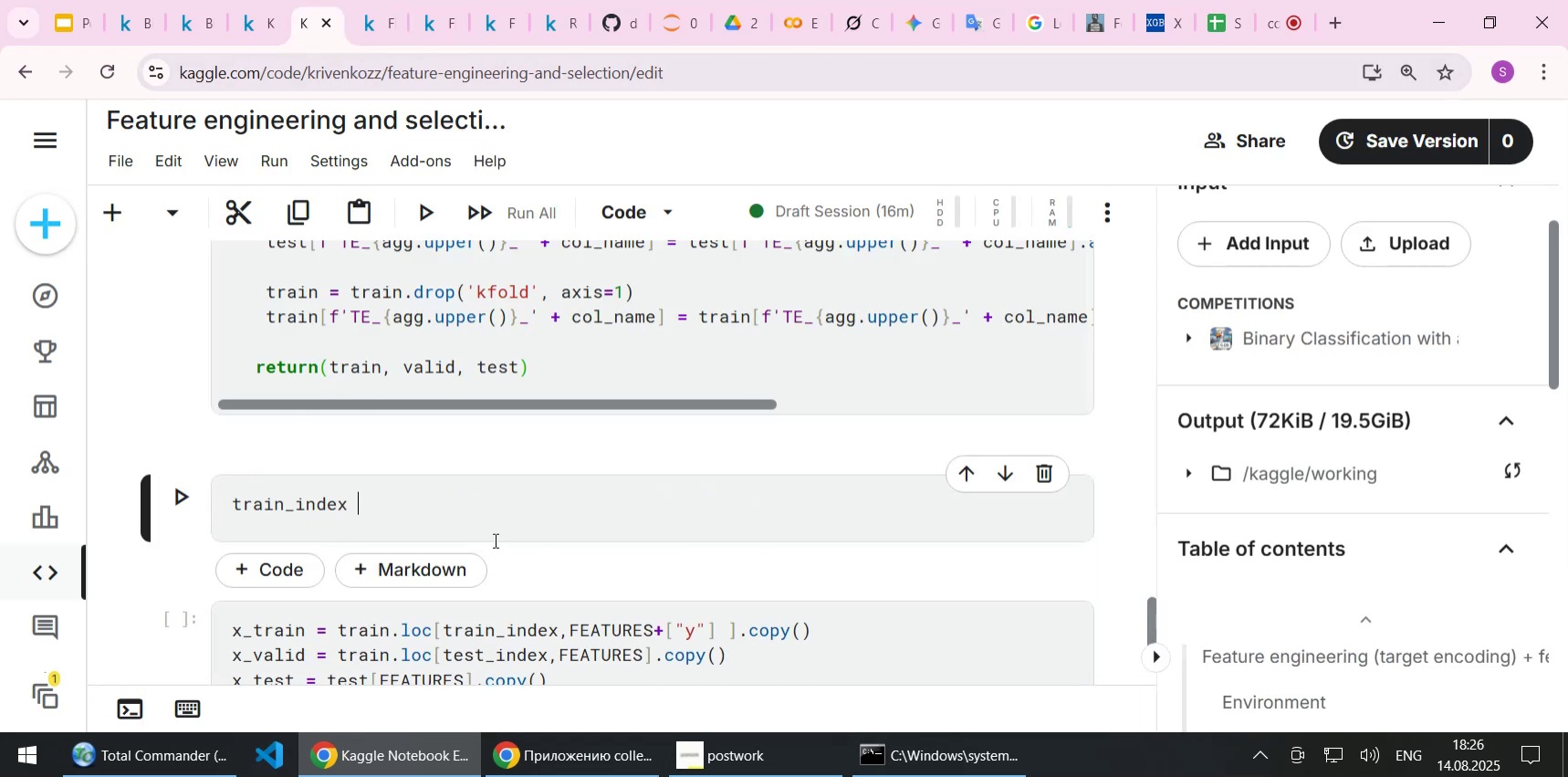 
key(Equal)
 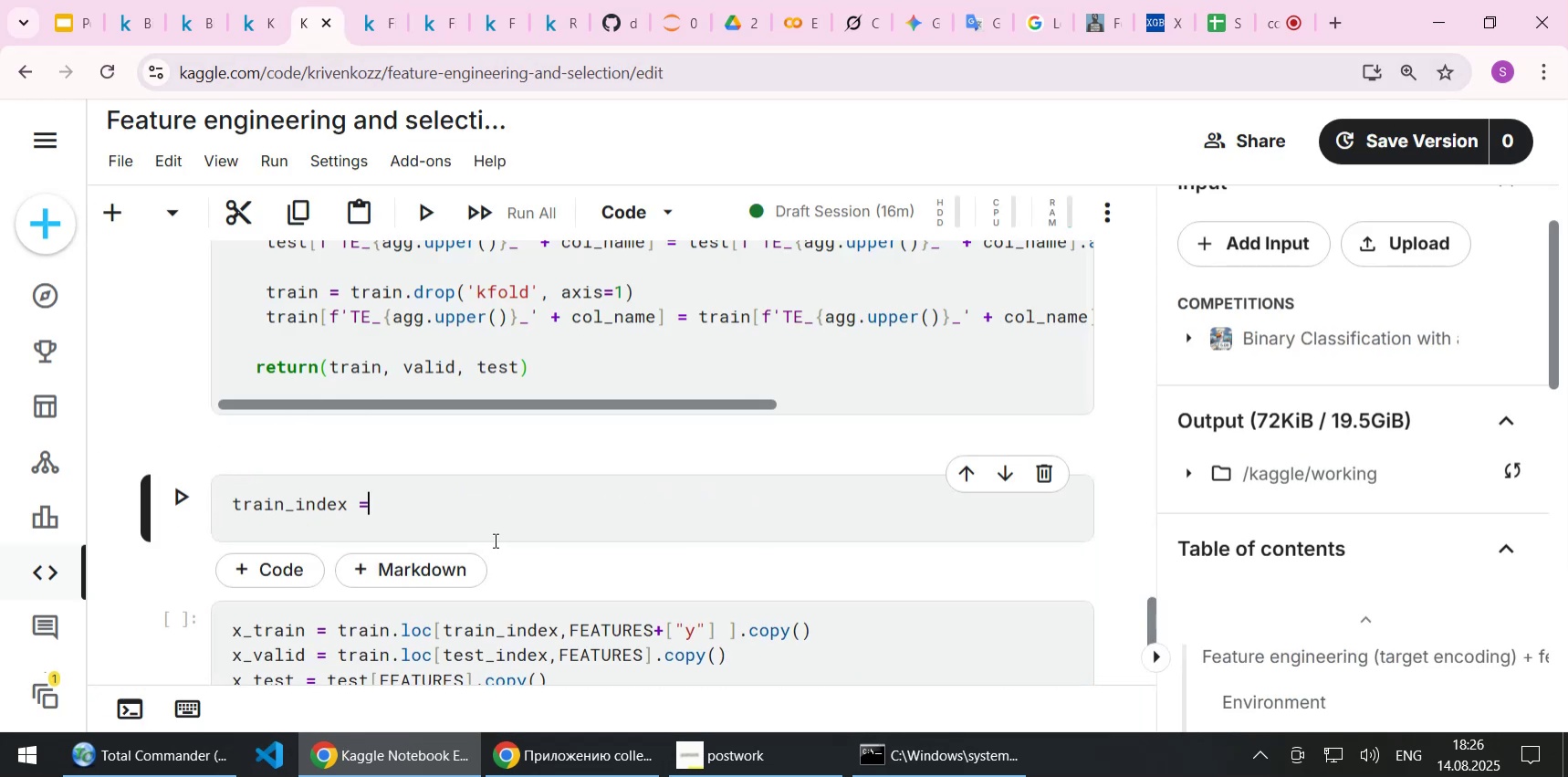 
key(Space)
 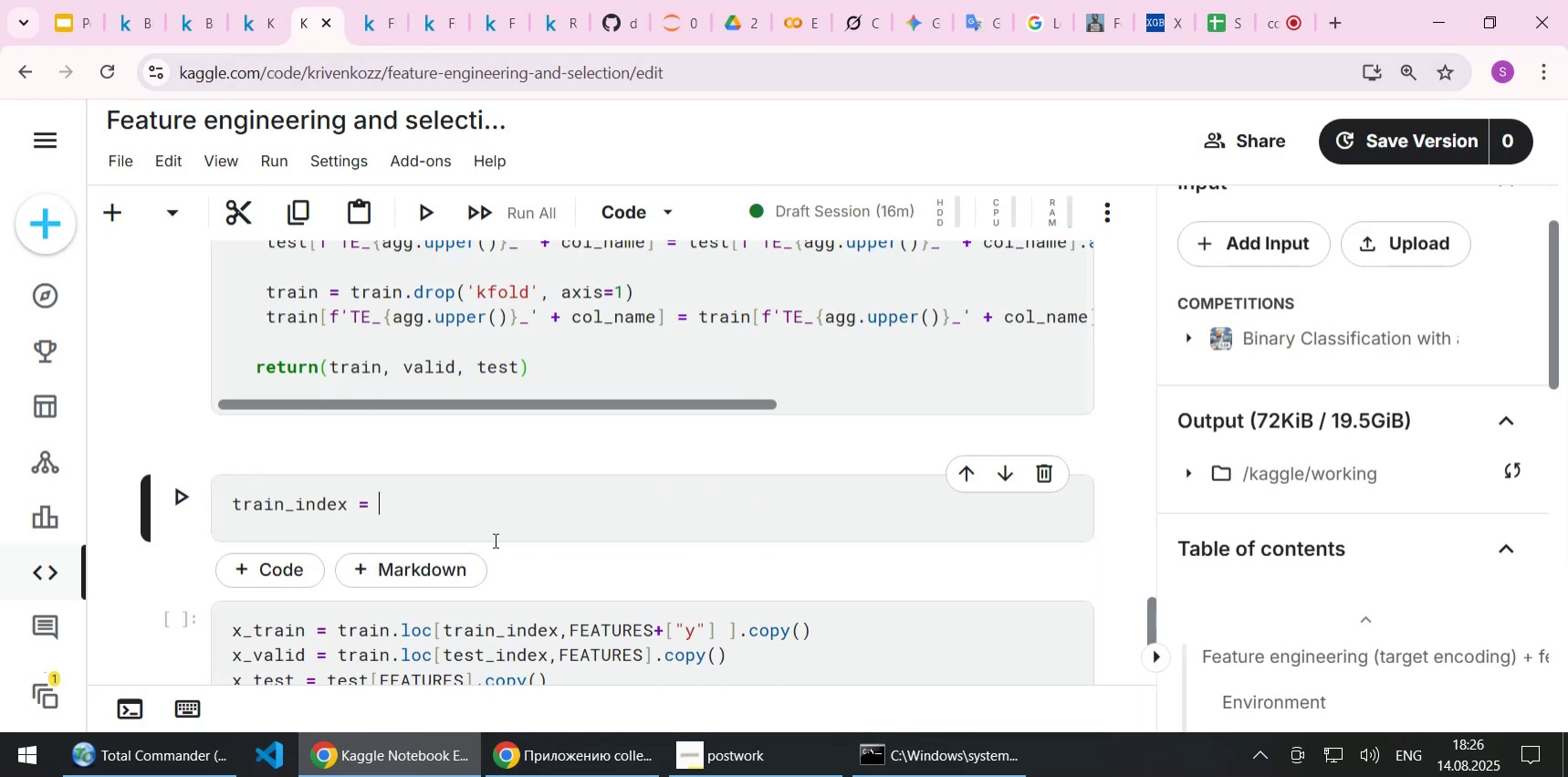 
key(BracketLeft)
 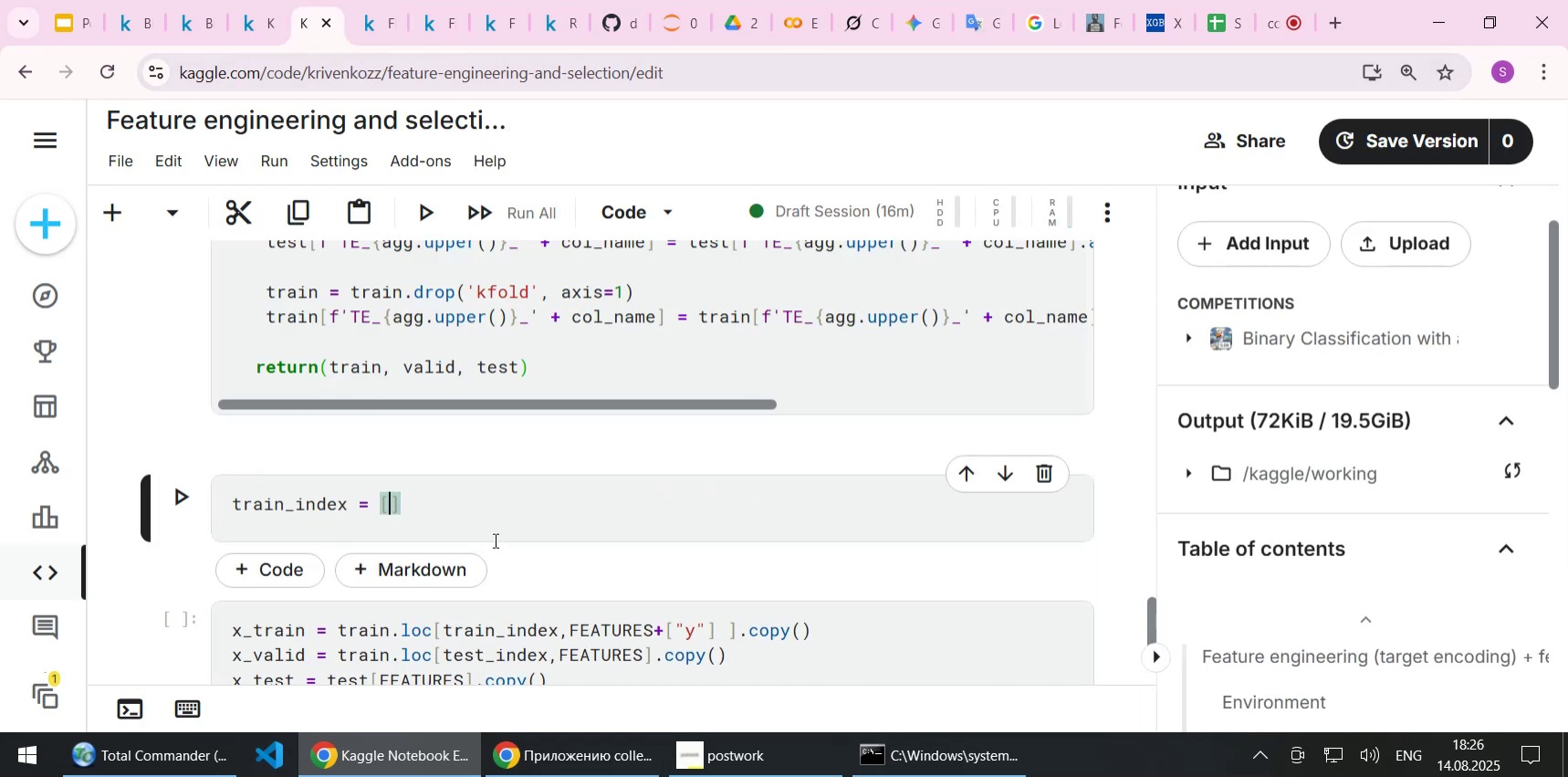 
key(BracketRight)
 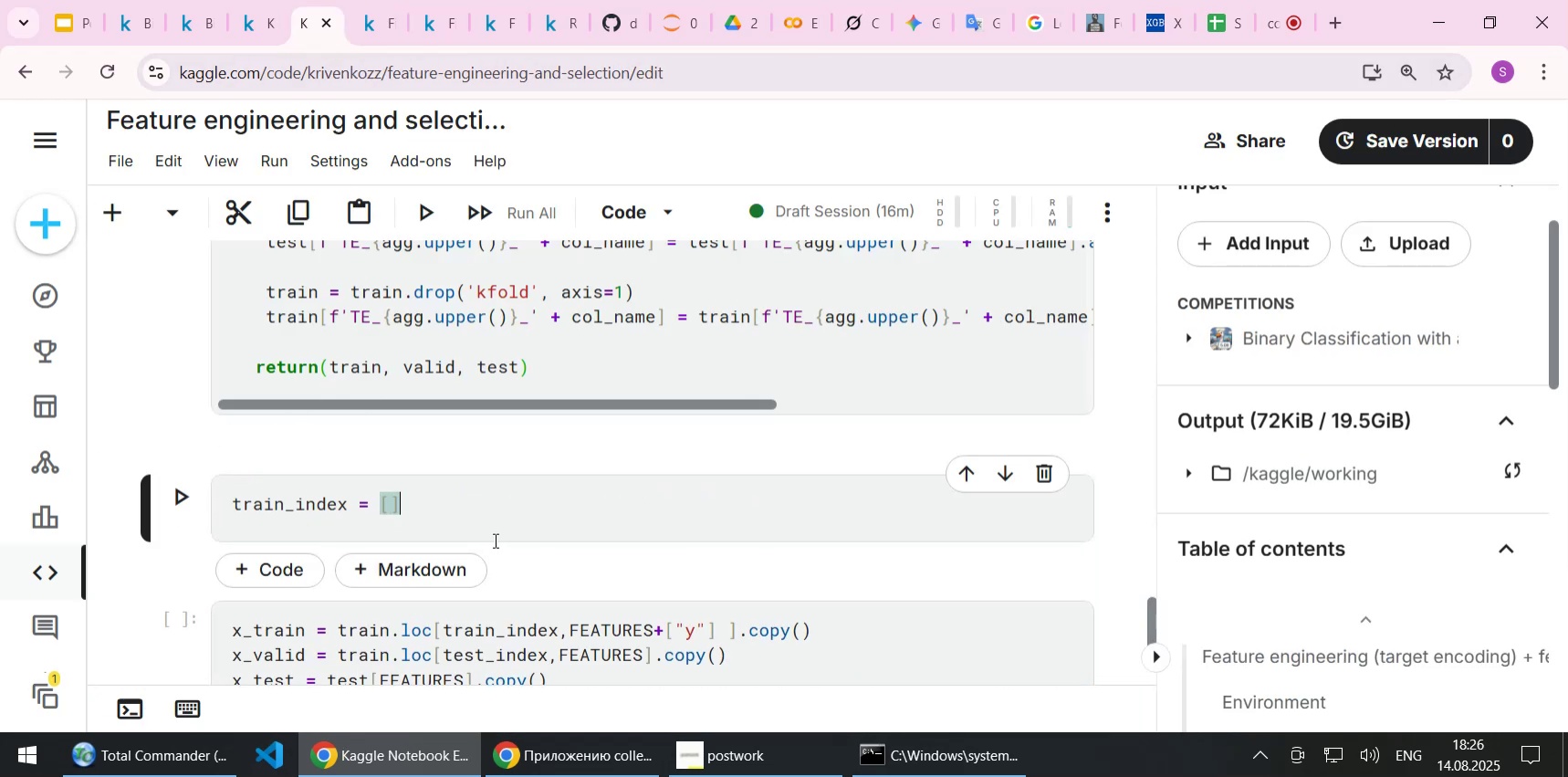 
key(ArrowLeft)
 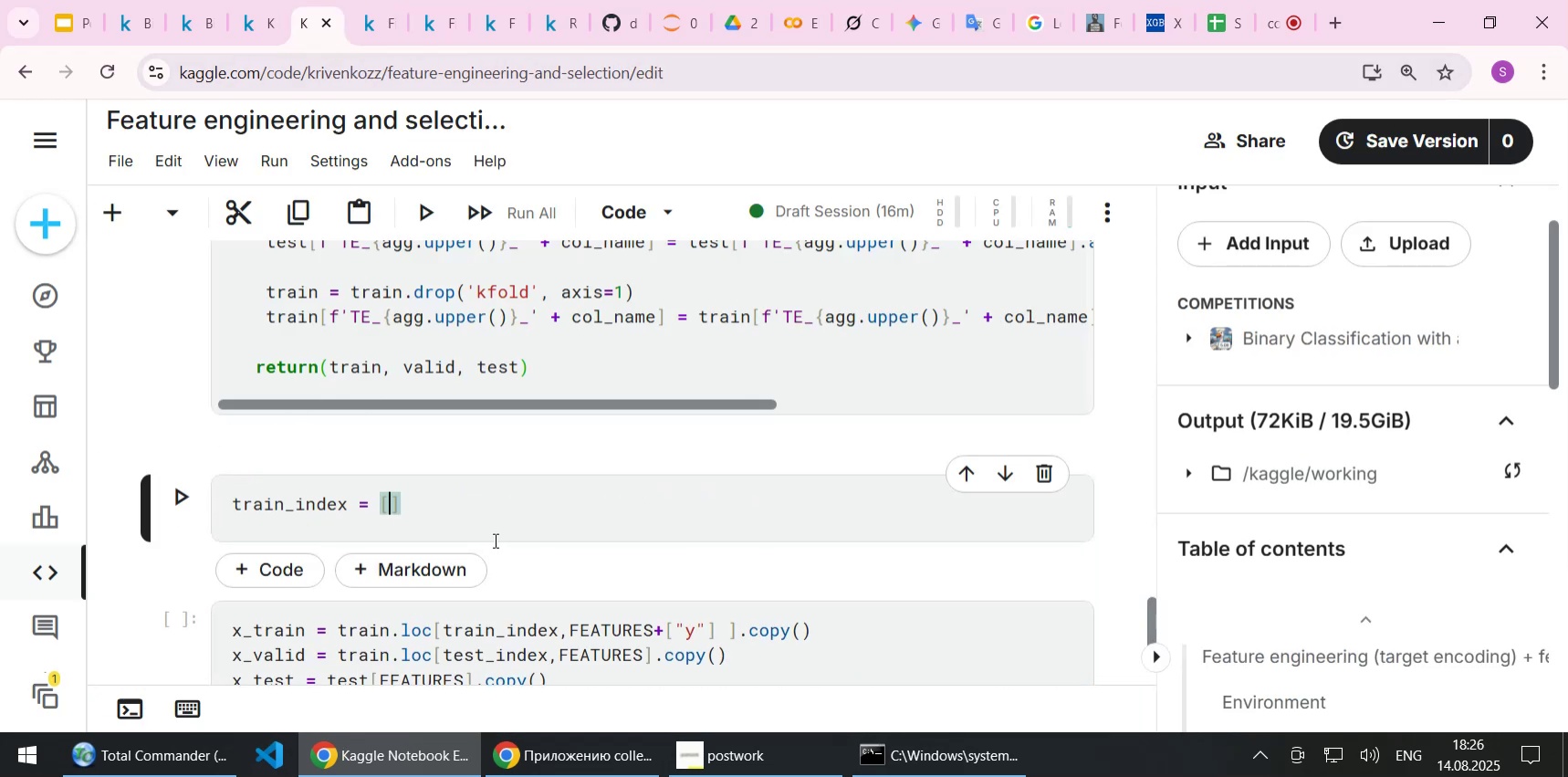 
type(:100[End])
 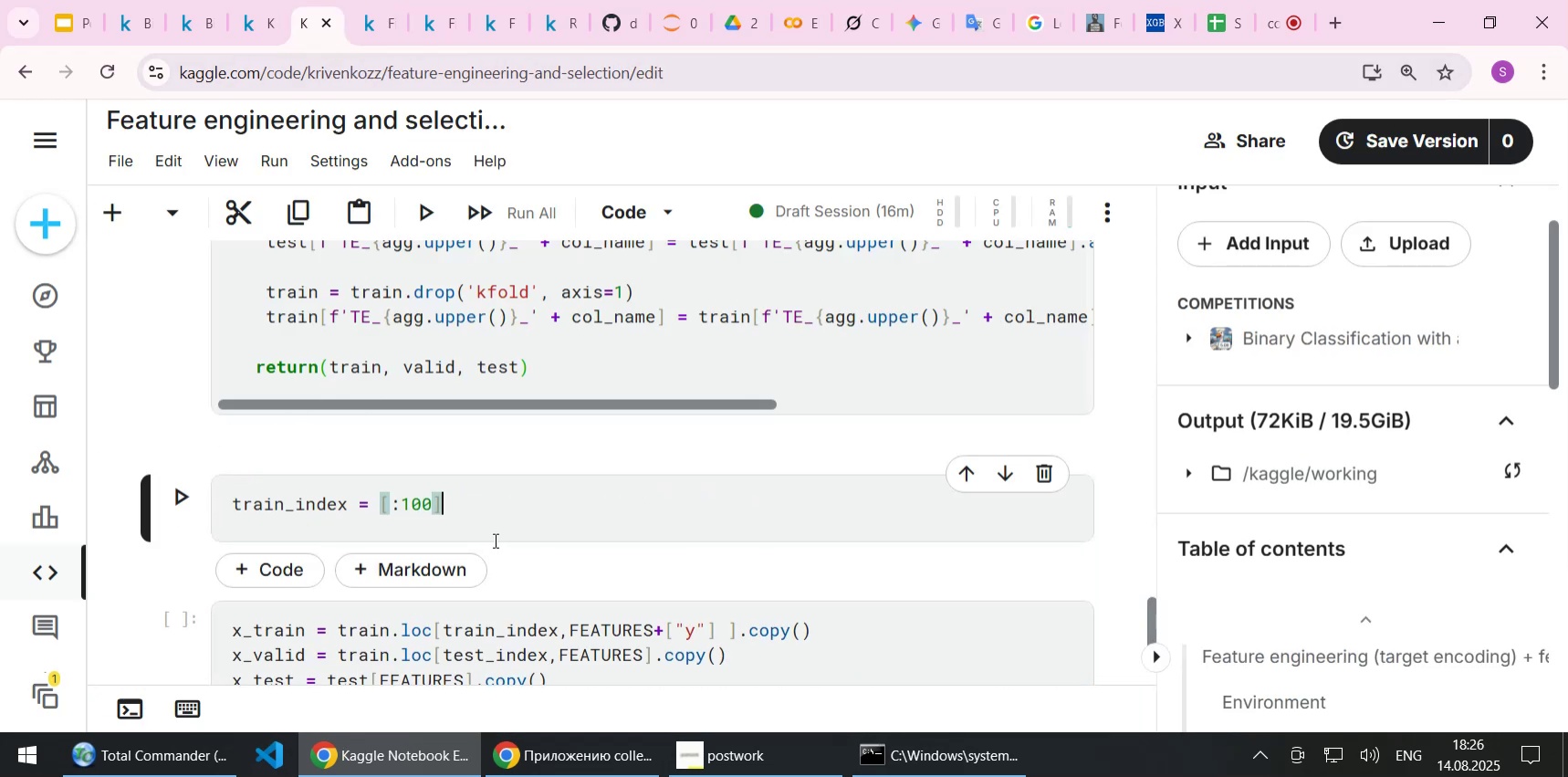 
key(Enter)
 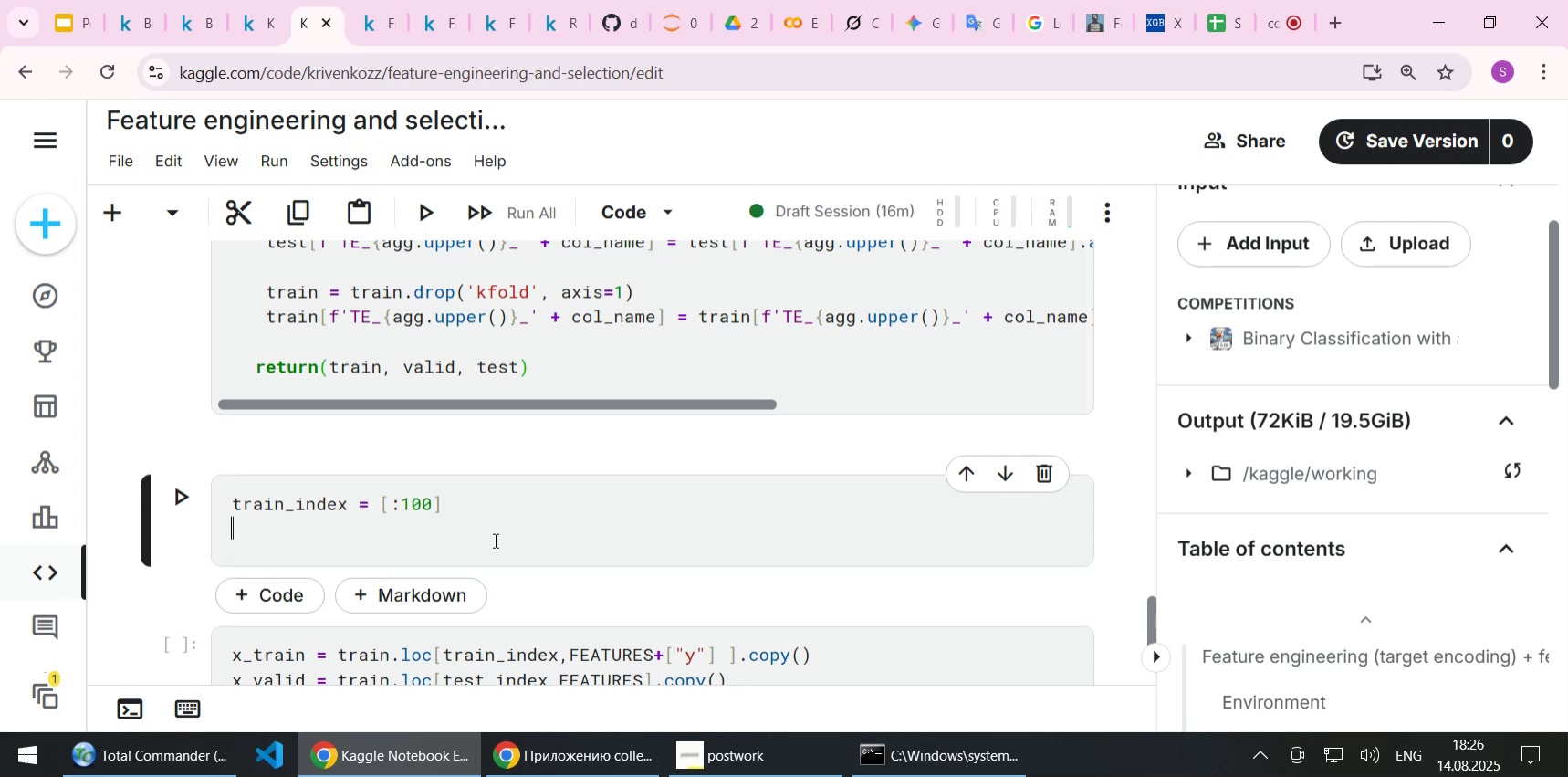 
key(ArrowUp)
 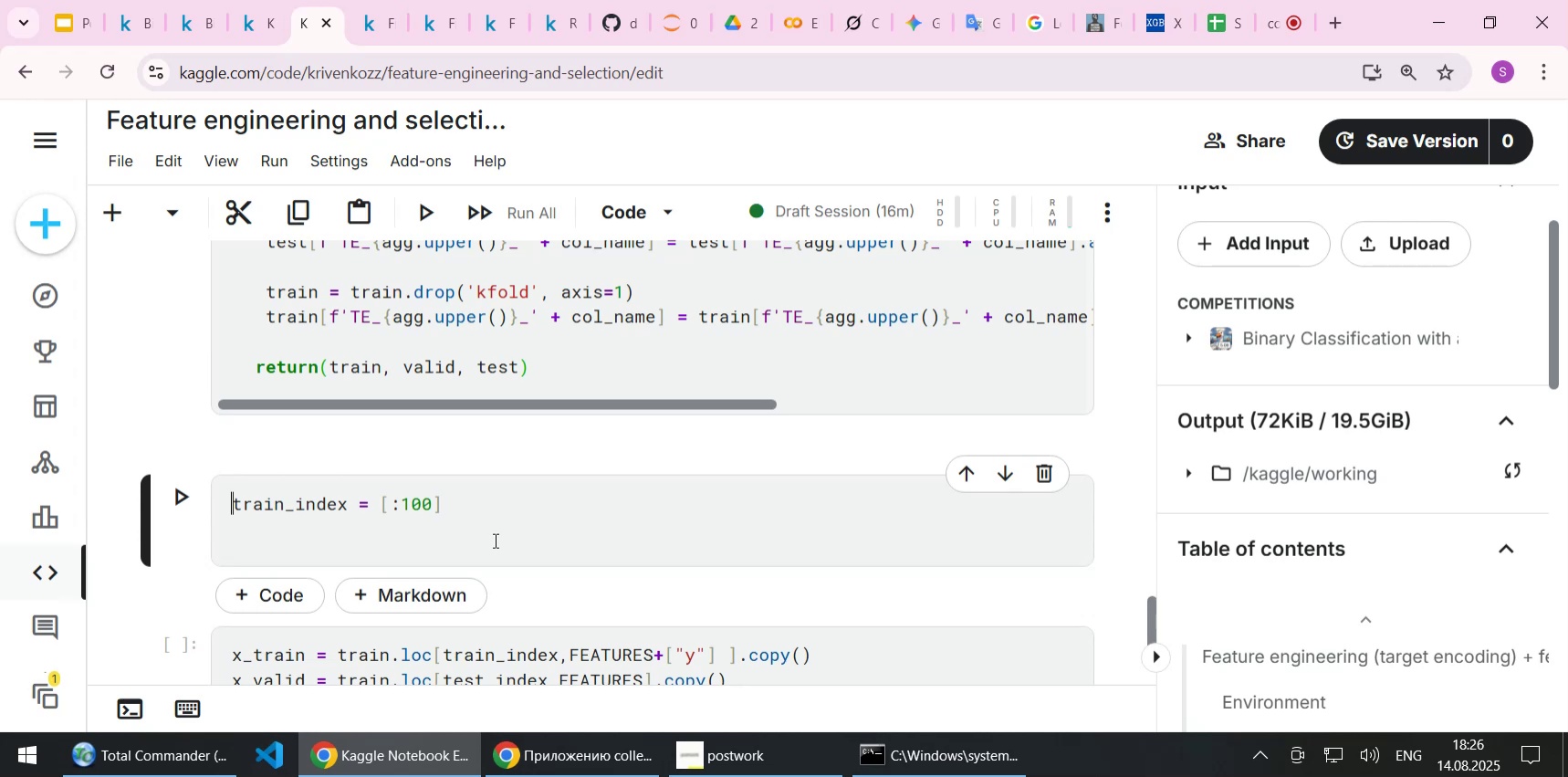 
key(Shift+ShiftLeft)
 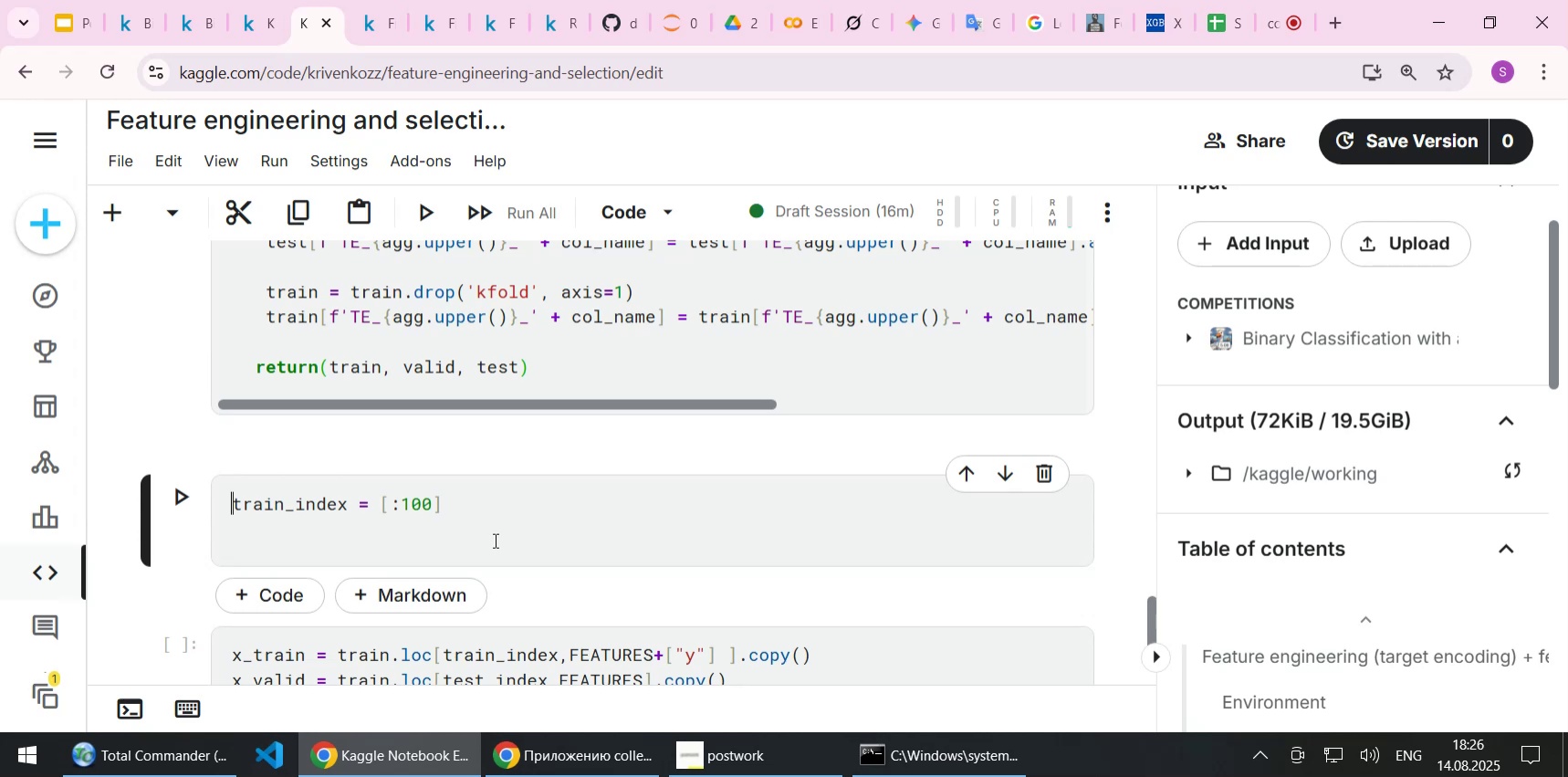 
key(Shift+End)
 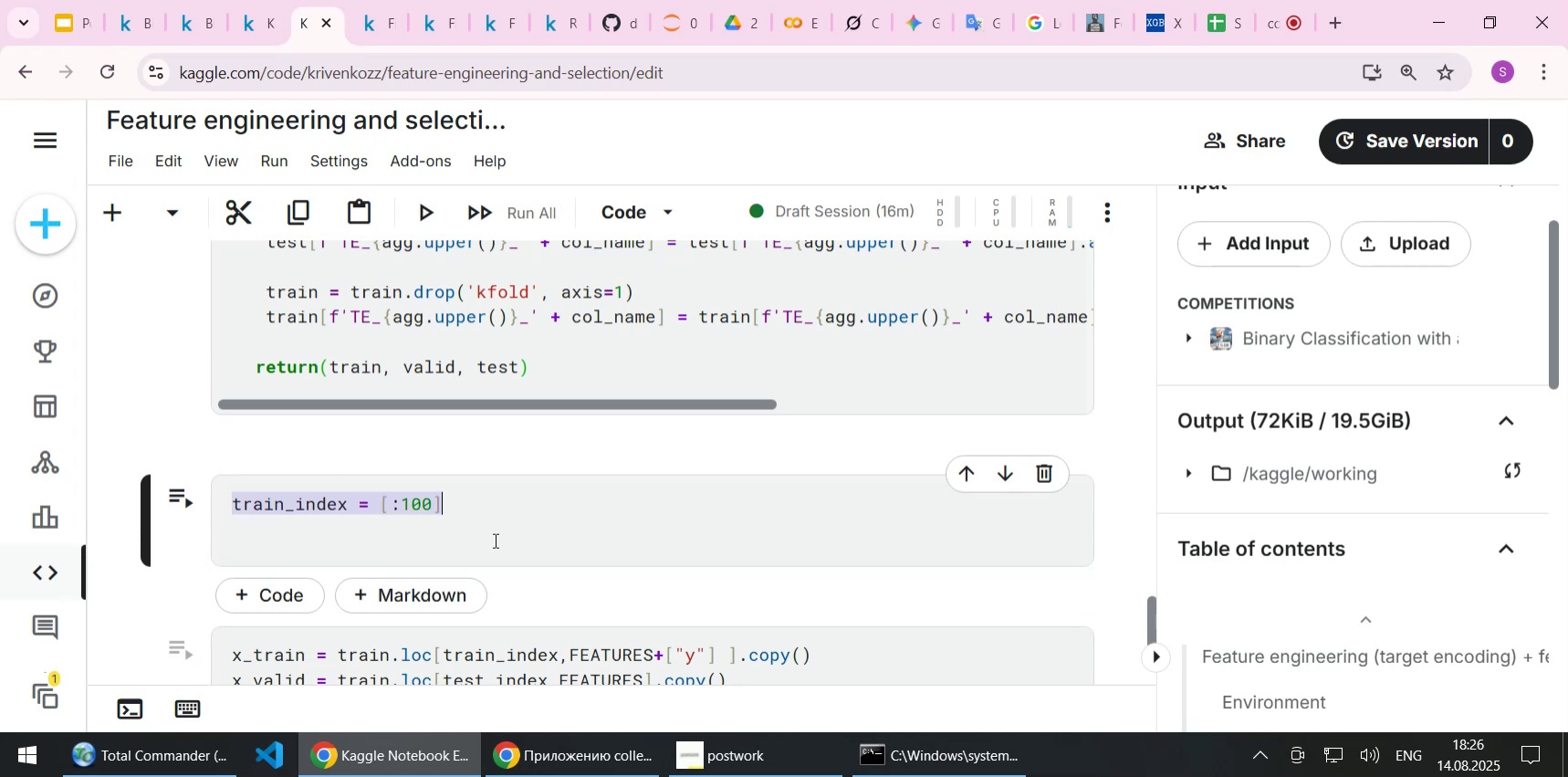 
key(Control+C)
 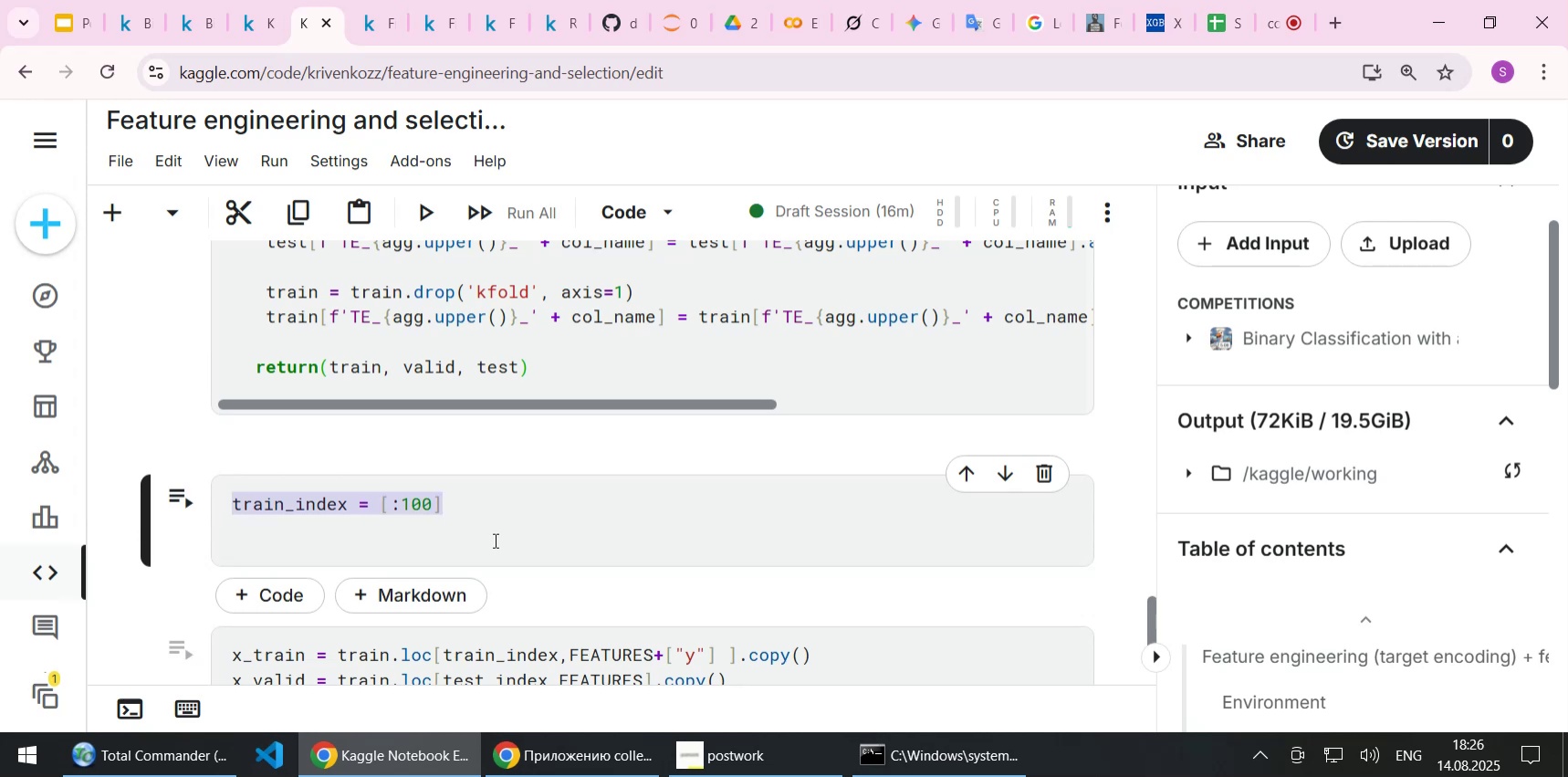 
key(ArrowDown)
 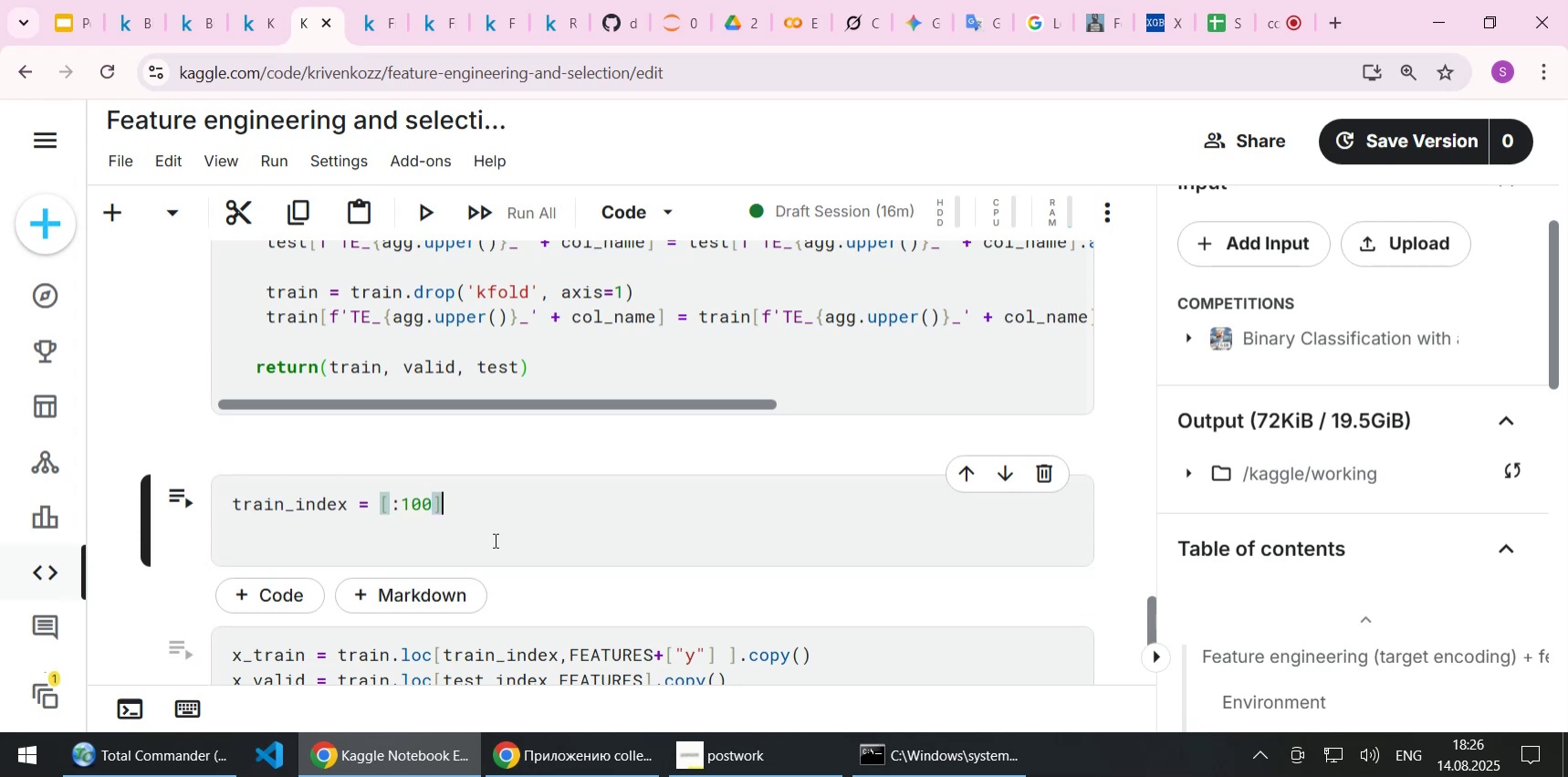 
key(ArrowDown)
 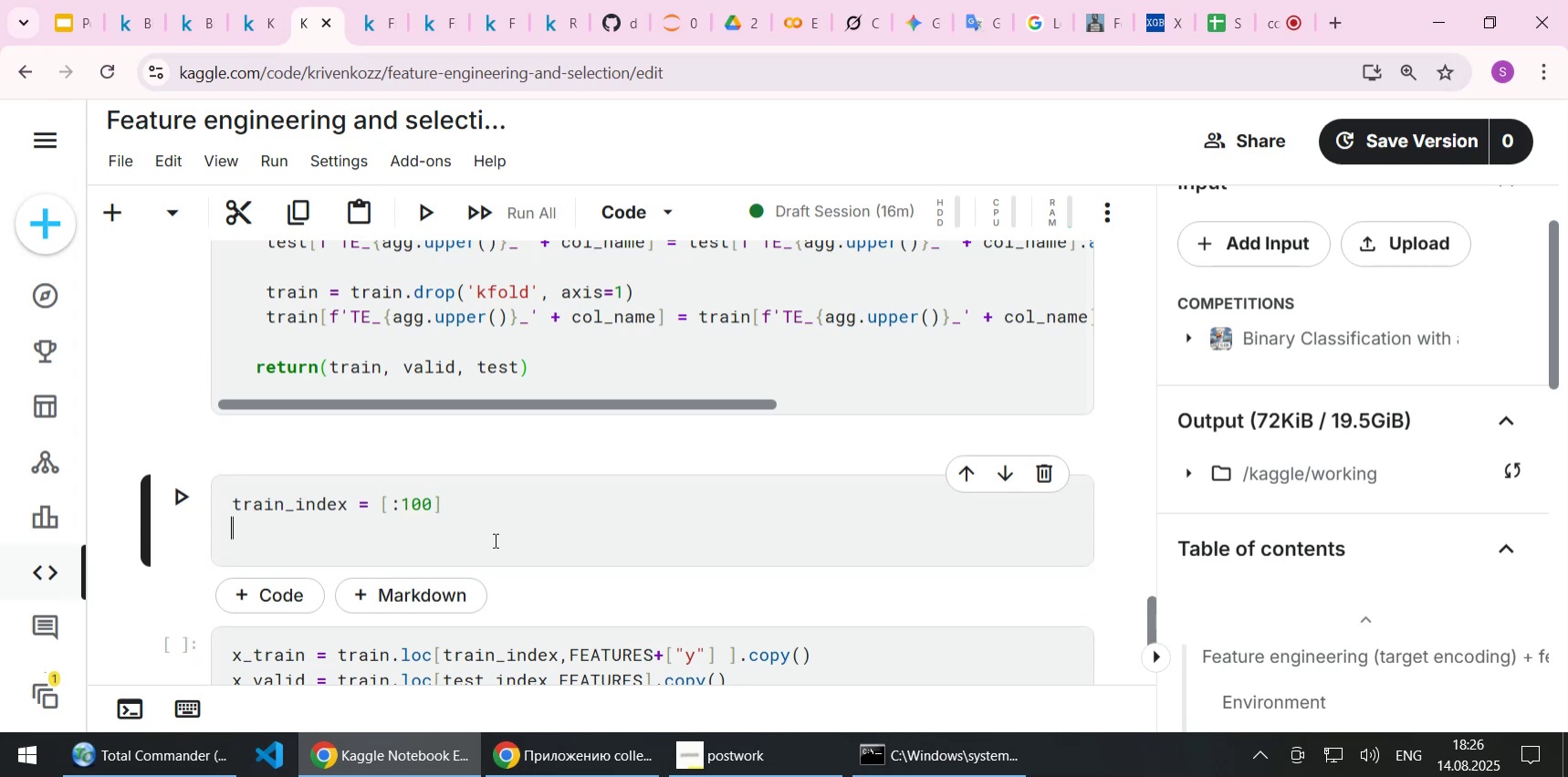 
key(Control+ControlLeft)
 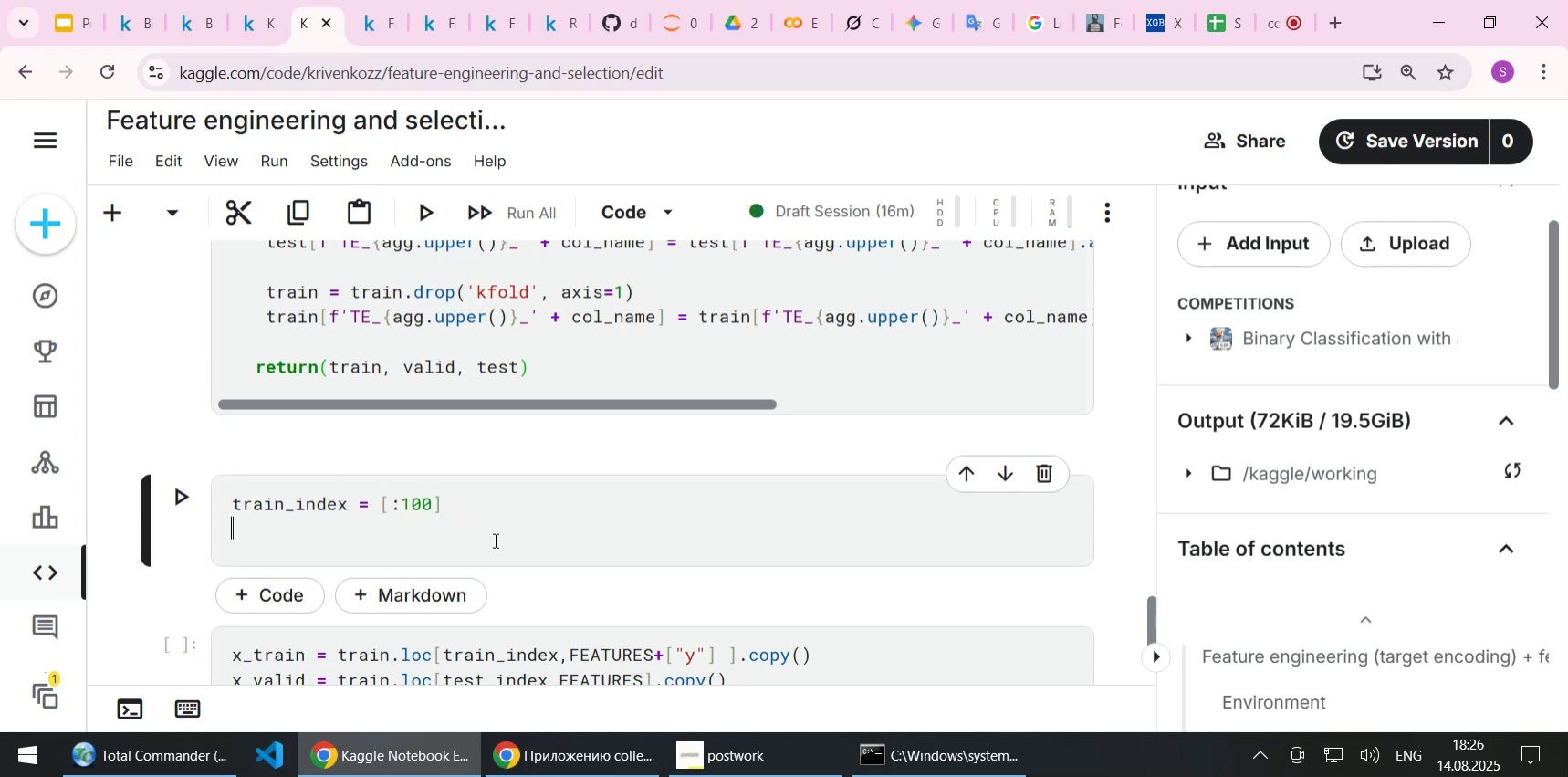 
key(Control+V)
 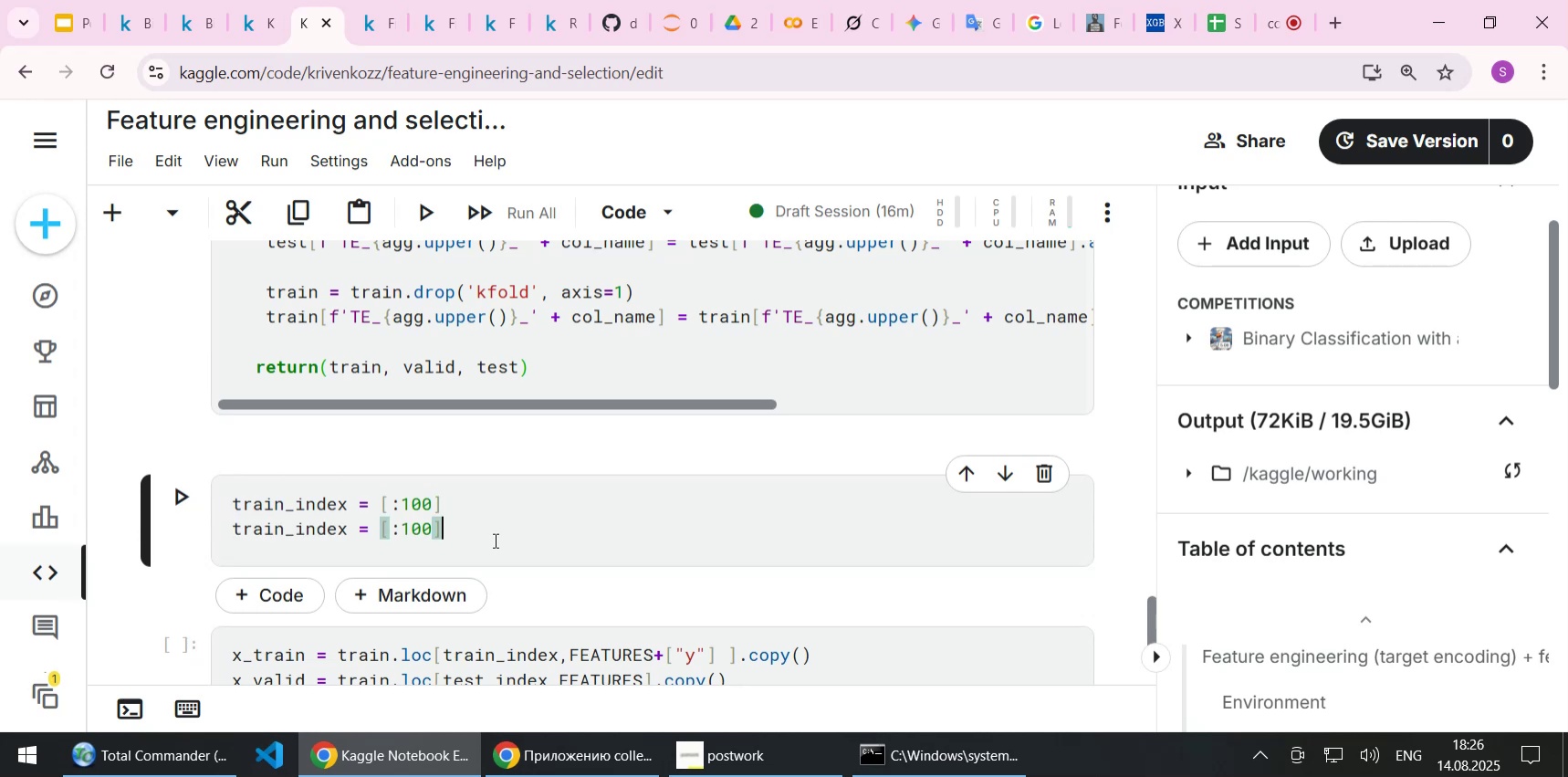 
key(Home)
 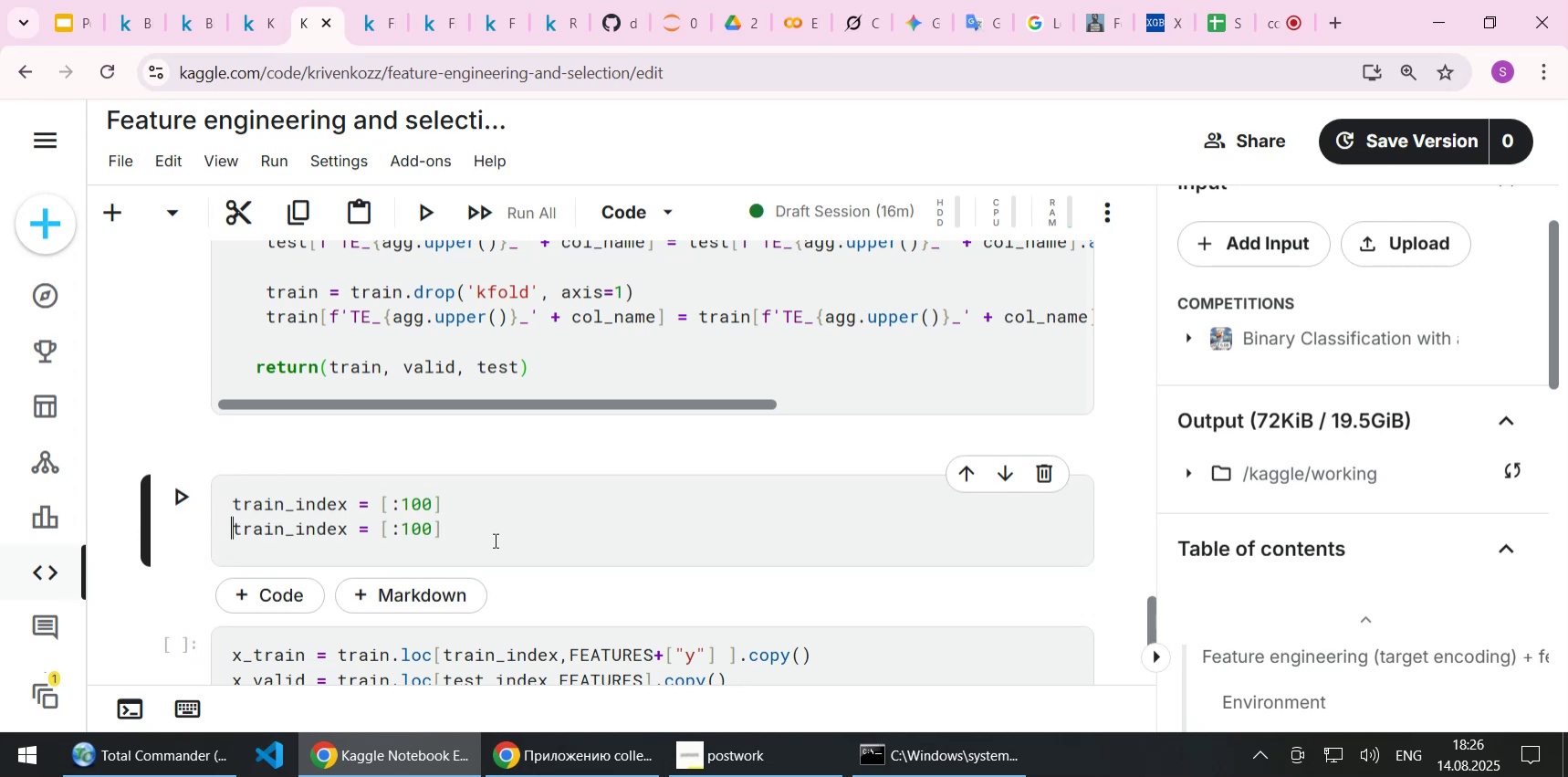 
key(ArrowRight)
 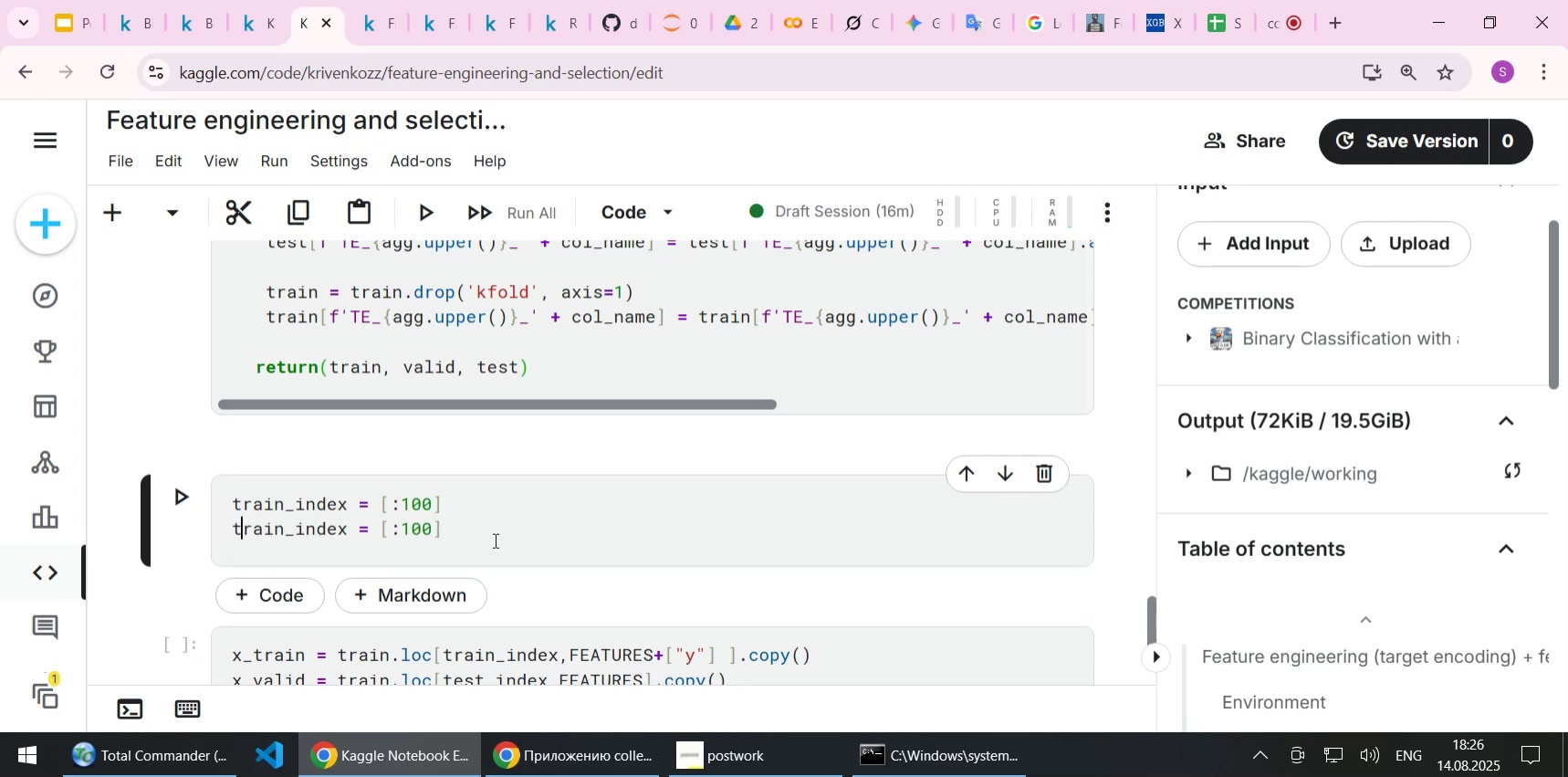 
type([Delete][Delete][Delete][Delete]est)
 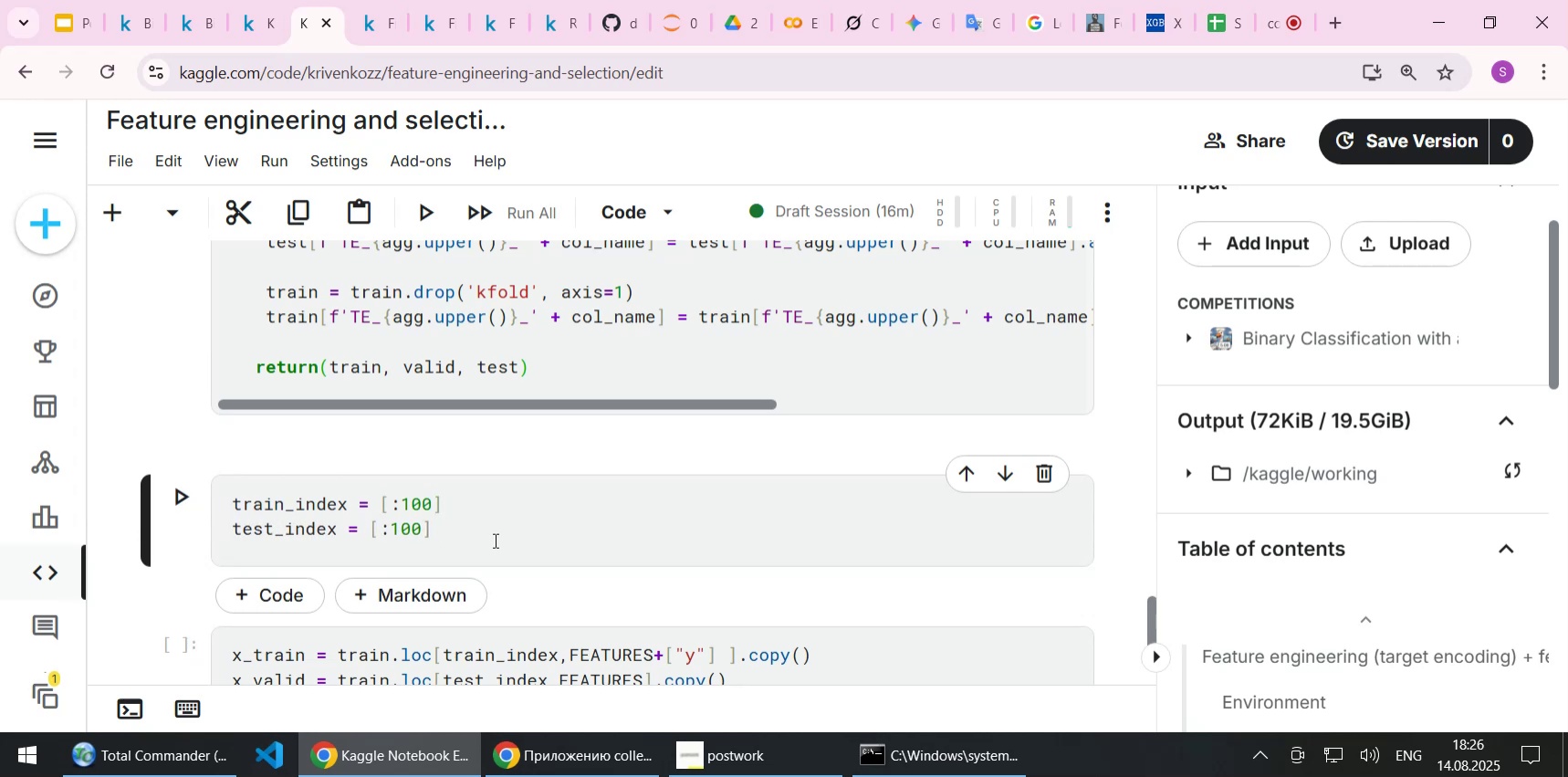 
scroll: coordinate [501, 536], scroll_direction: down, amount: 1.0
 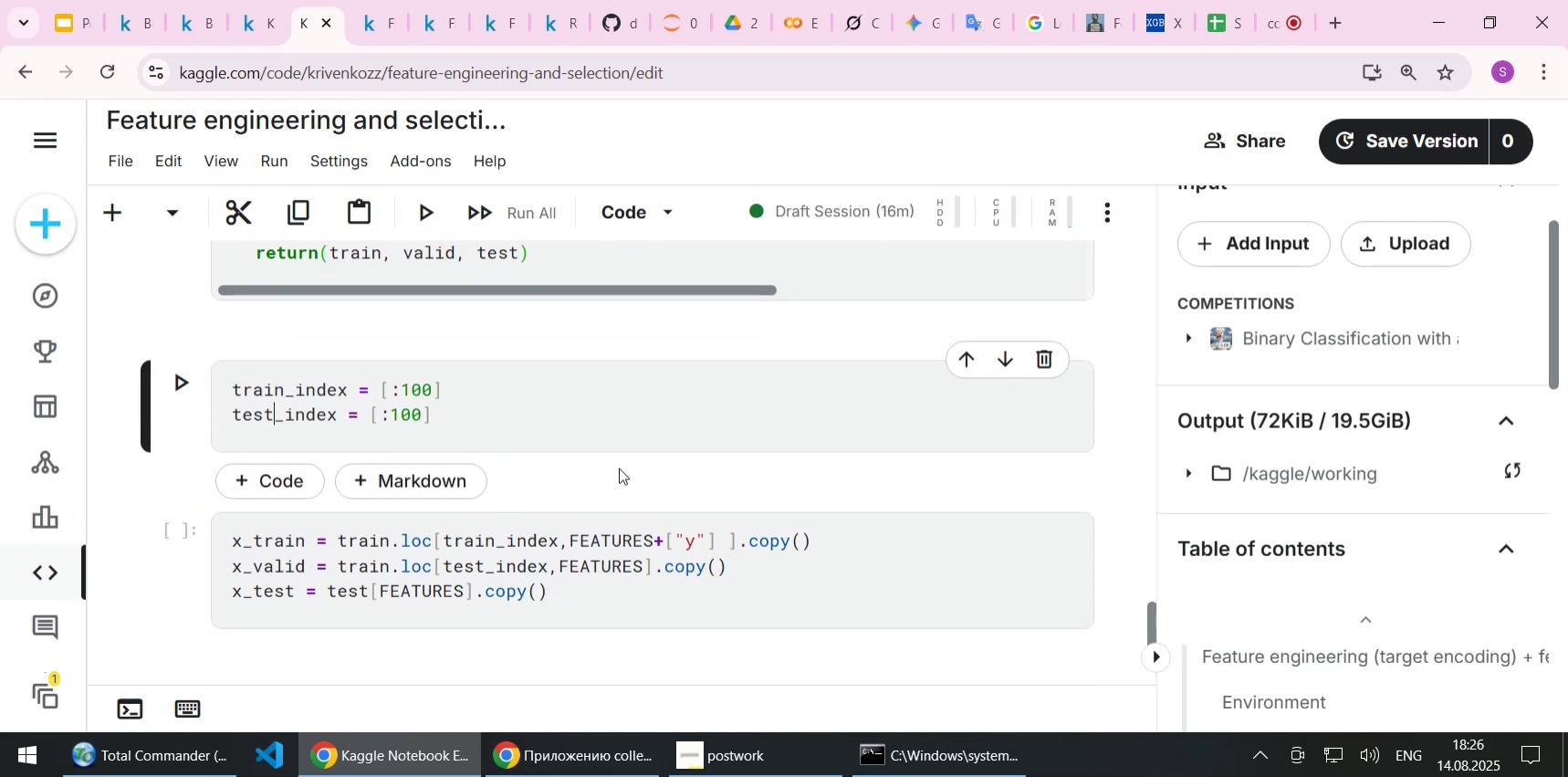 
double_click([619, 531])
 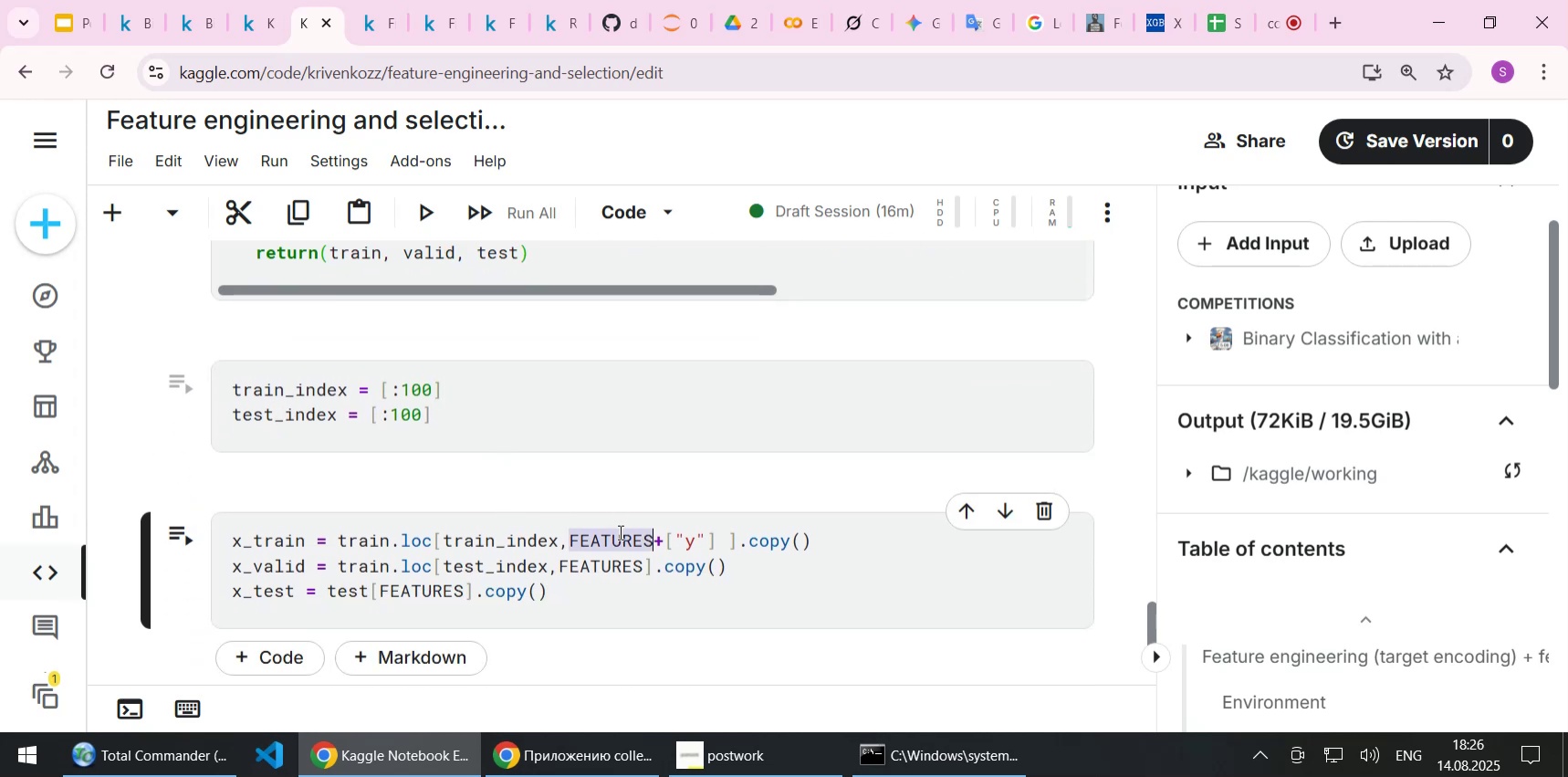 
key(Control+C)
 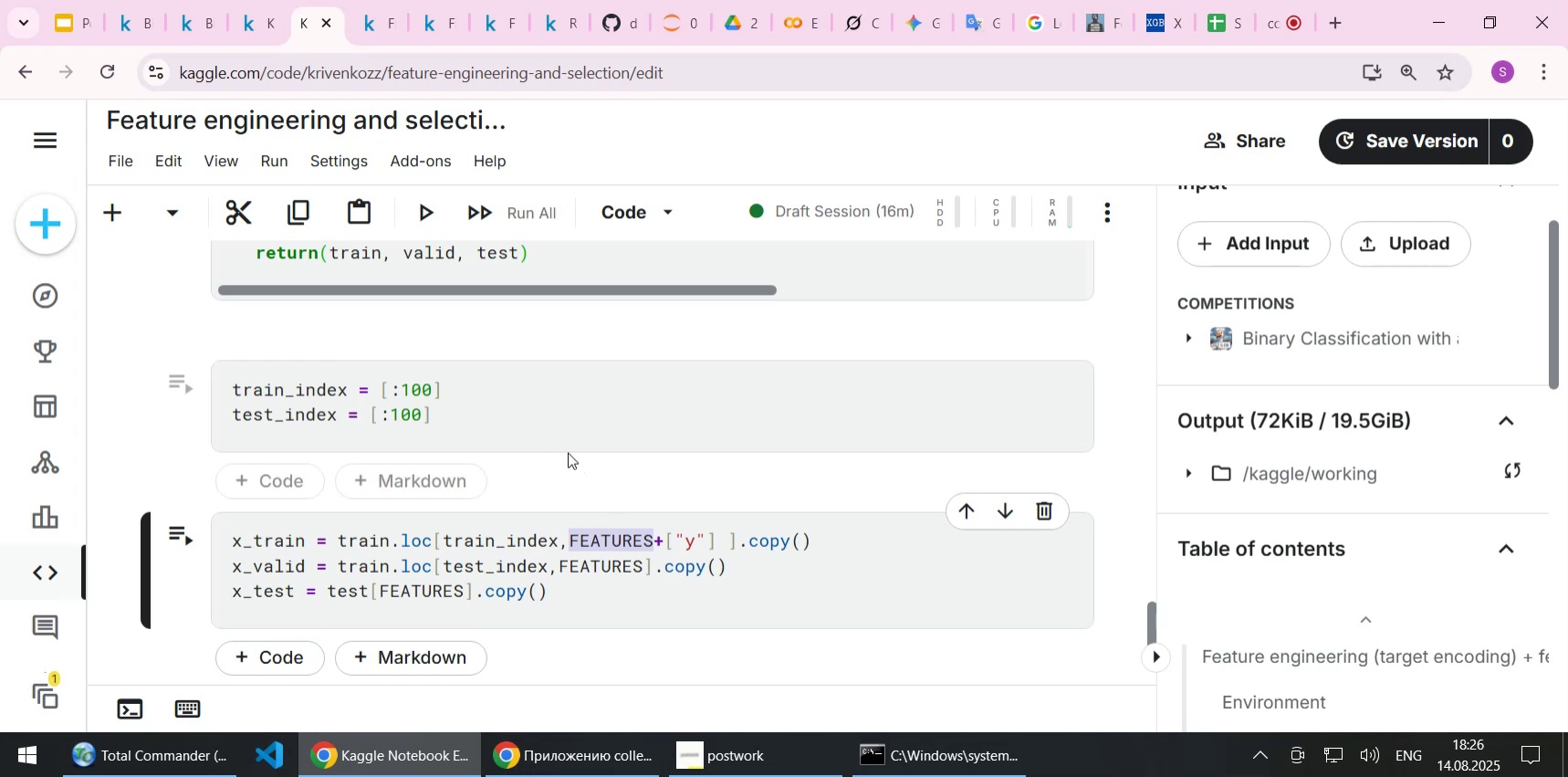 
scroll: coordinate [568, 452], scroll_direction: up, amount: 1.0
 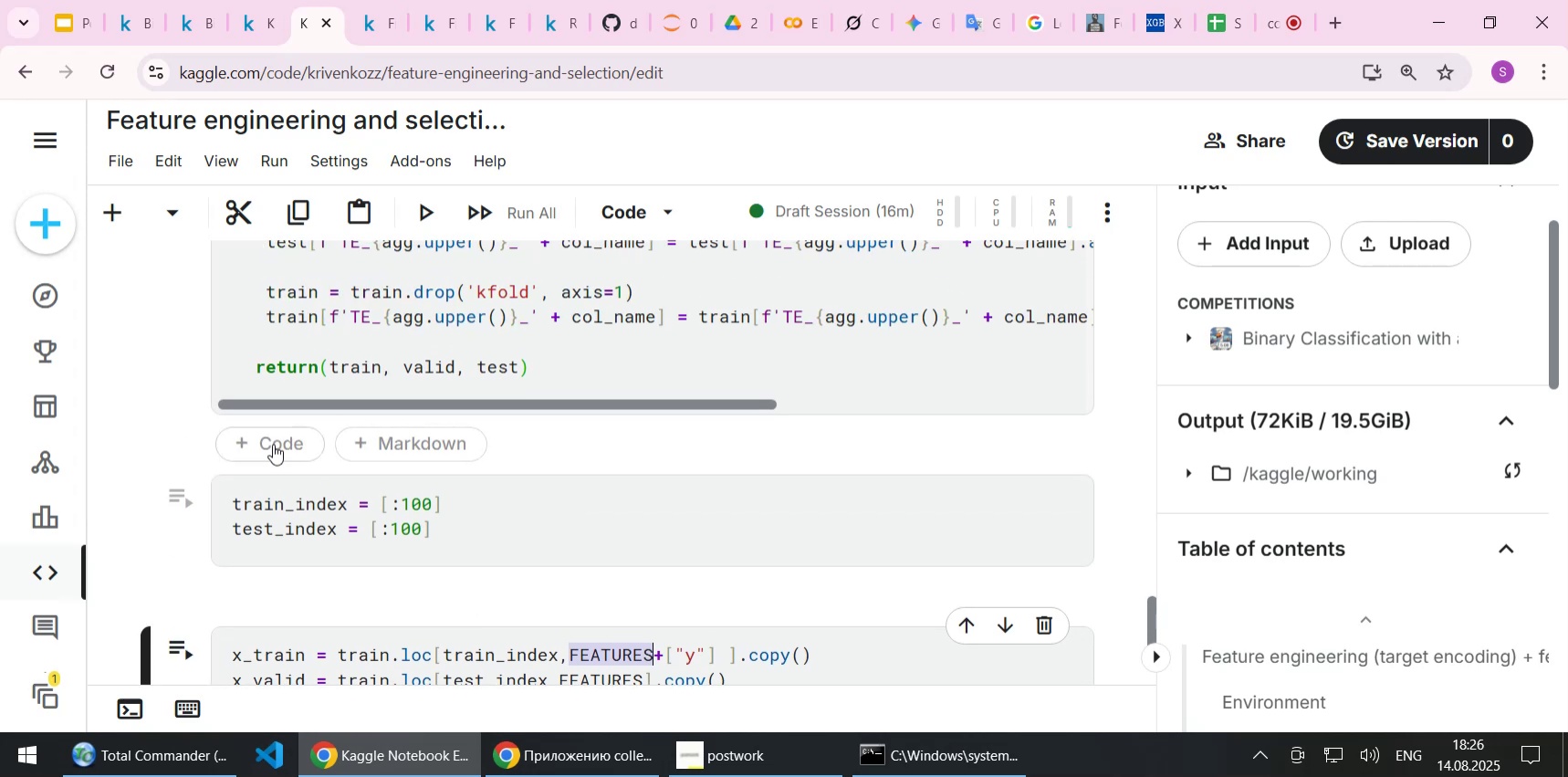 
left_click([273, 444])
 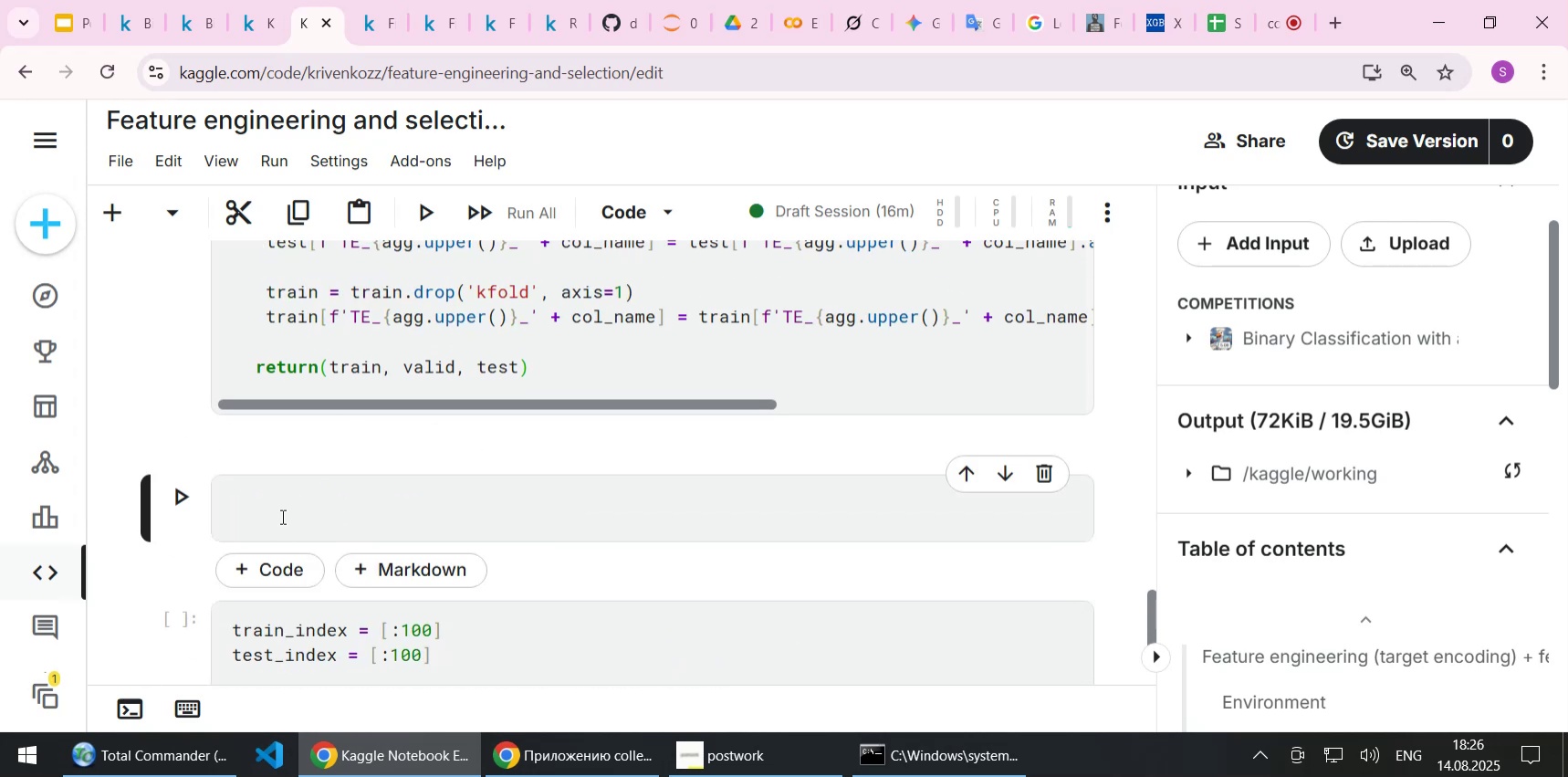 
left_click([281, 513])
 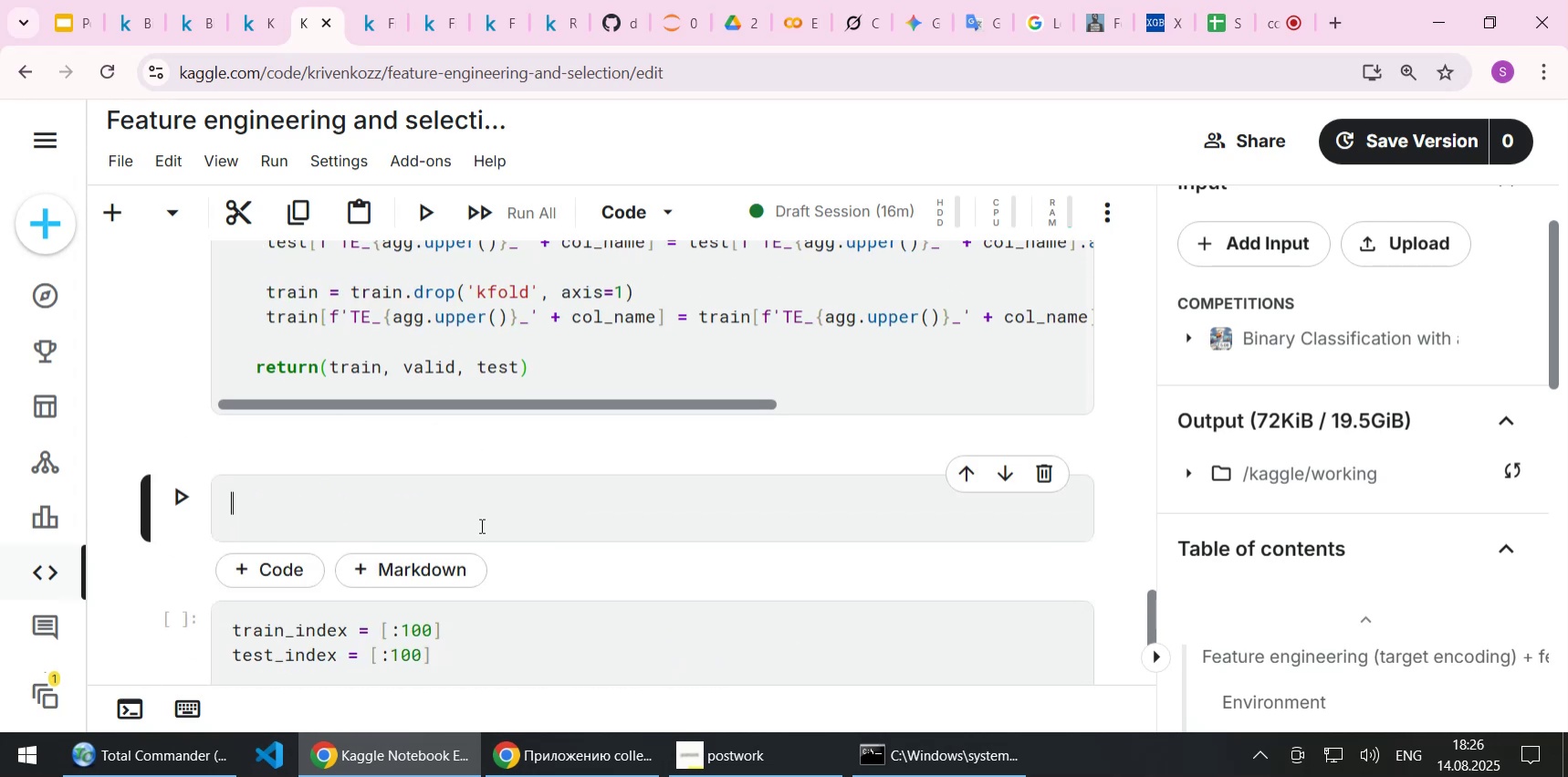 
key(Control+ControlLeft)
 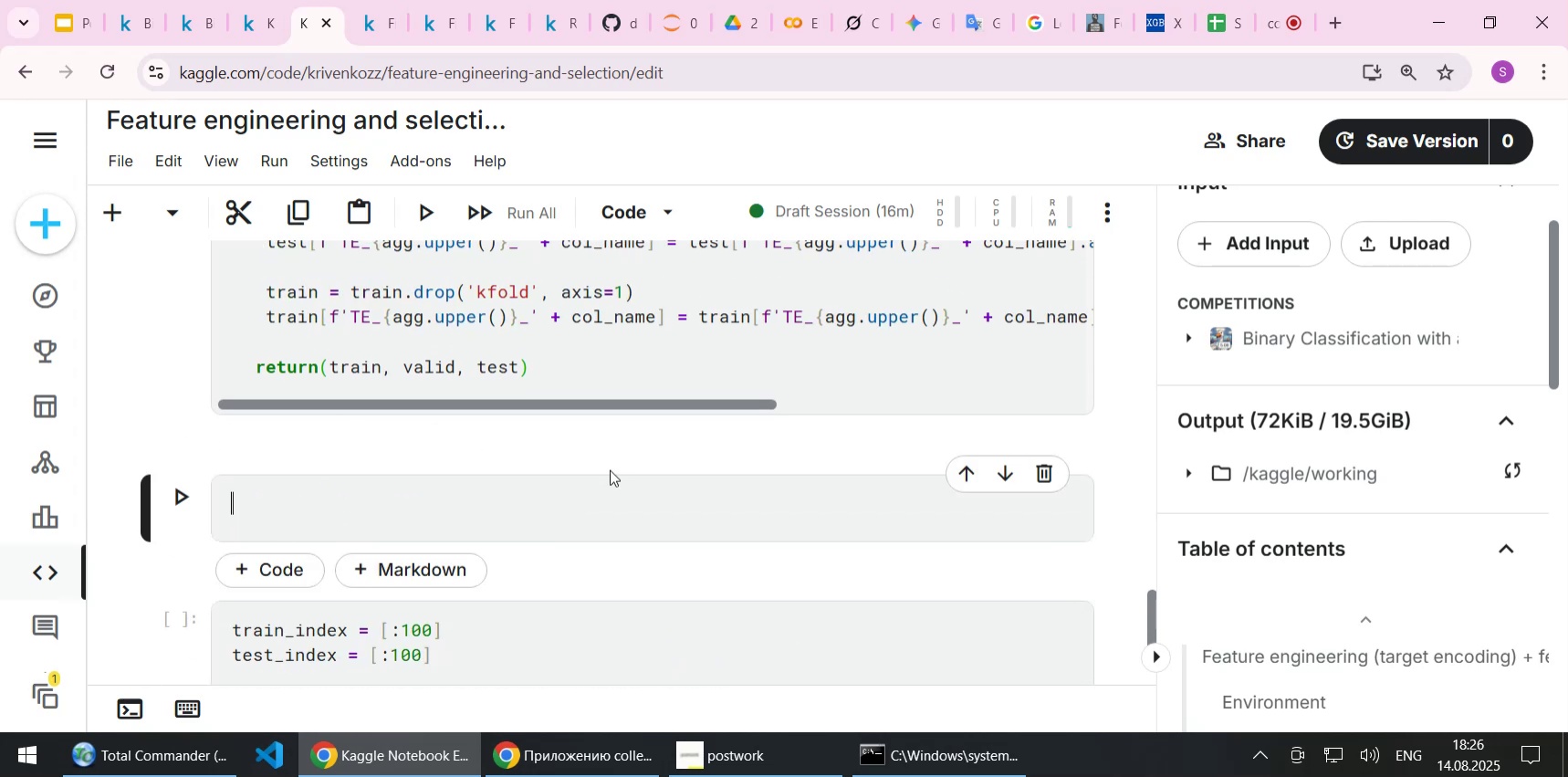 
key(Control+V)
 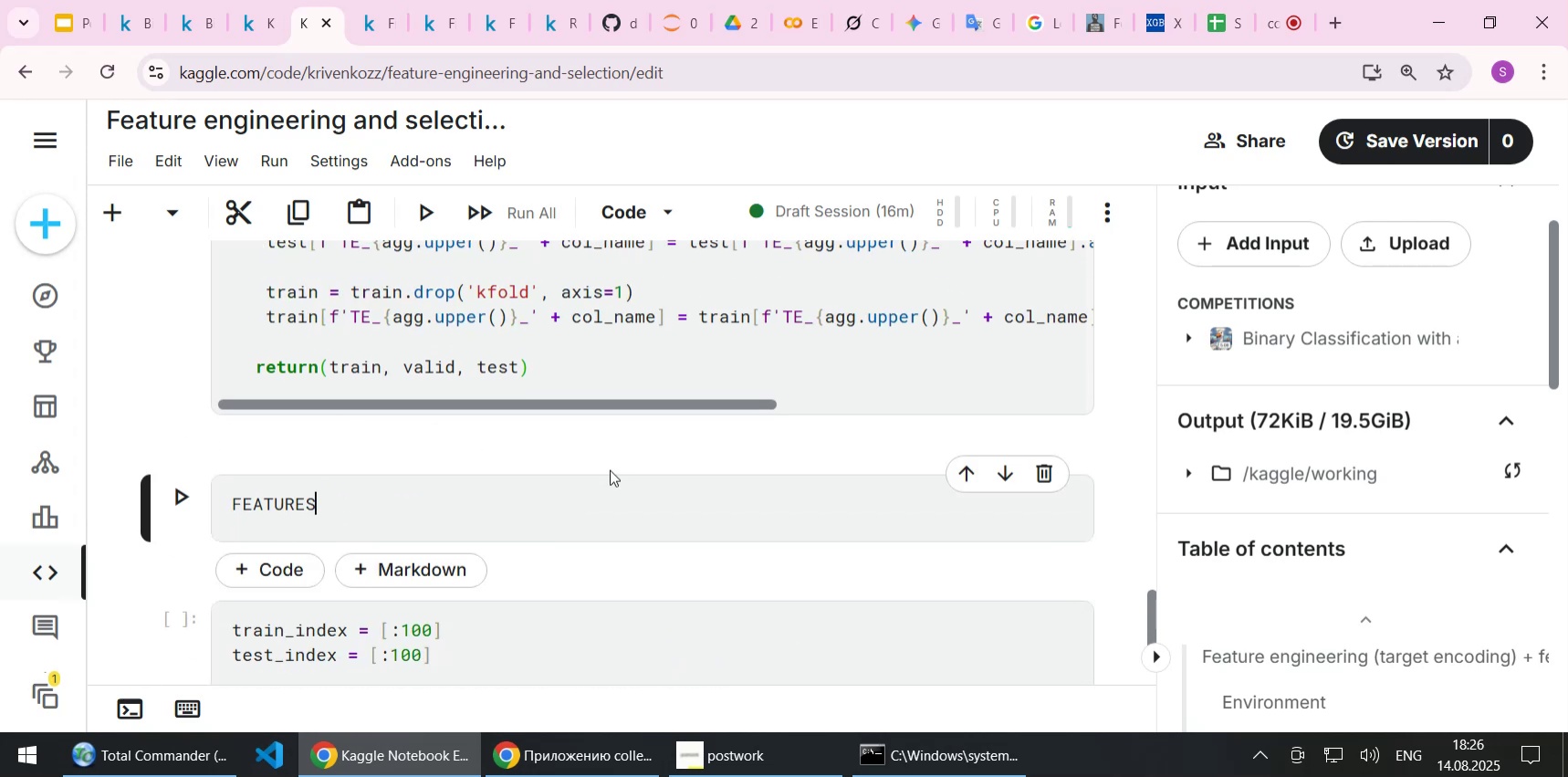 
key(Shift+ShiftLeft)
 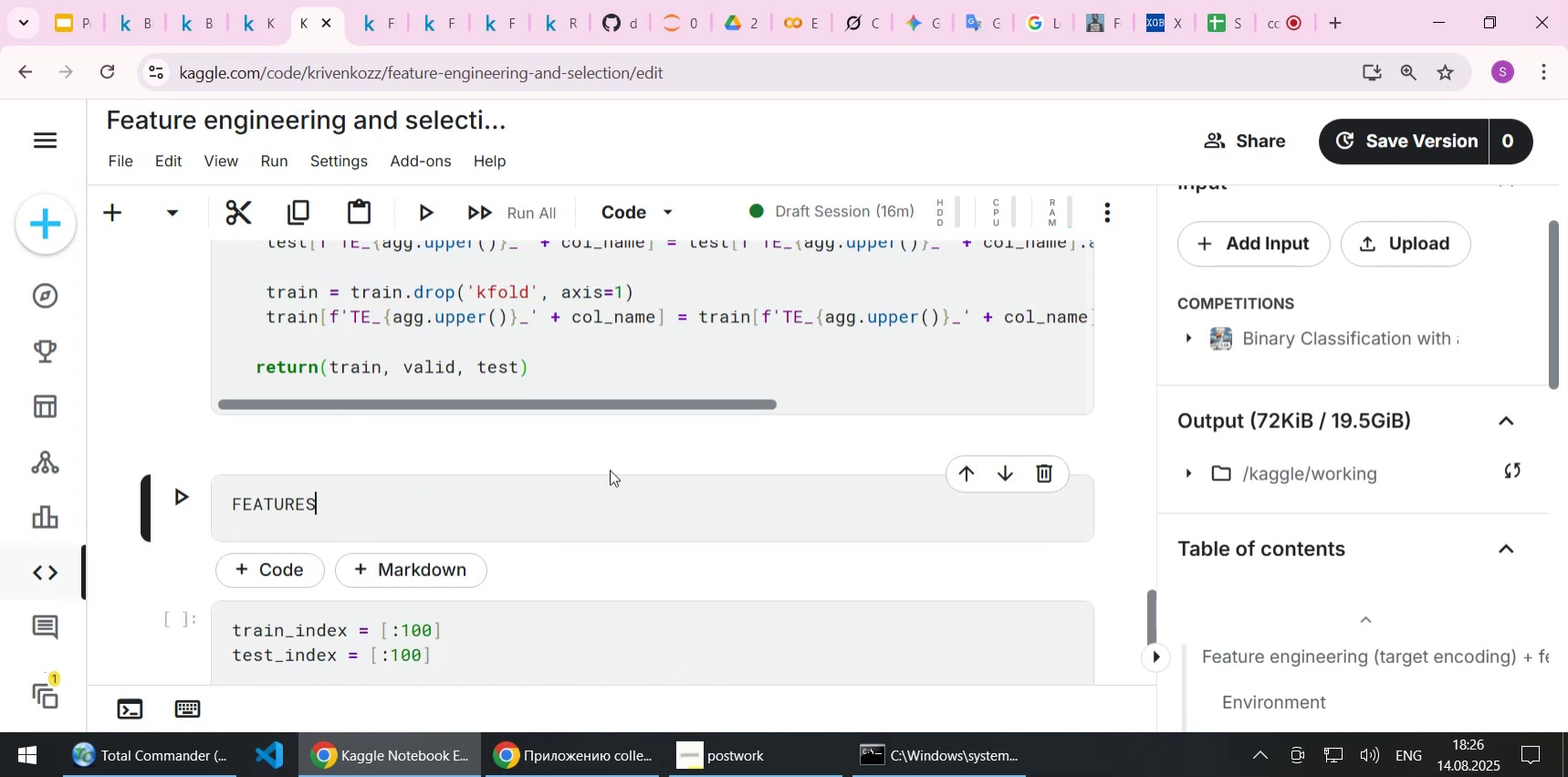 
key(Shift+Enter)
 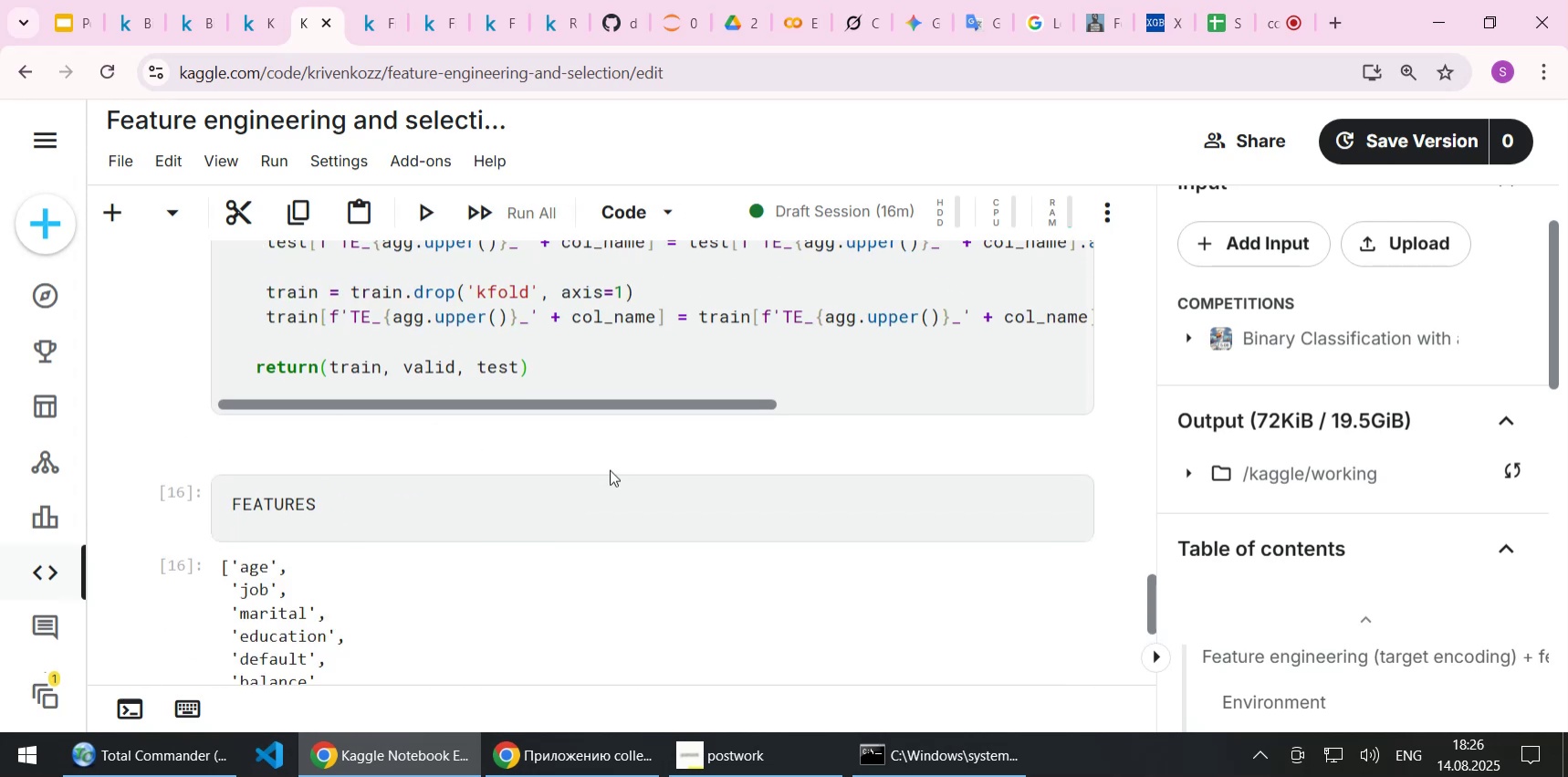 
scroll: coordinate [582, 499], scroll_direction: down, amount: 3.0
 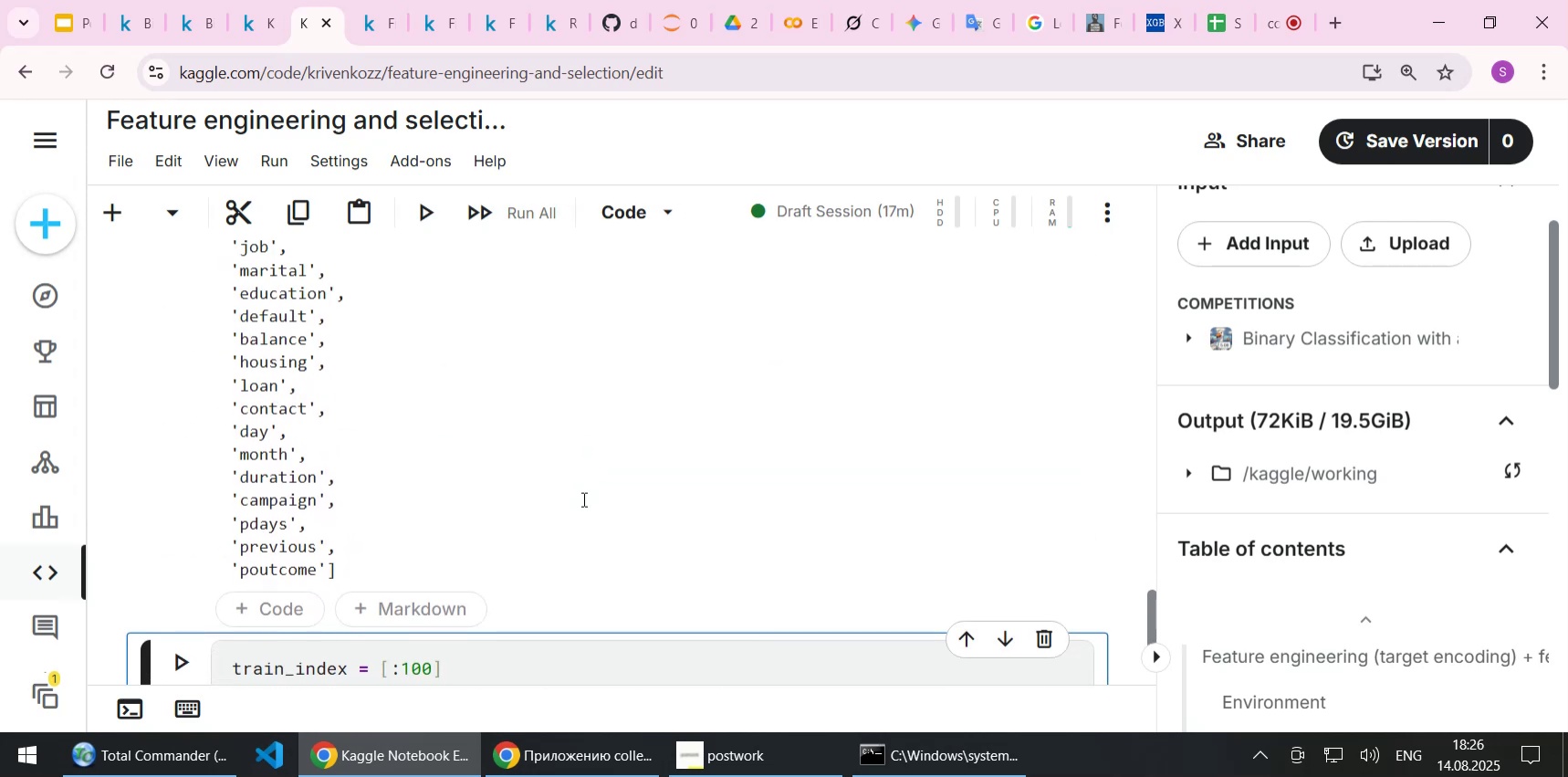 
scroll: coordinate [582, 499], scroll_direction: up, amount: 2.0
 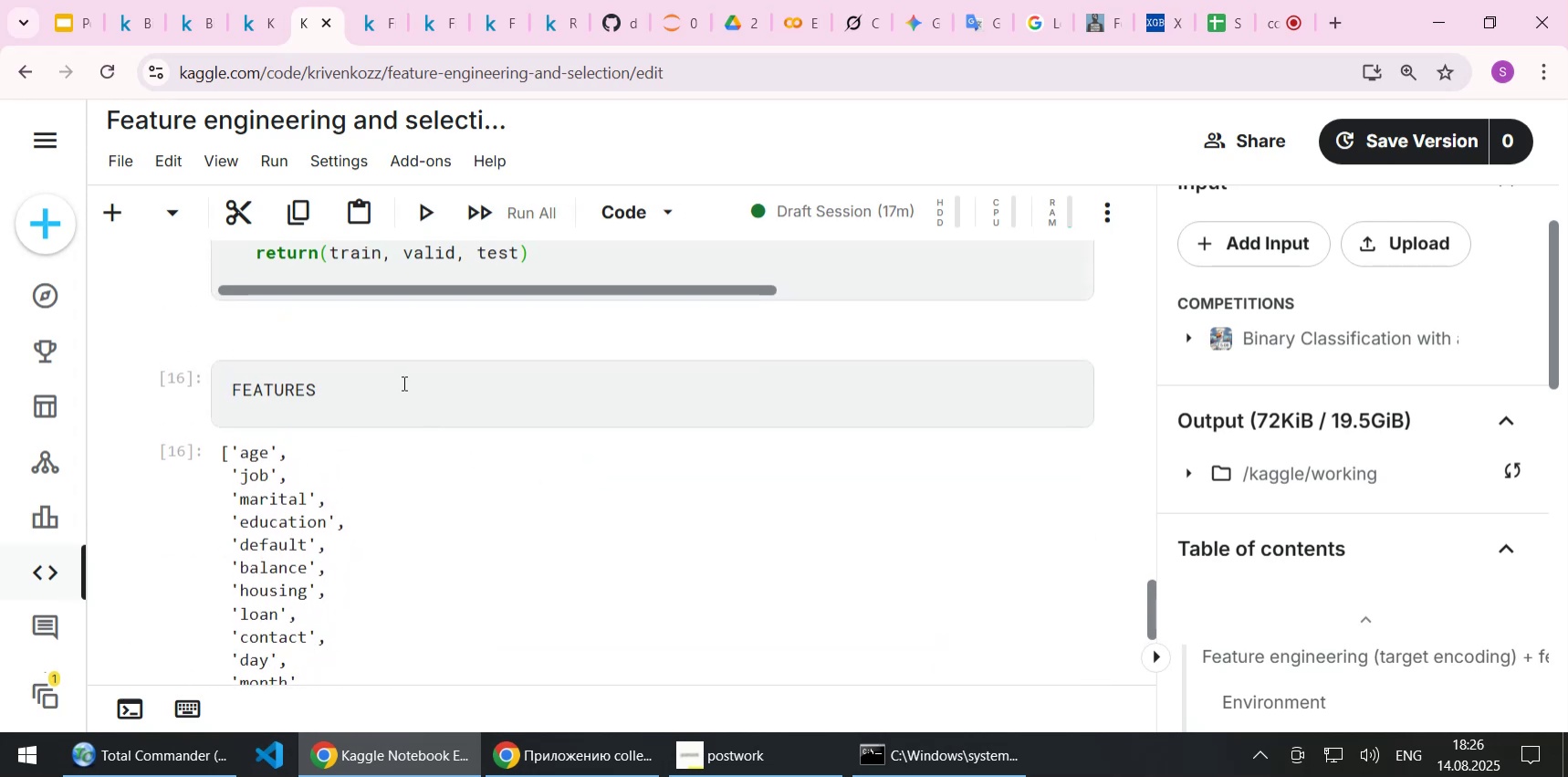 
left_click([402, 383])
 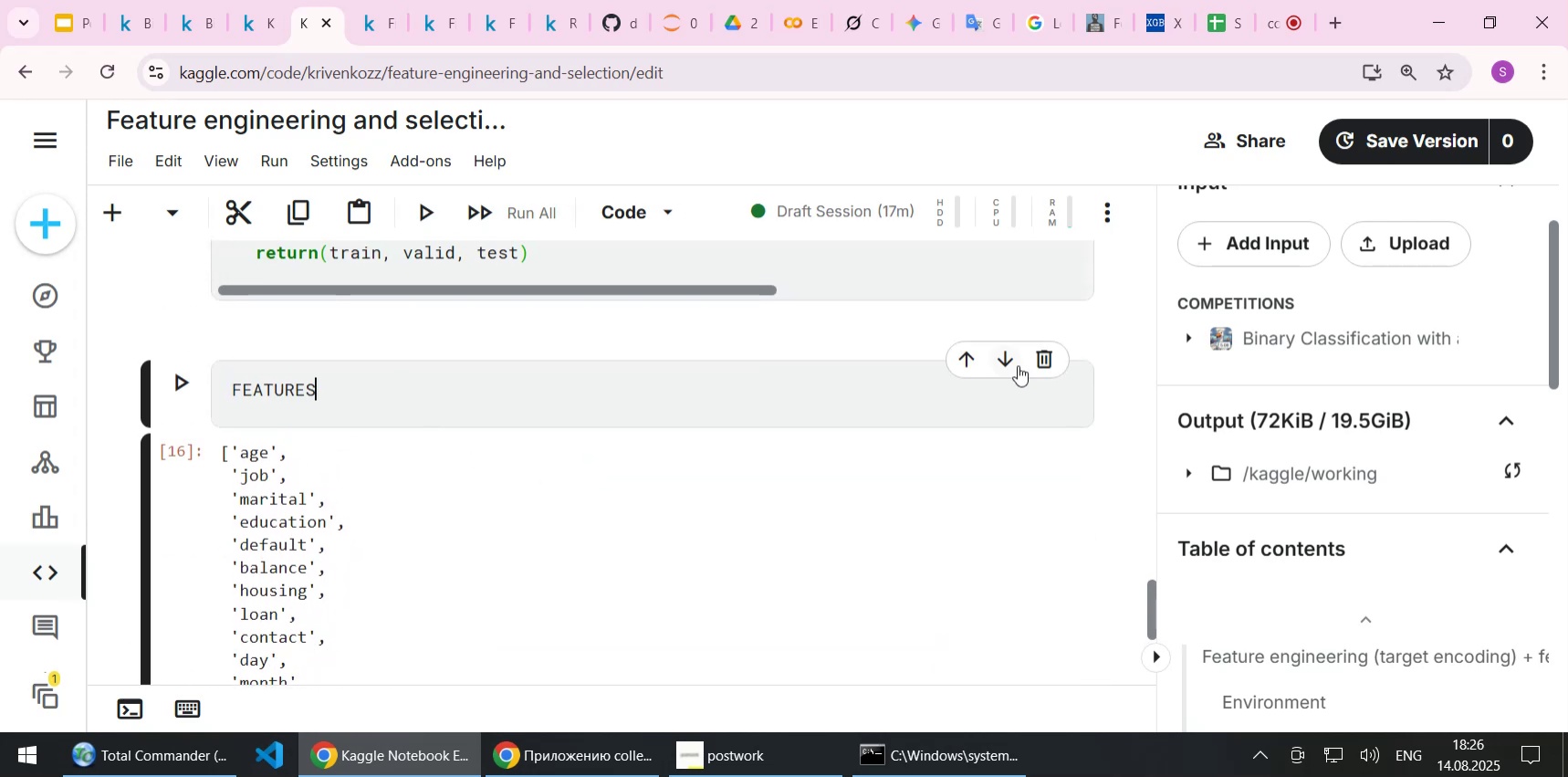 
left_click([1047, 361])
 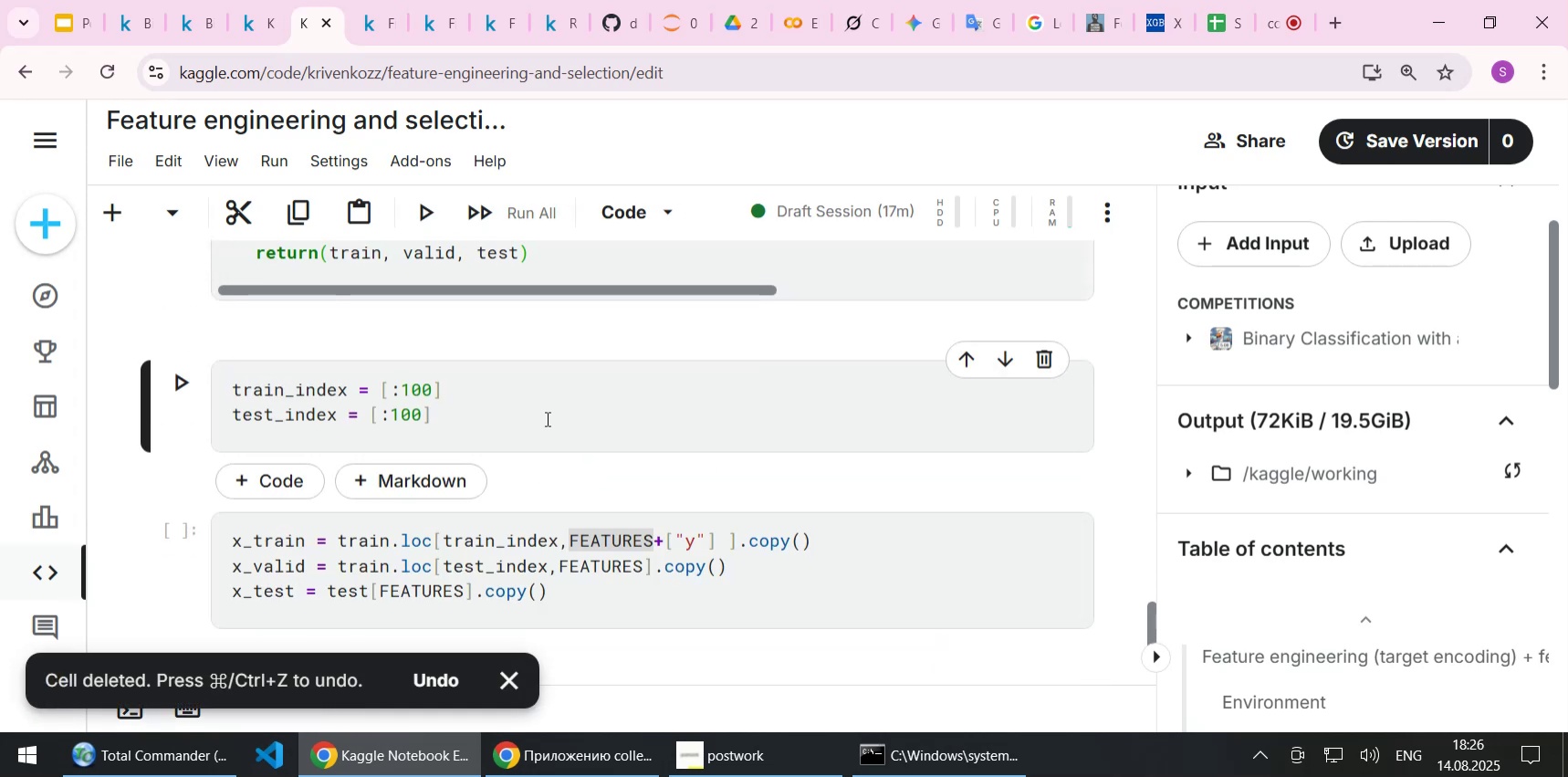 
left_click([546, 418])
 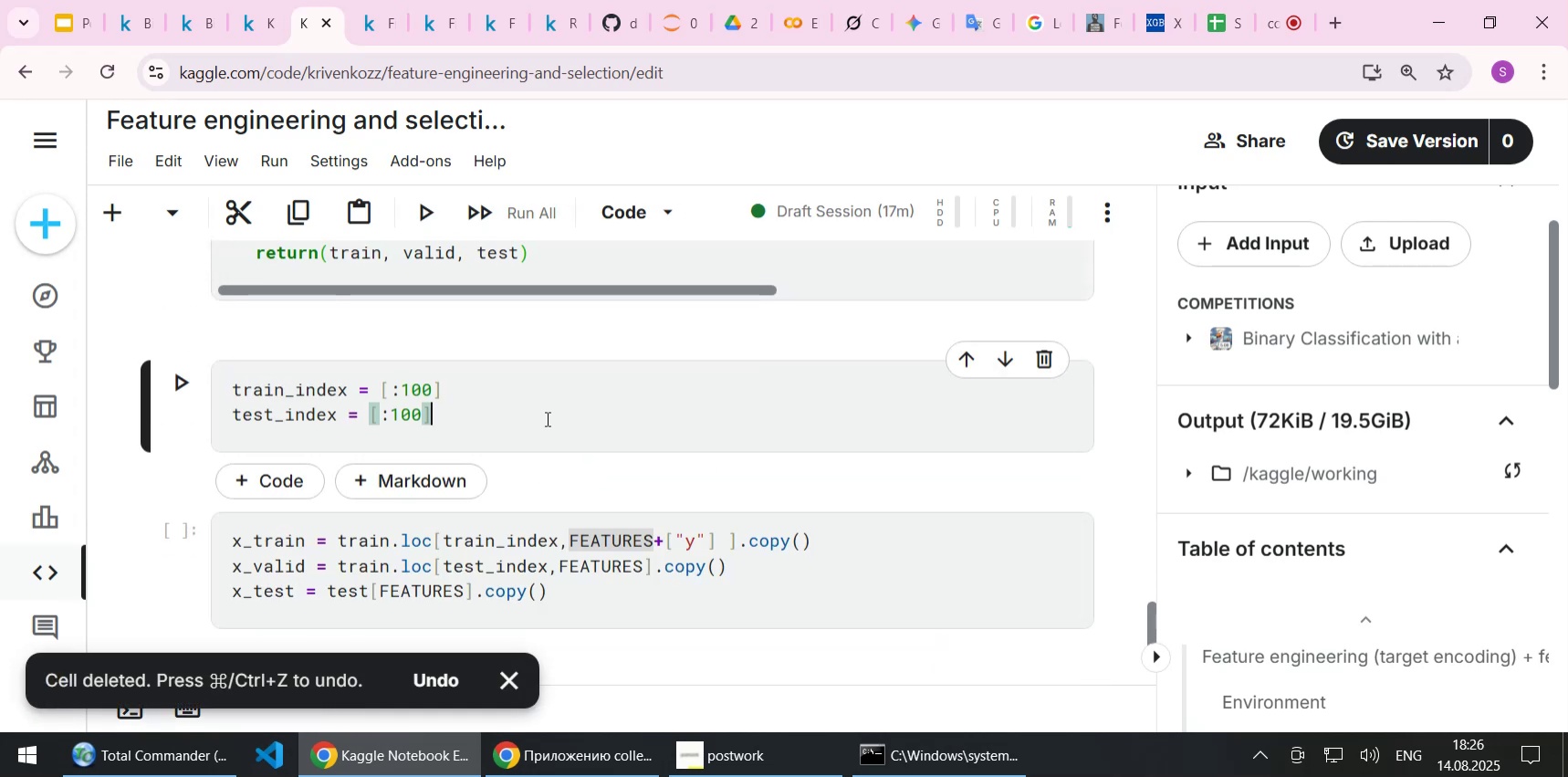 
key(Shift+Enter)
 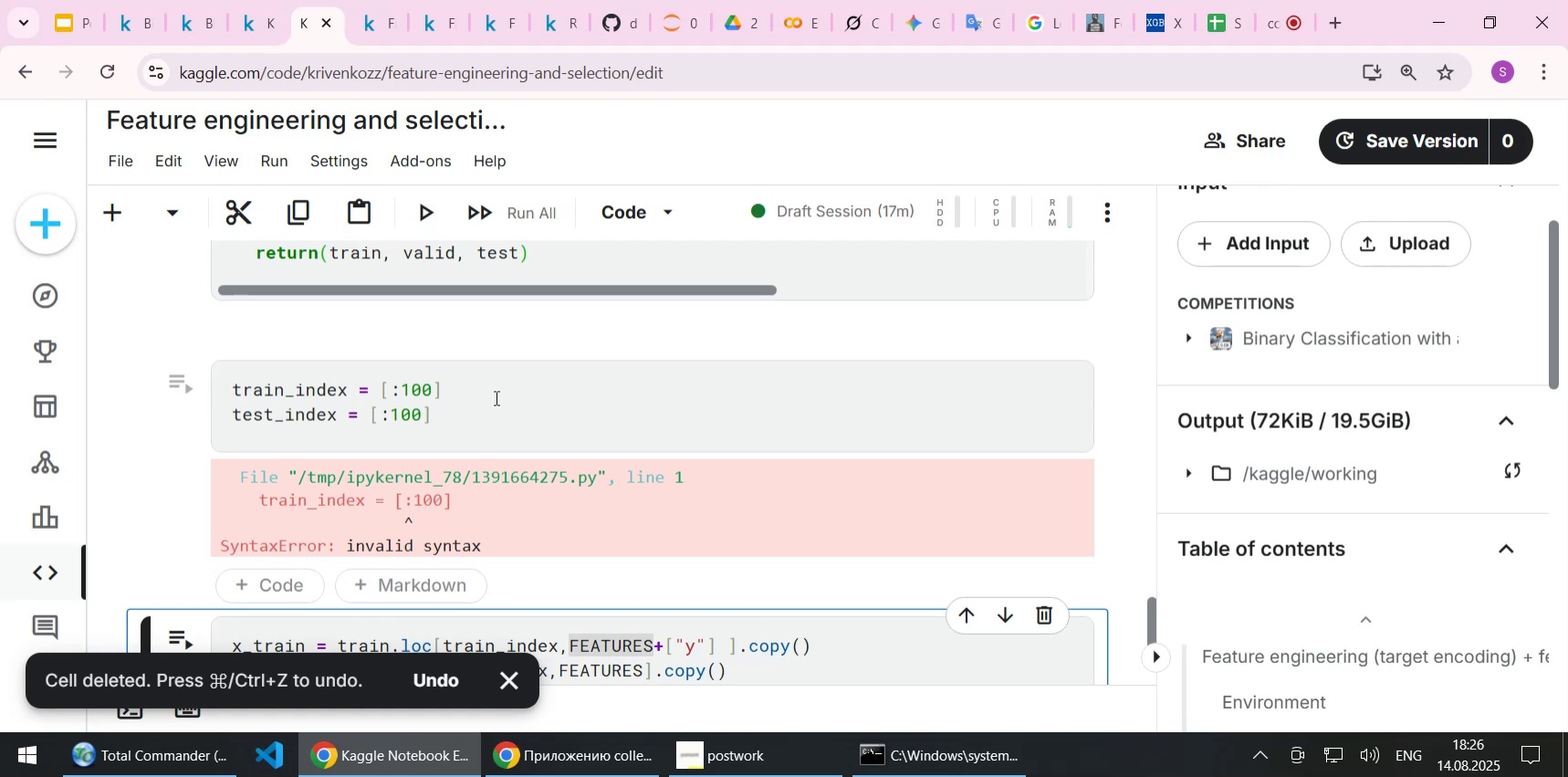 
left_click([386, 384])
 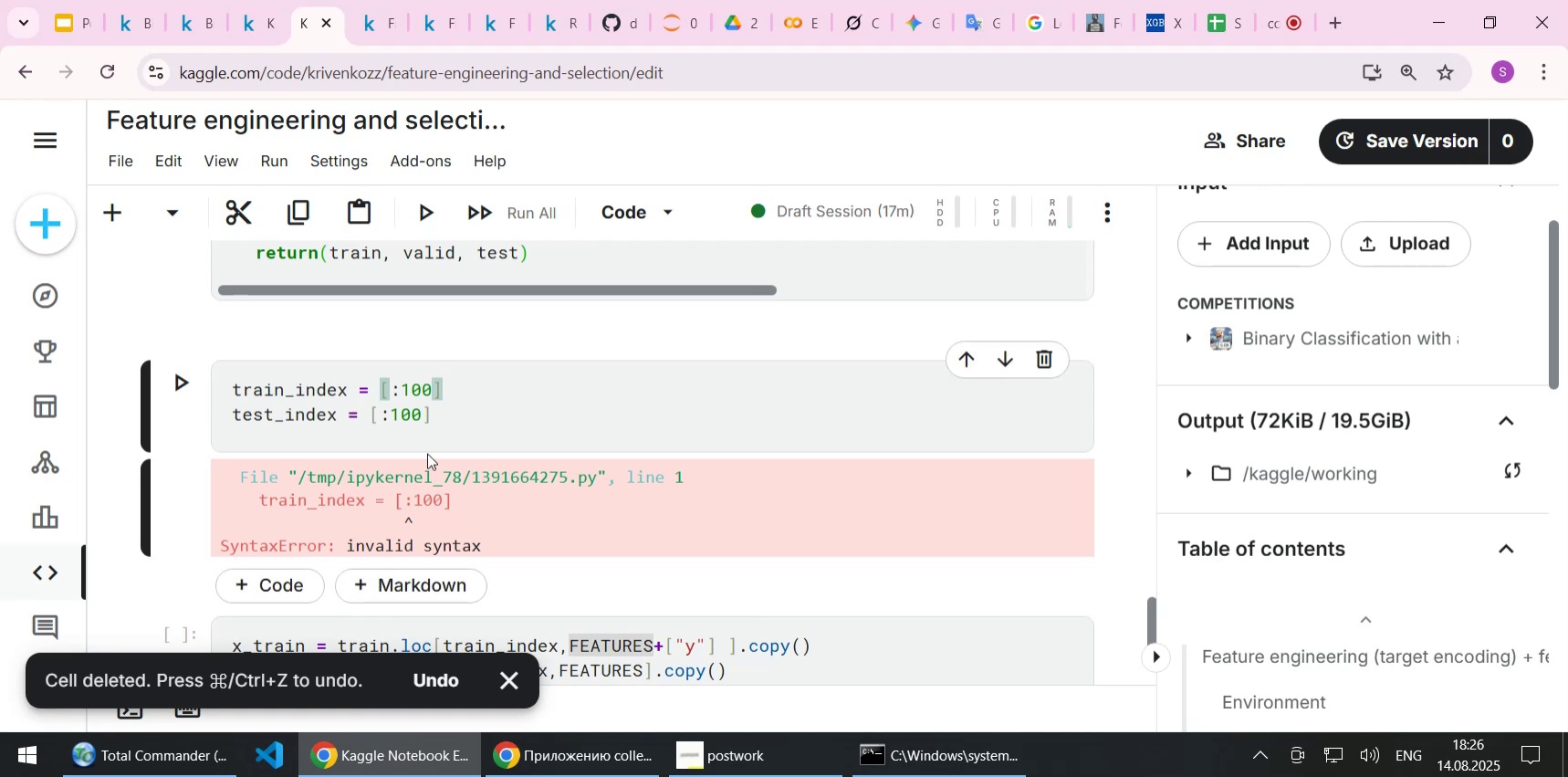 
key(0)
 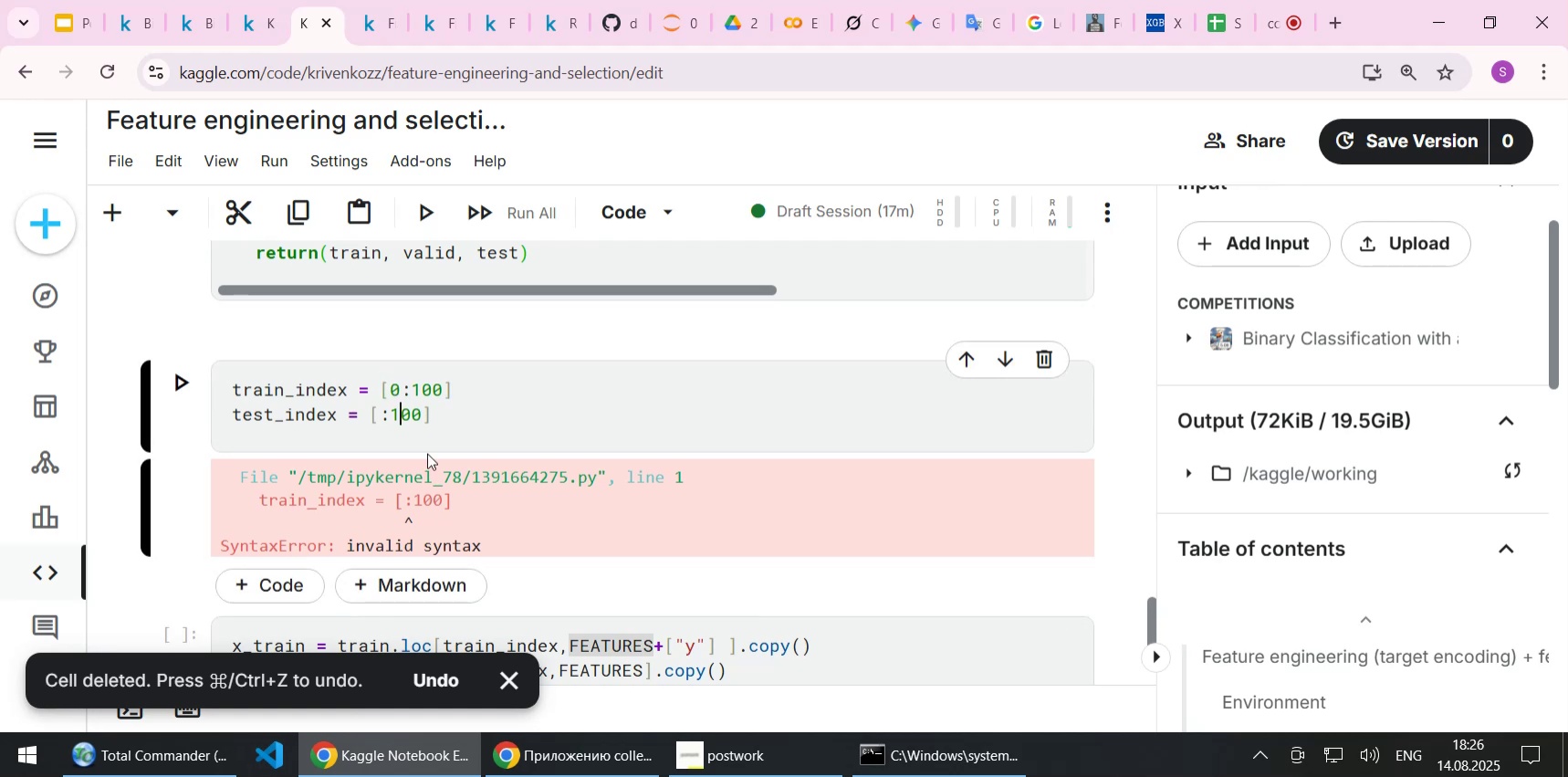 
key(ArrowDown)
 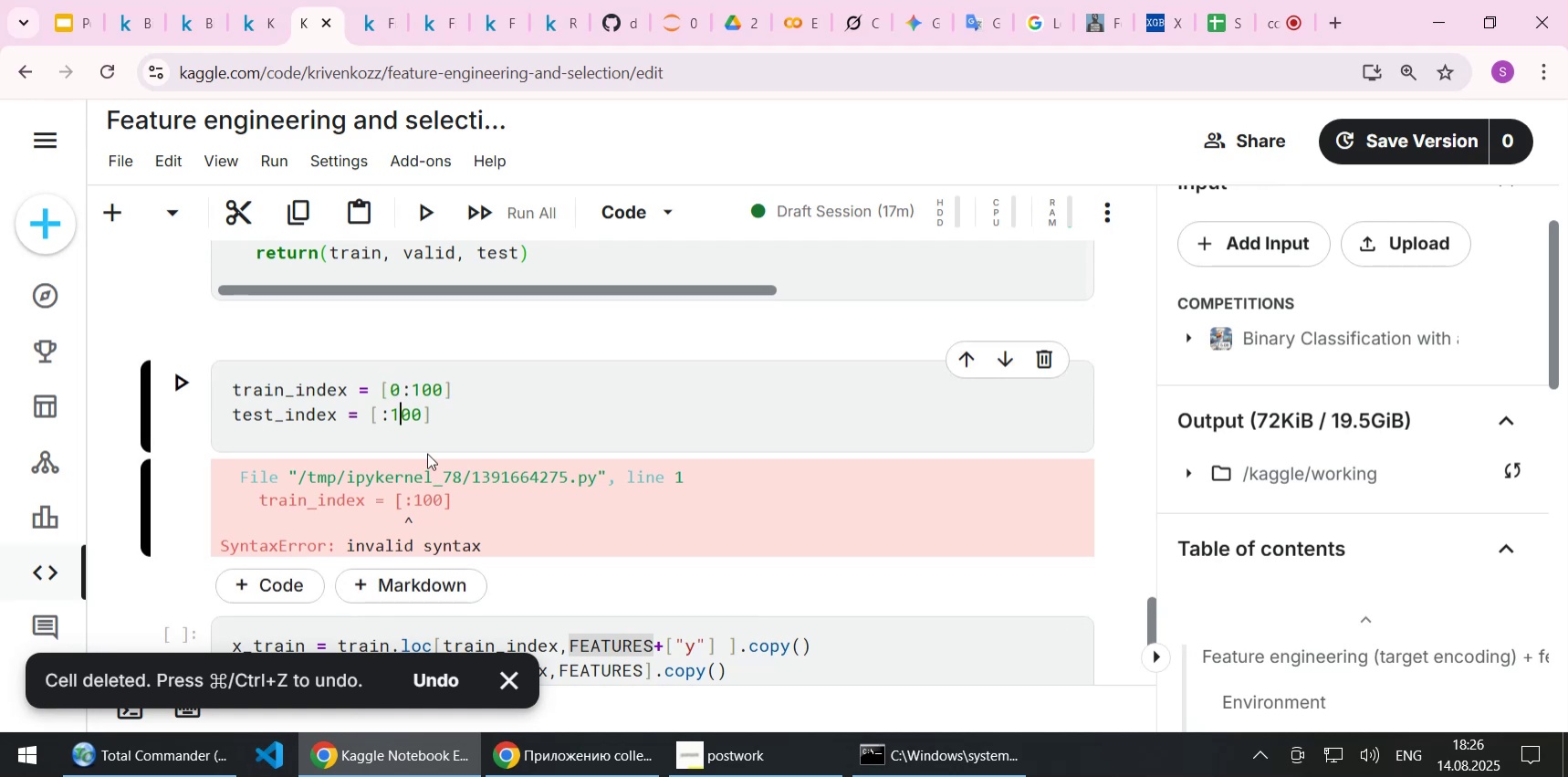 
key(ArrowLeft)
 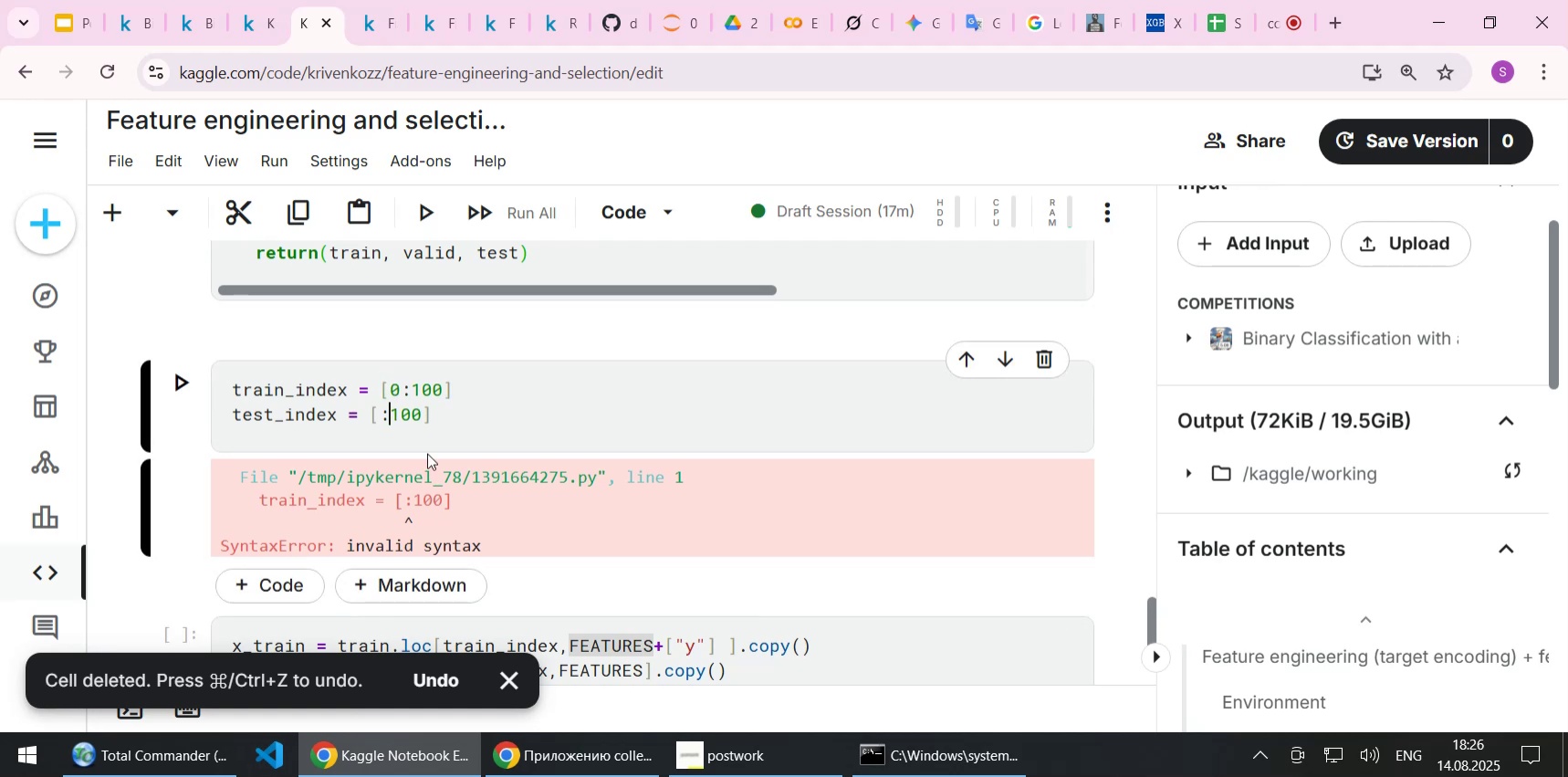 
key(ArrowLeft)
 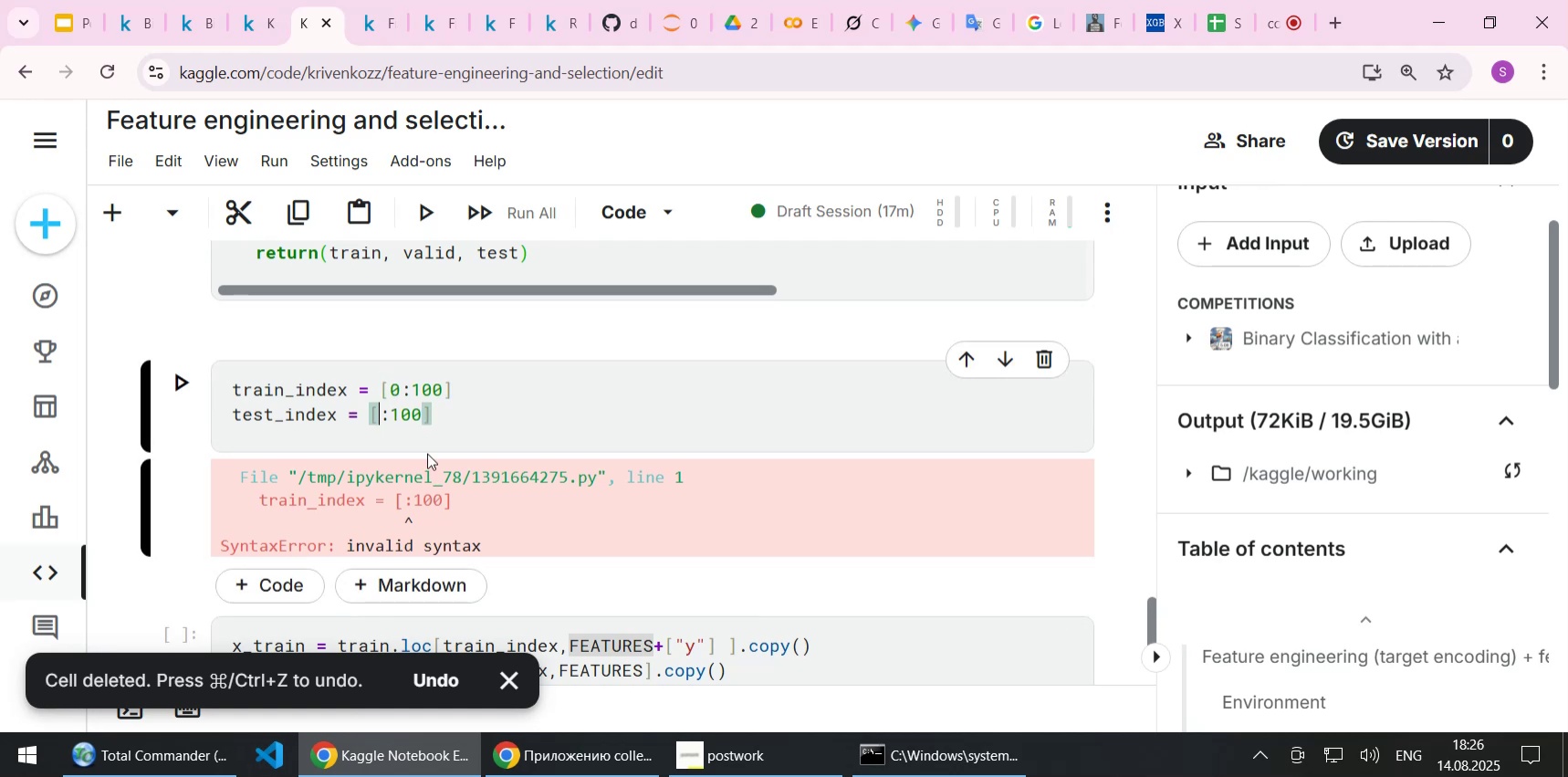 
key(0)
 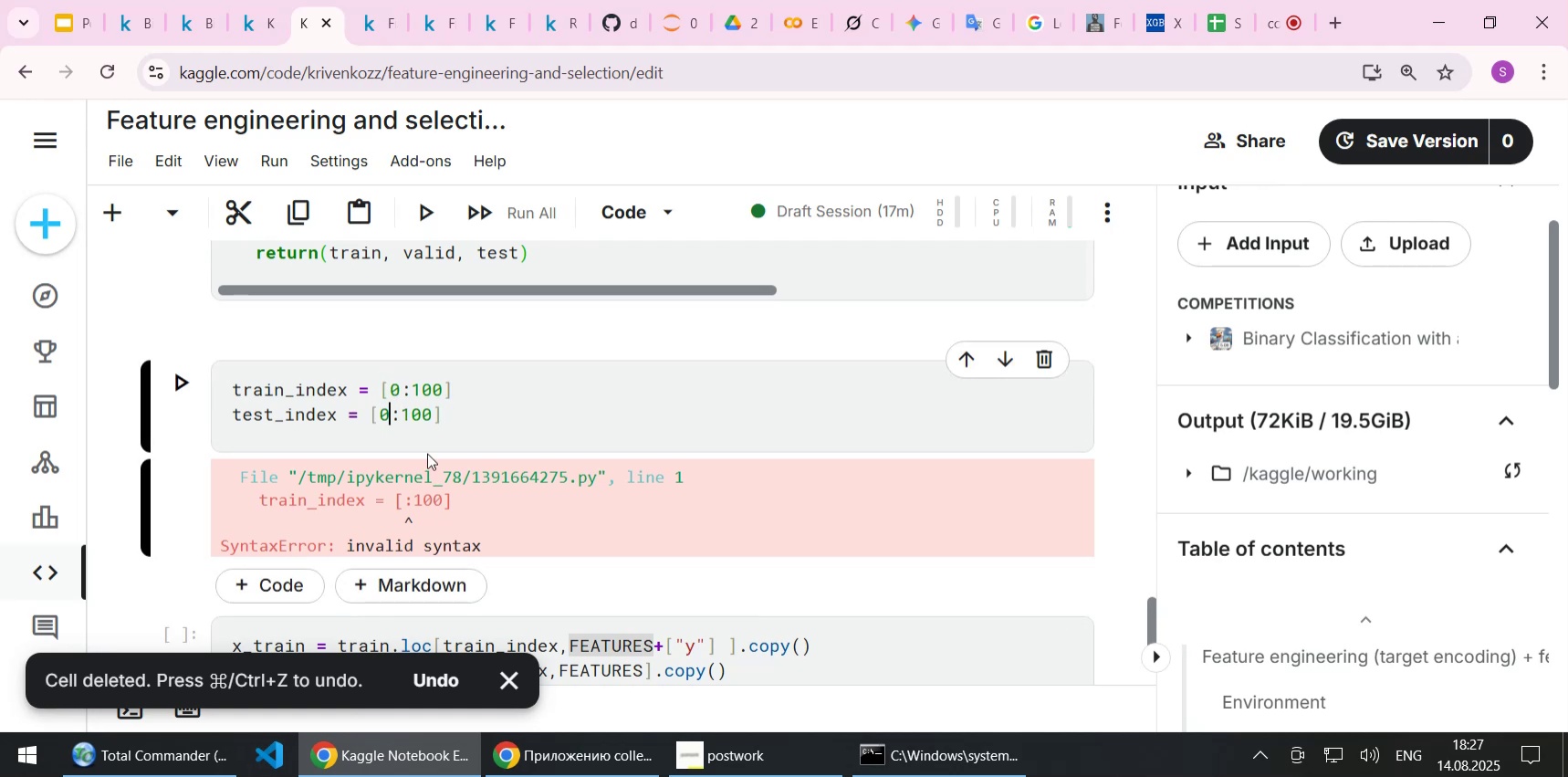 
key(Shift+ShiftLeft)
 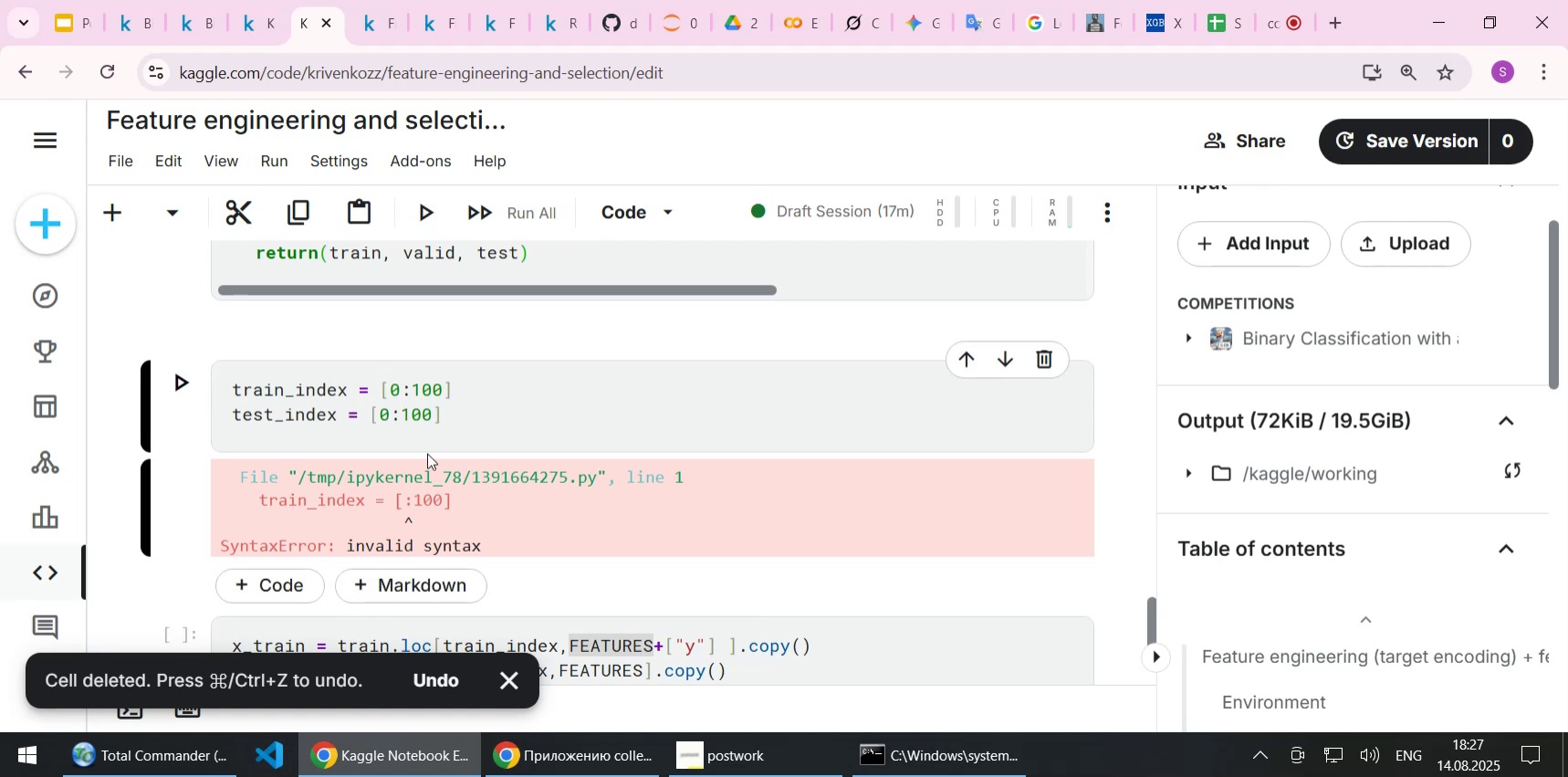 
key(Shift+Enter)
 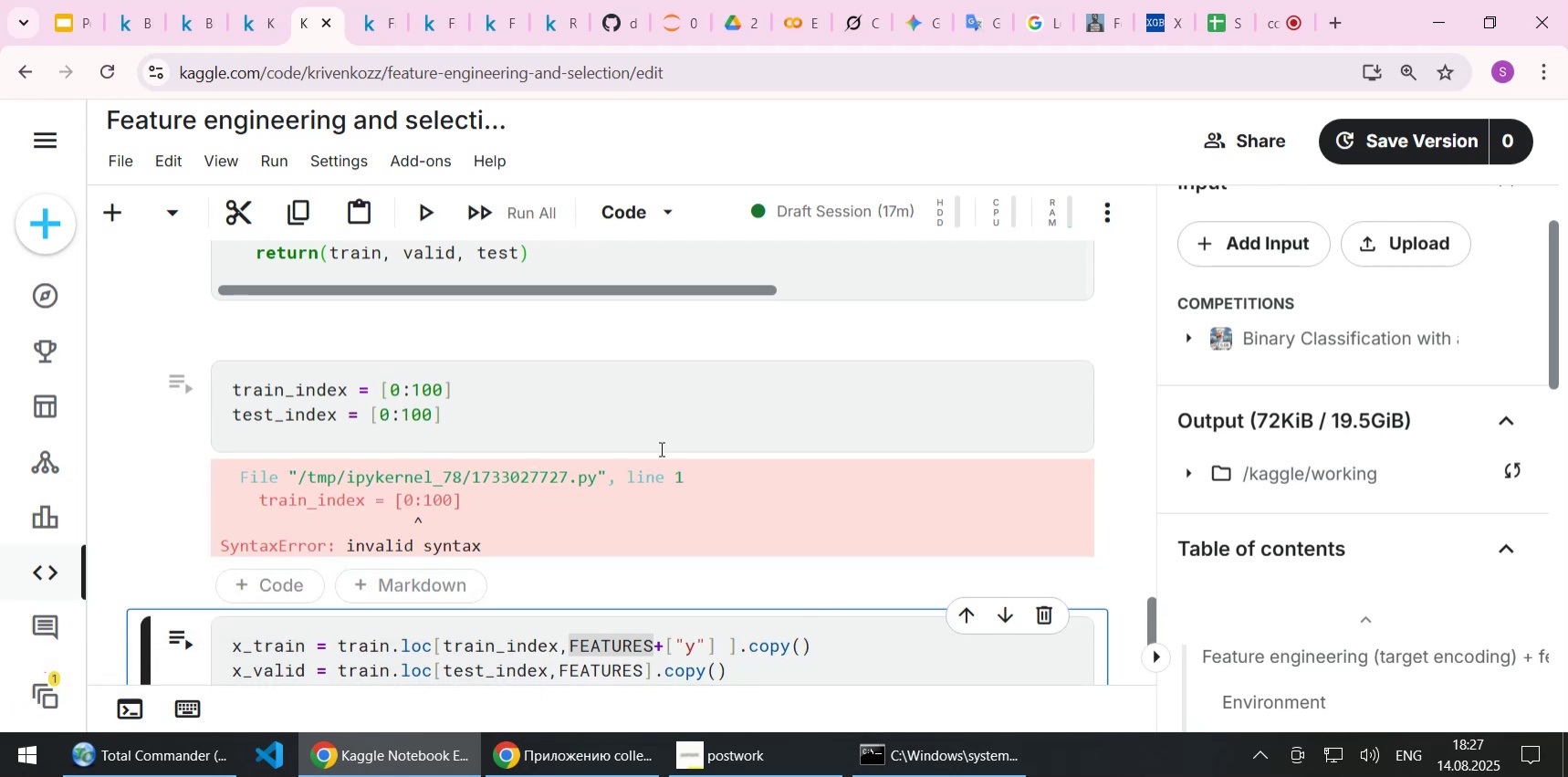 
wait(5.94)
 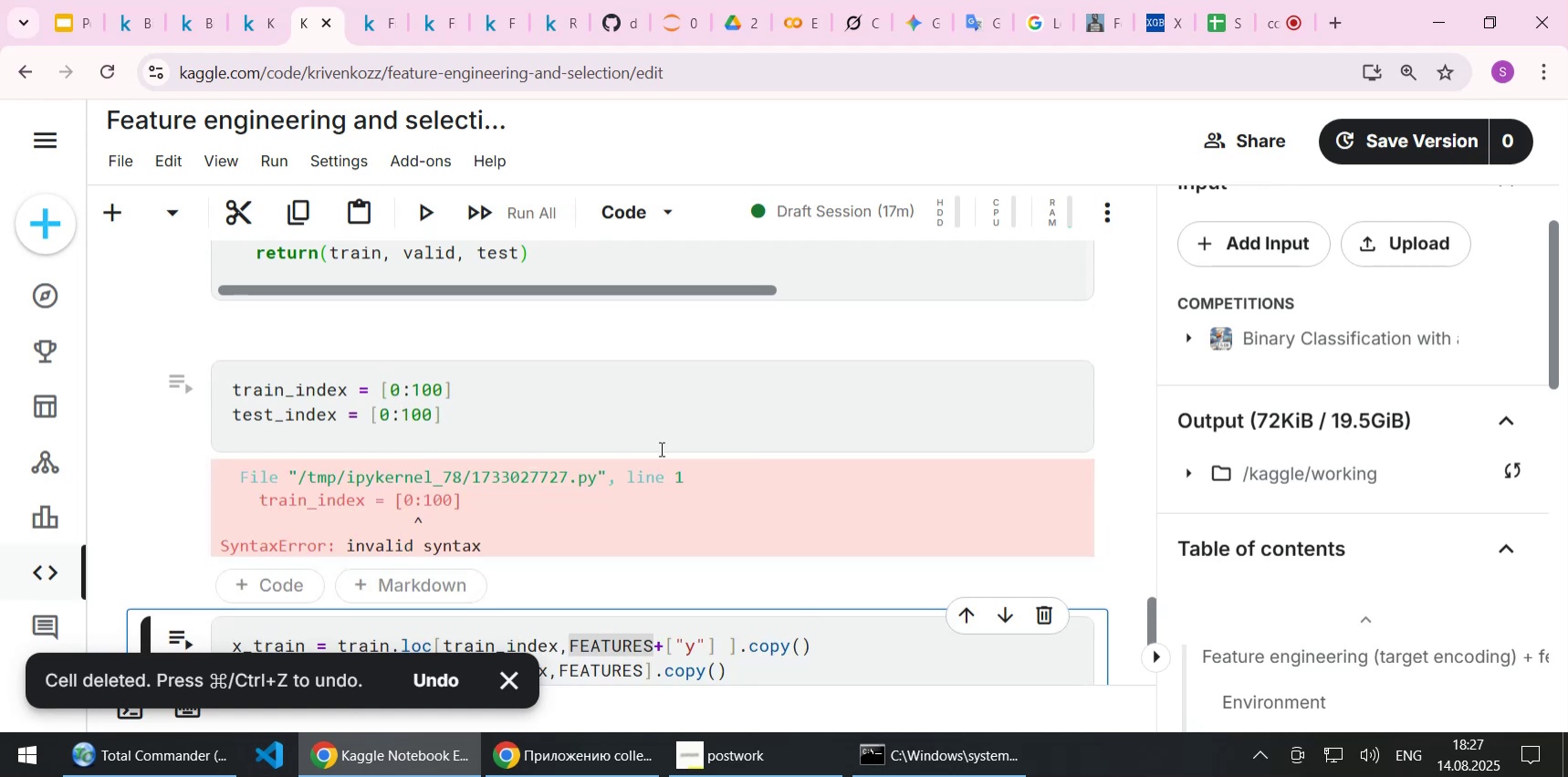 
left_click_drag(start_coordinate=[380, 388], to_coordinate=[464, 388])
 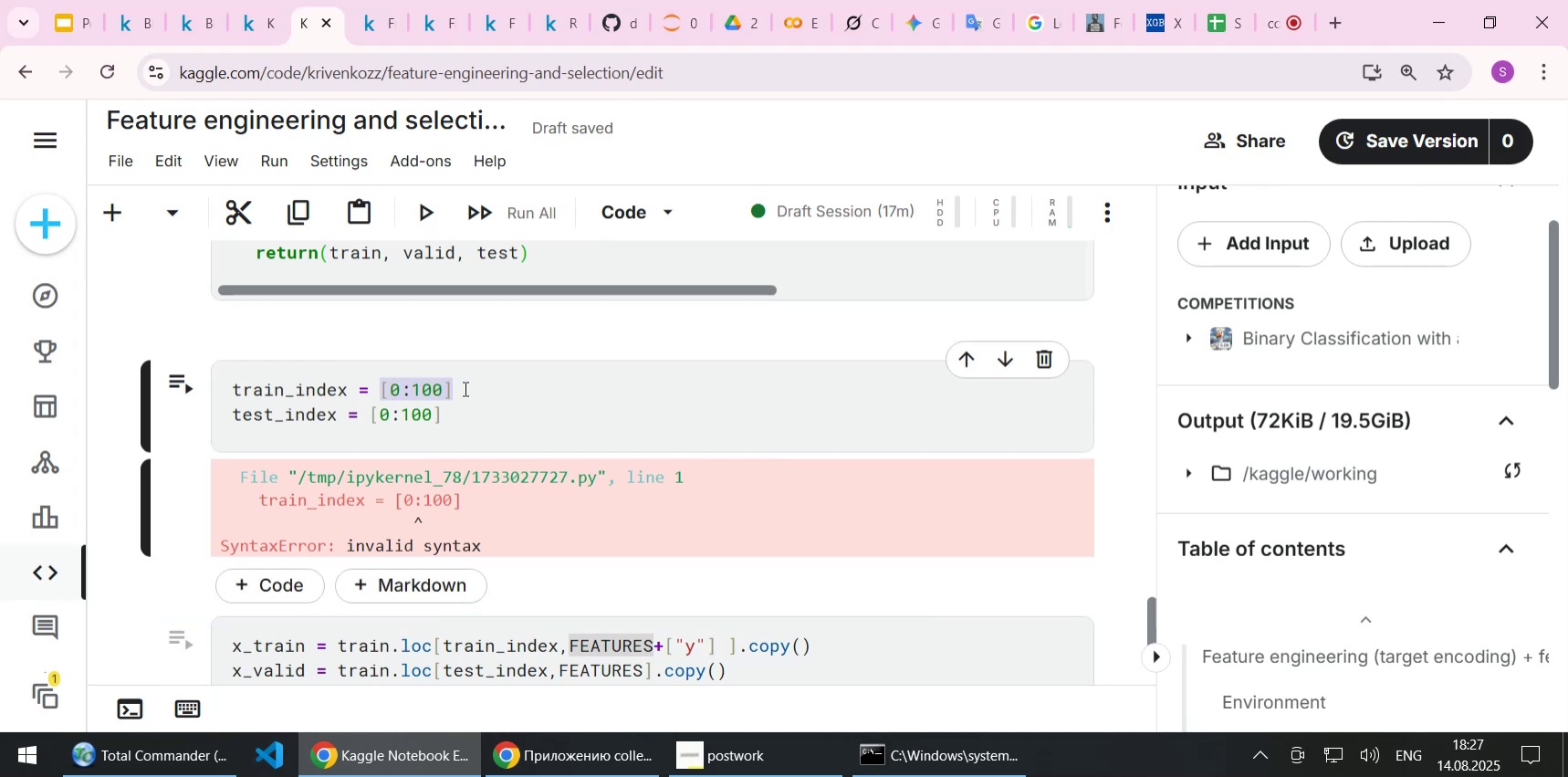 
type(np.arange())
 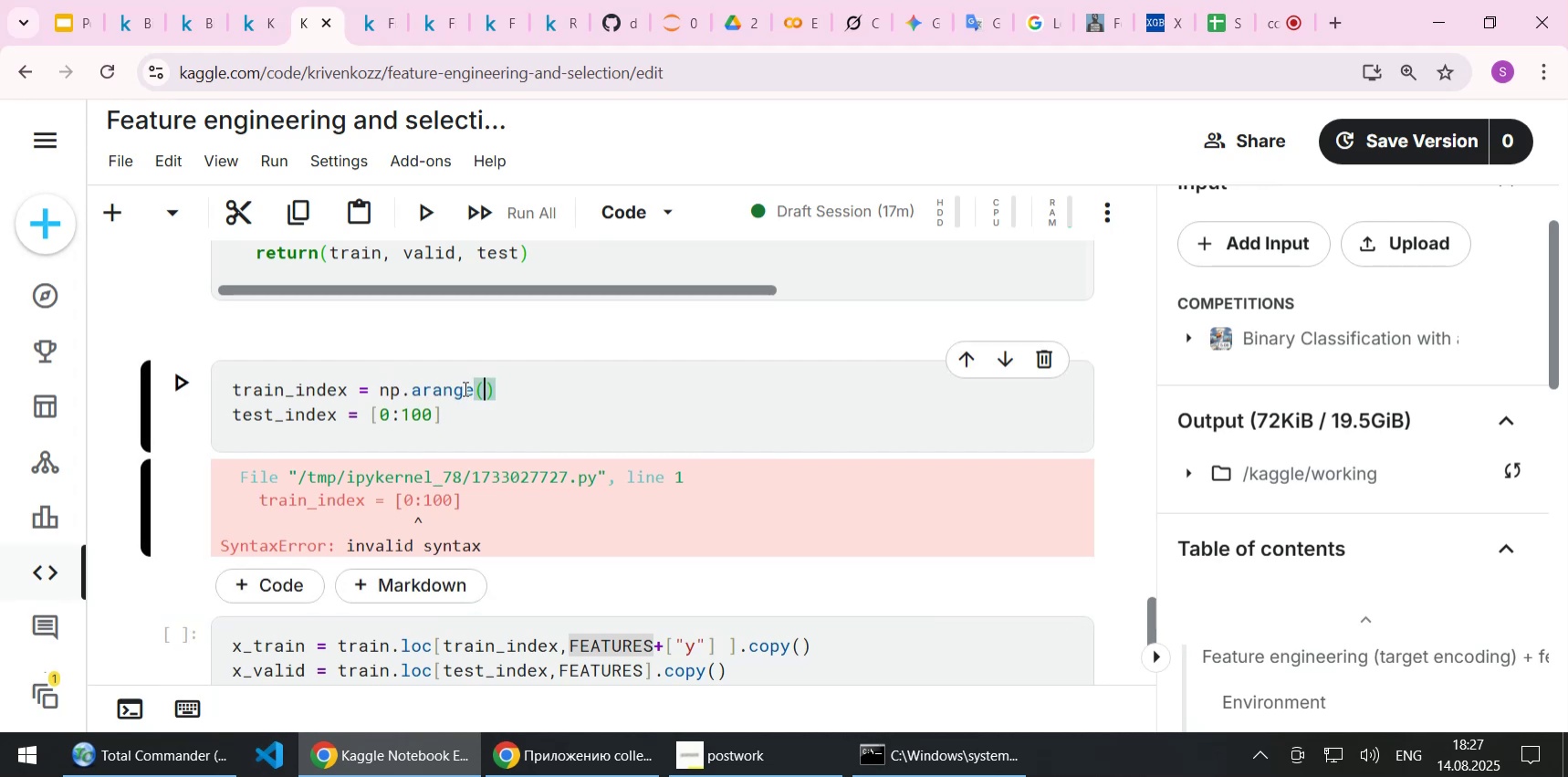 
 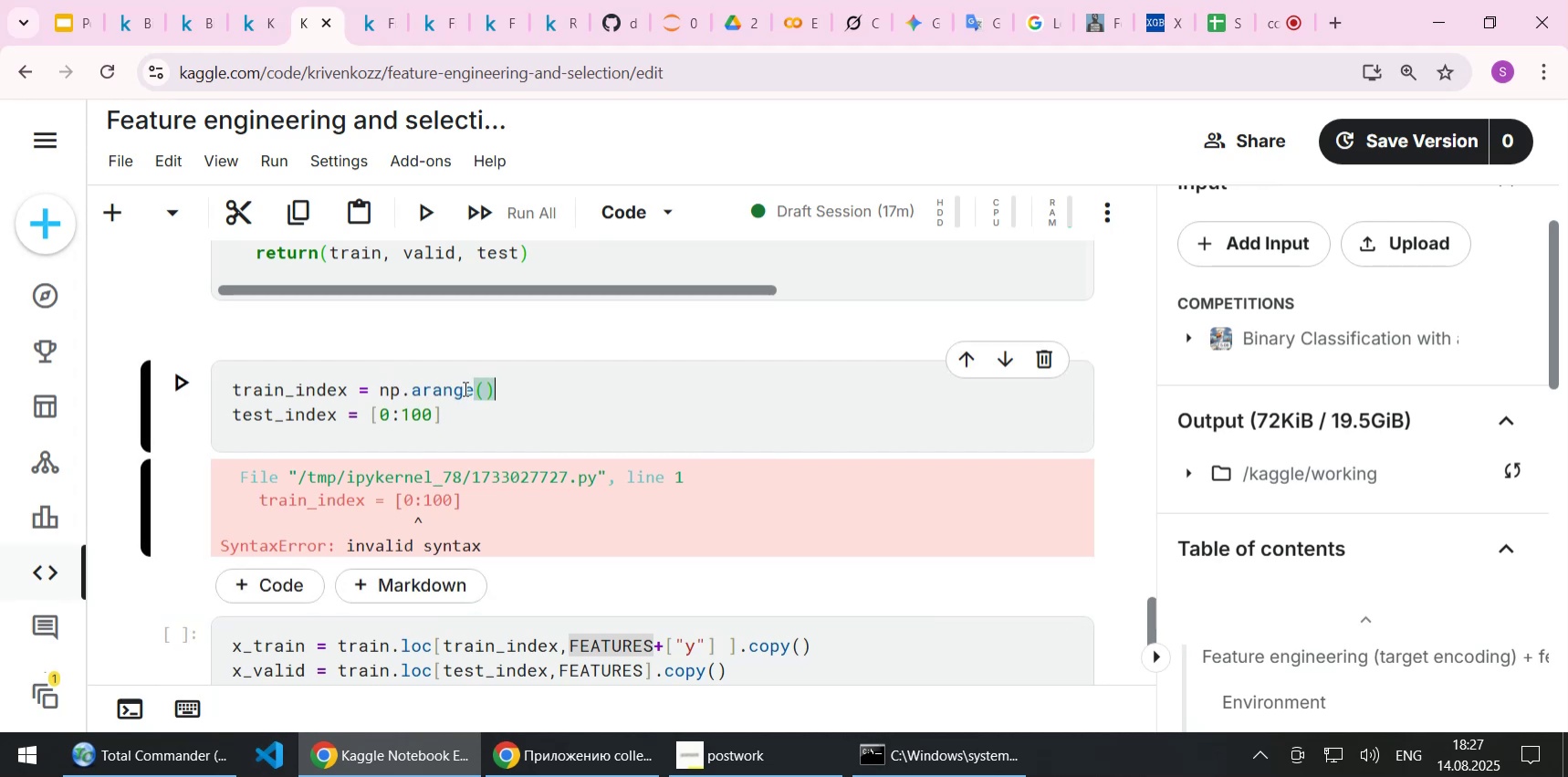 
key(ArrowLeft)
 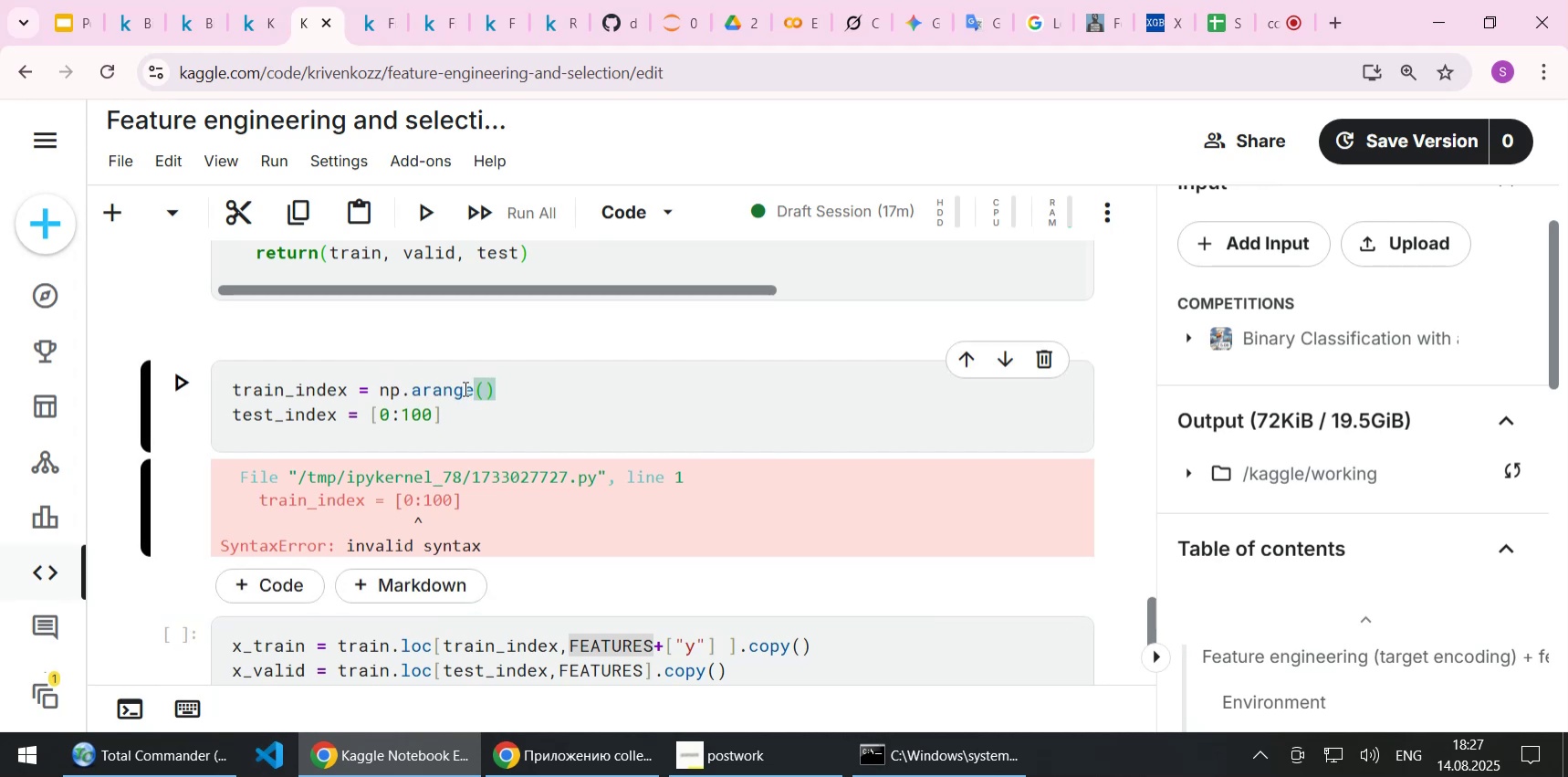 
type(0, 100, 1)
 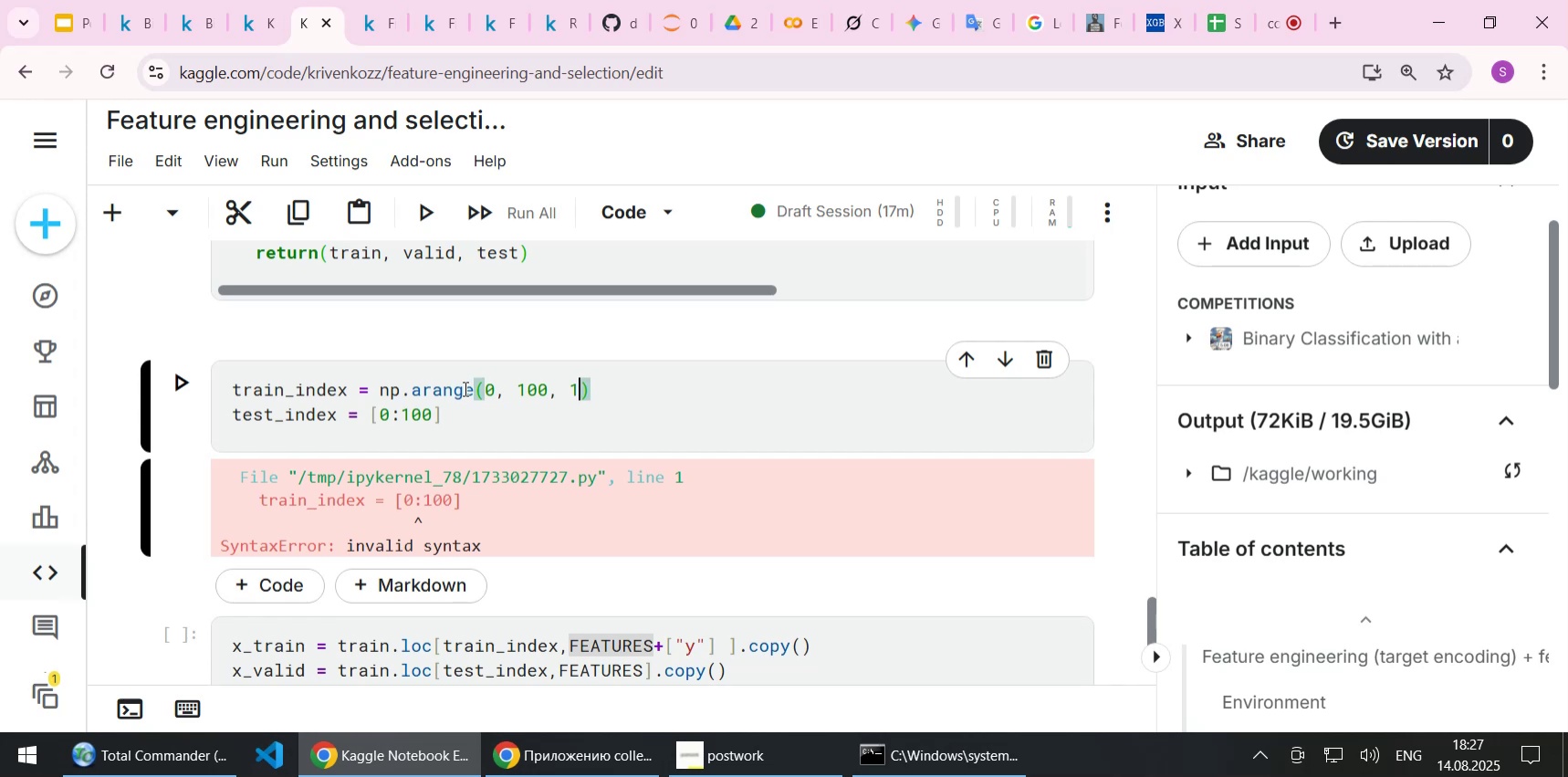 
key(ArrowDown)
 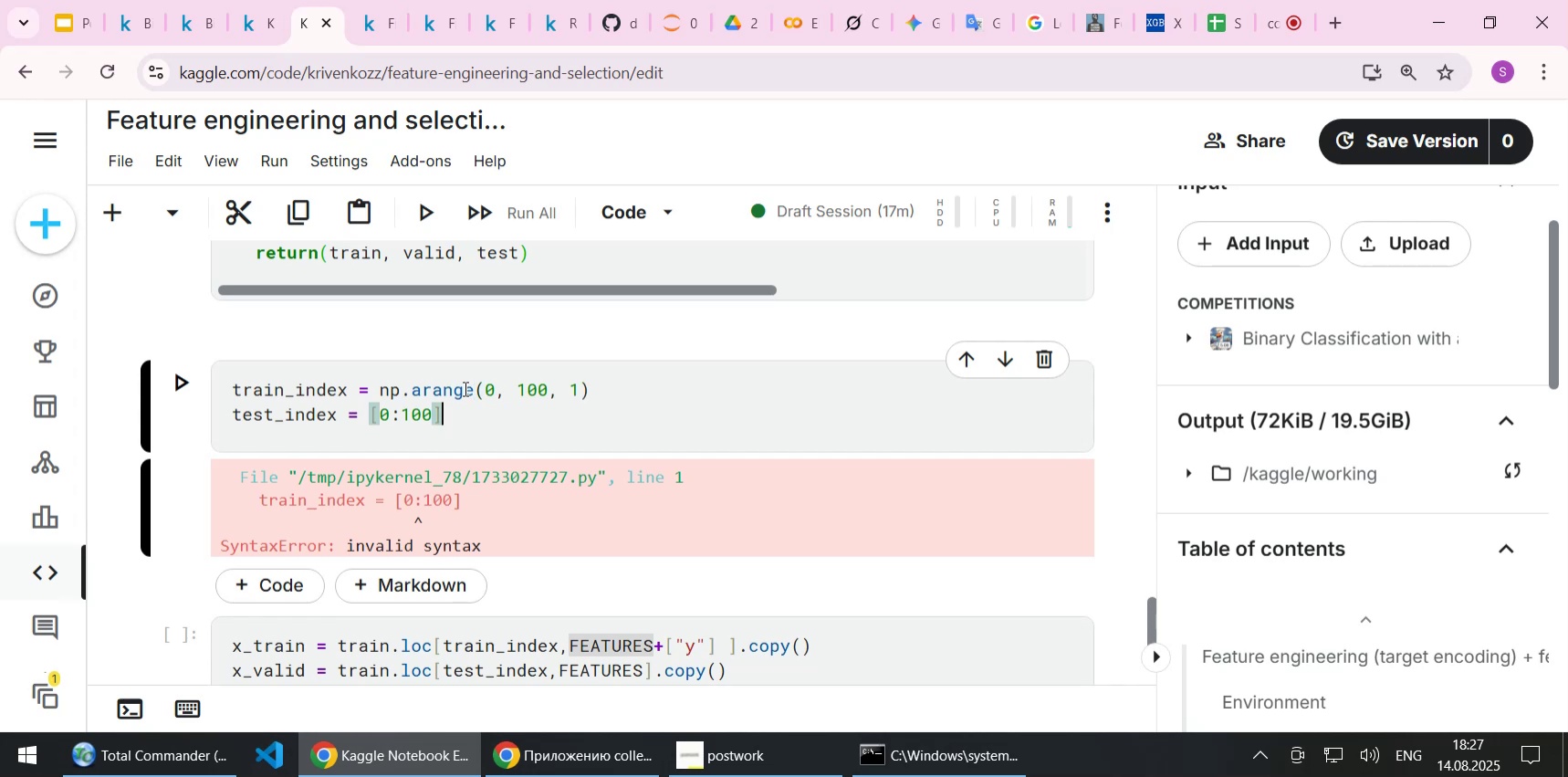 
key(ArrowUp)
 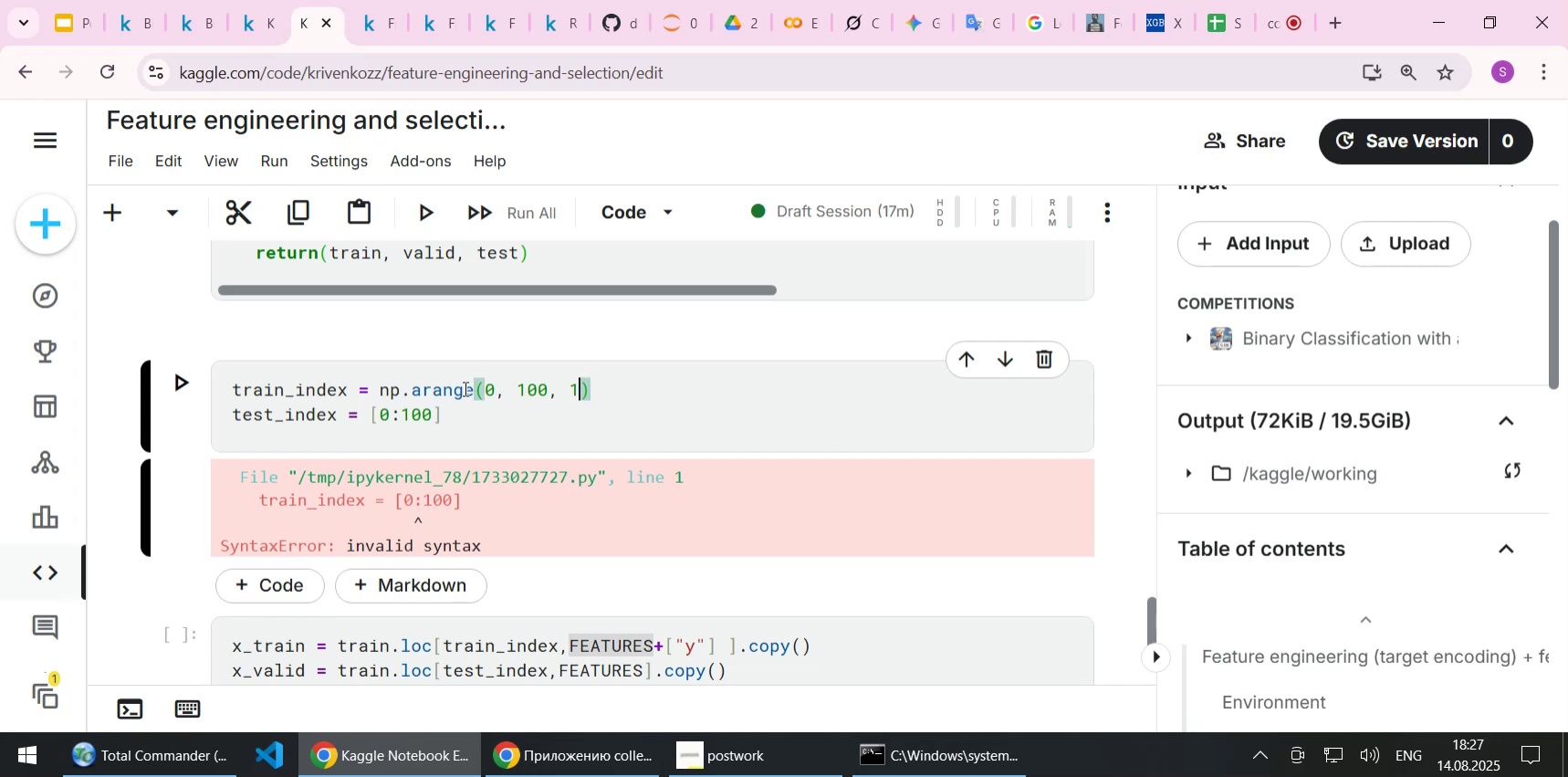 
hold_key(key=ArrowLeft, duration=0.99)
 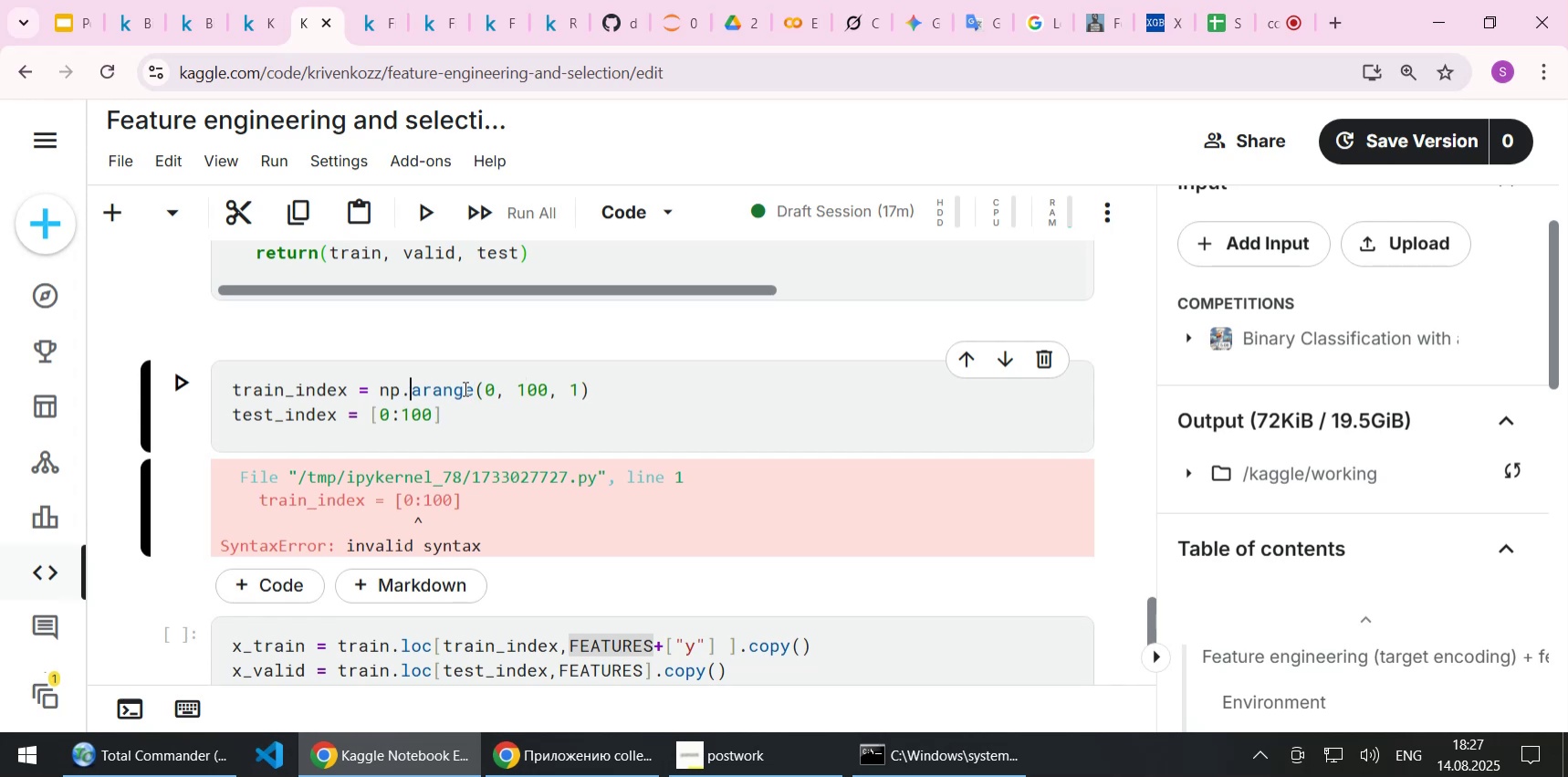 
key(ArrowLeft)
 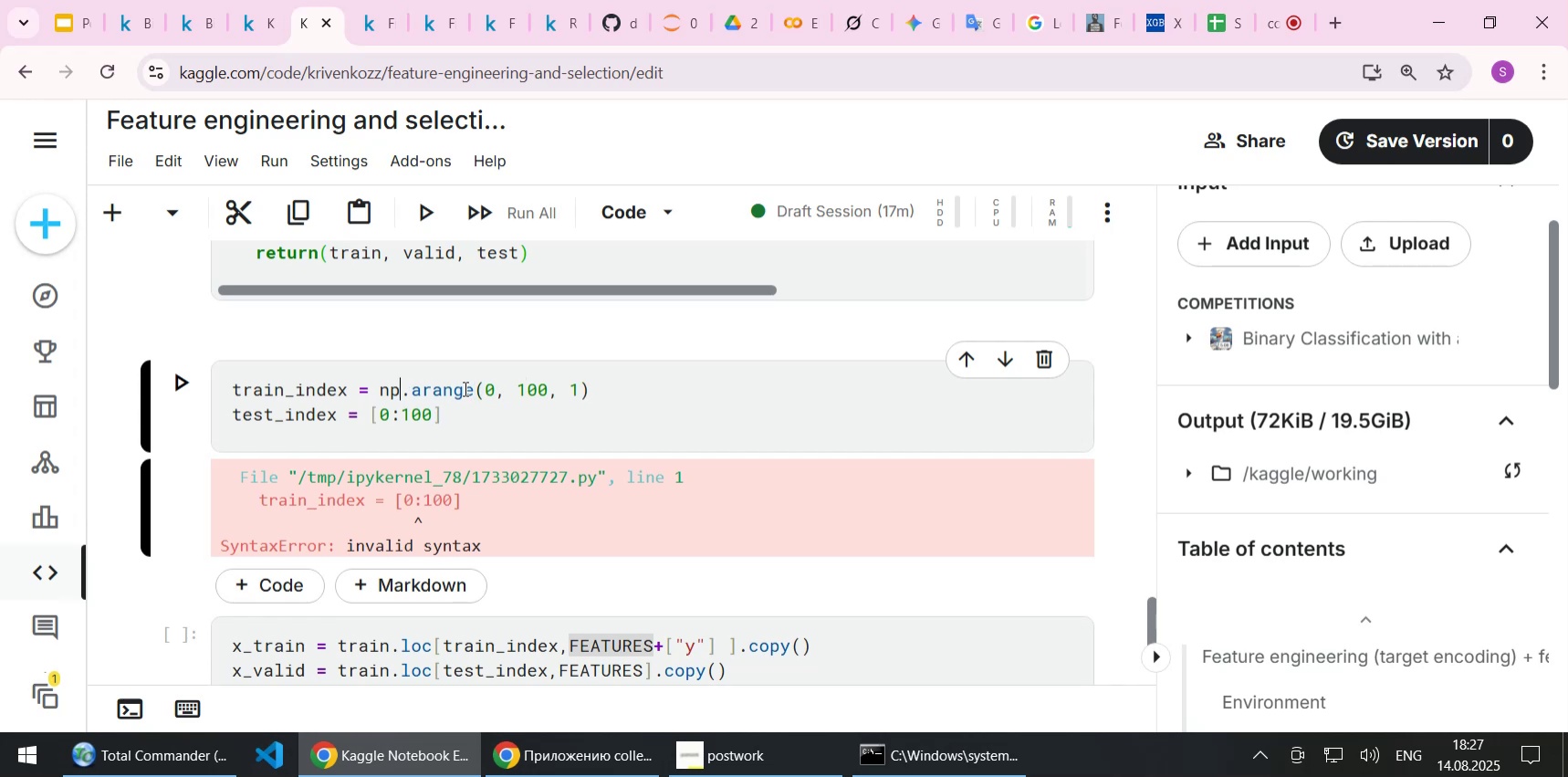 
key(ArrowLeft)
 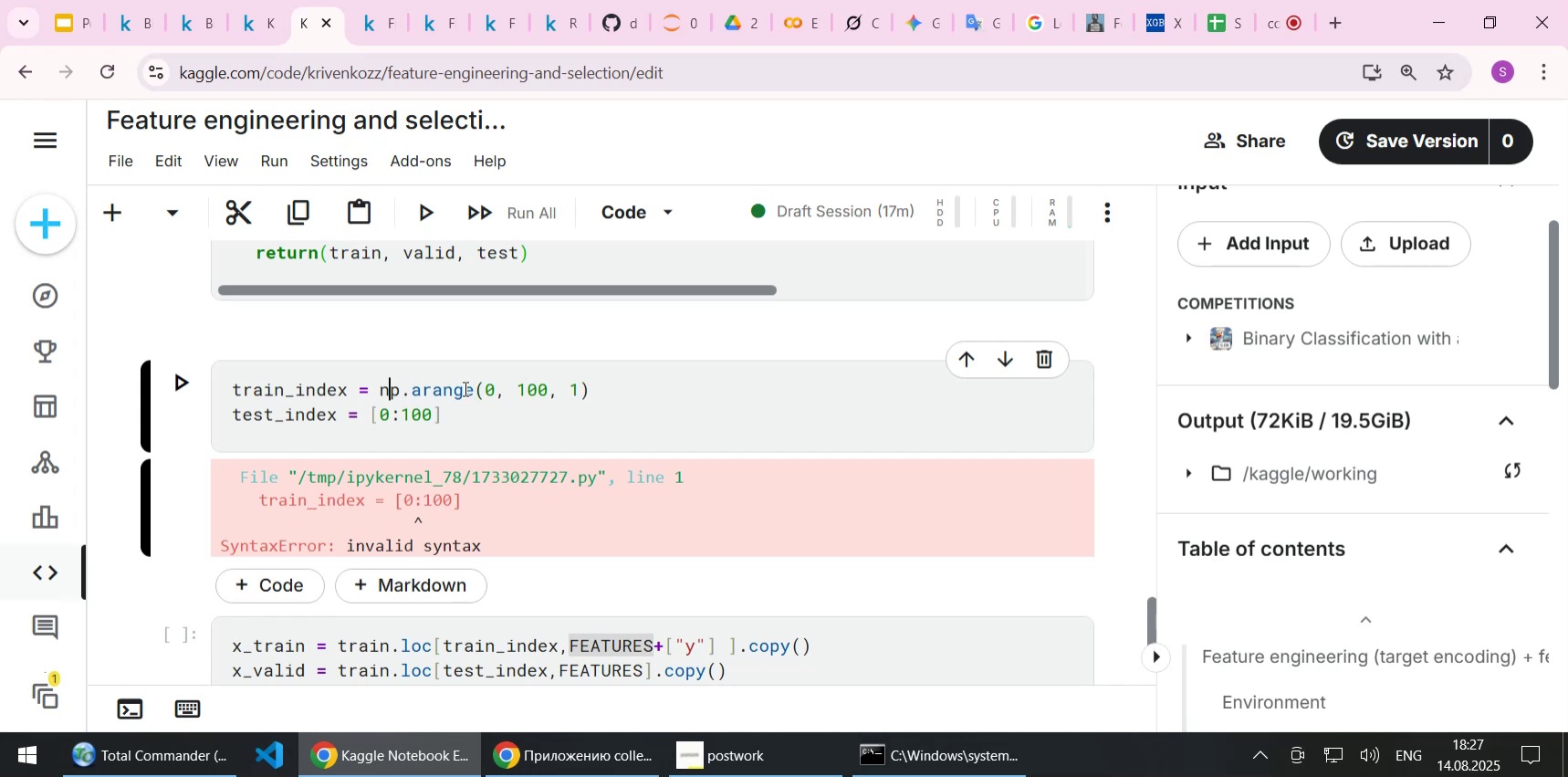 
key(ArrowLeft)
 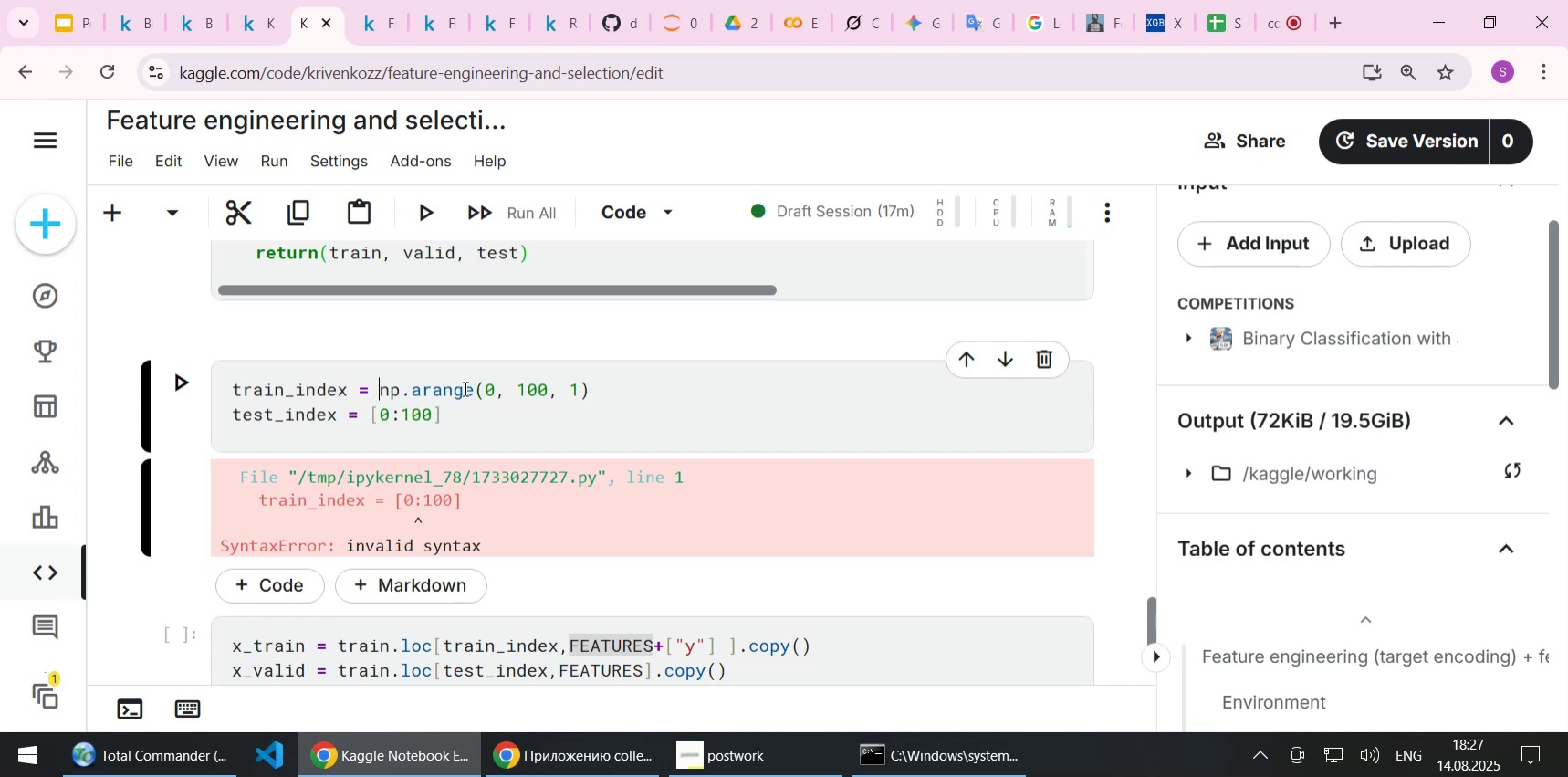 
key(Shift+ShiftLeft)
 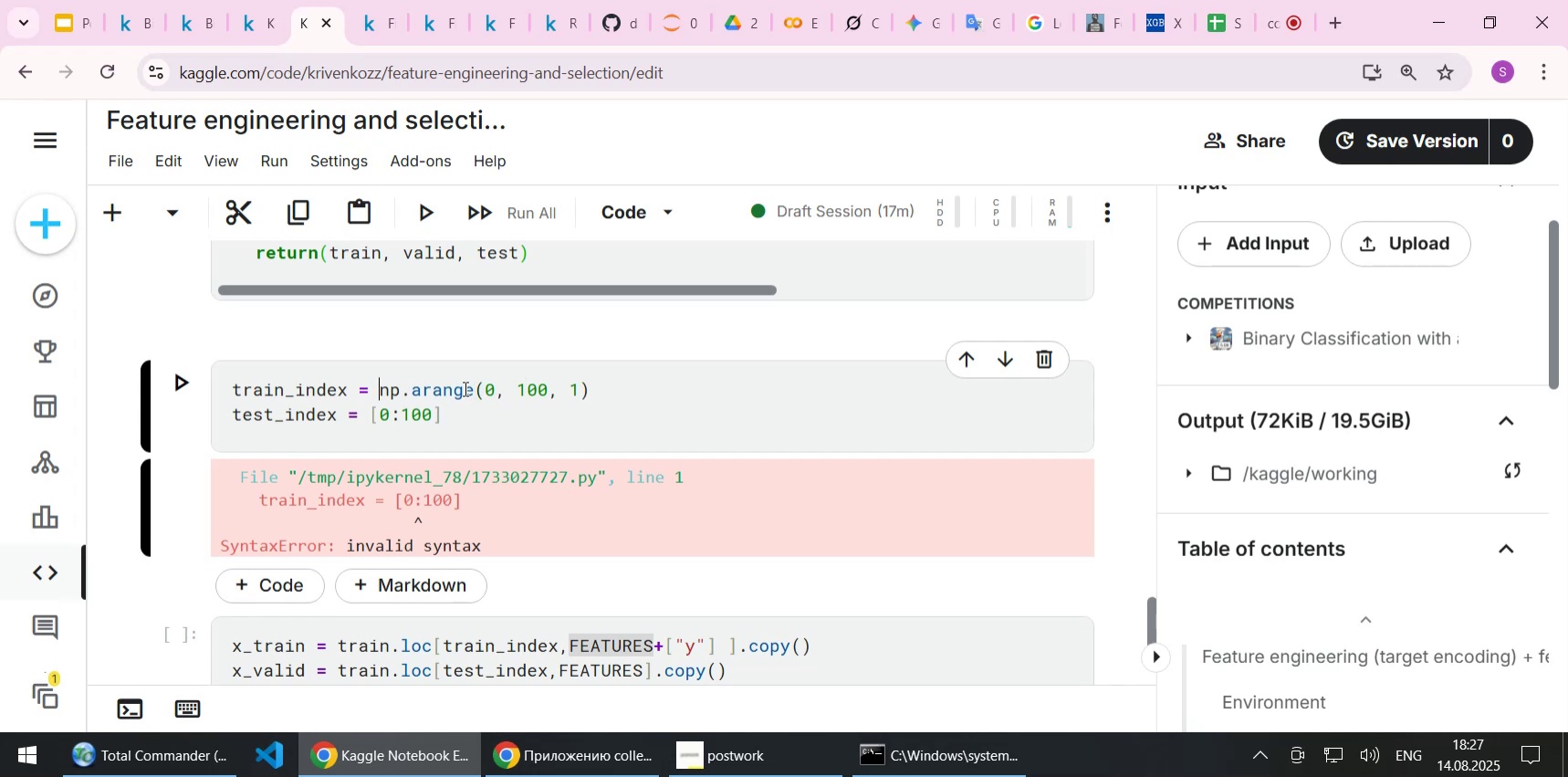 
key(Shift+End)
 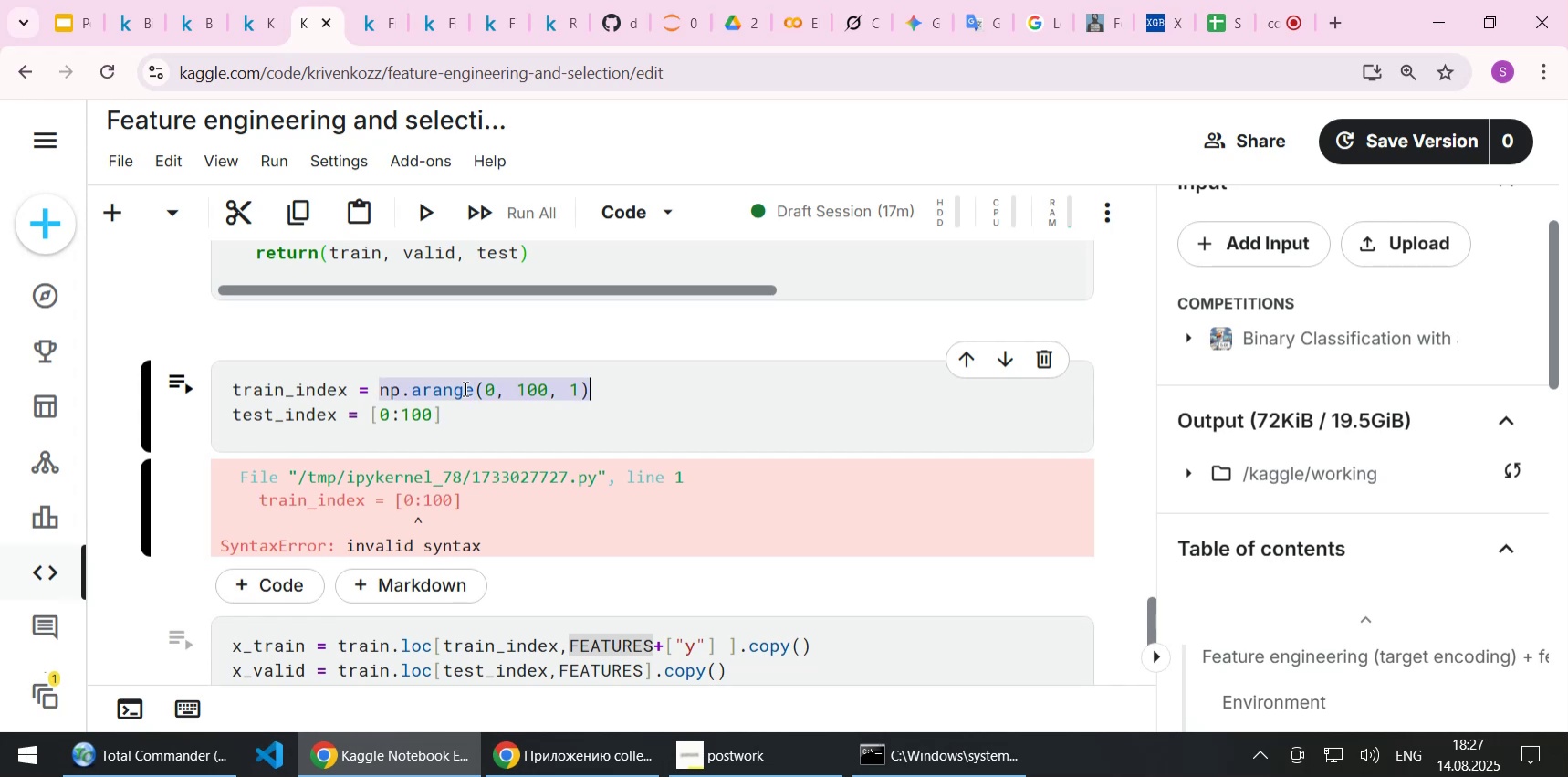 
key(Control+C)
 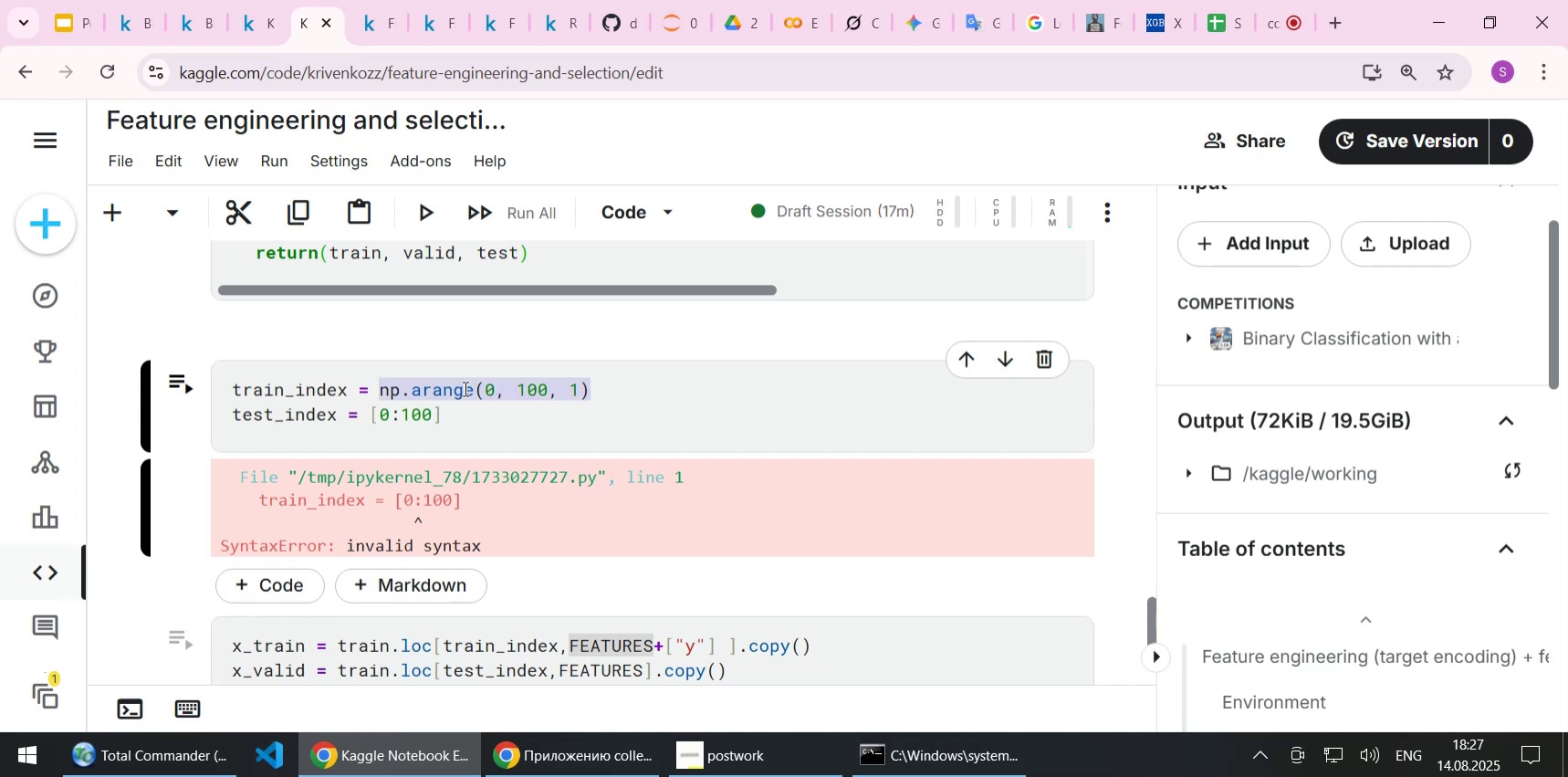 
key(ArrowDown)
 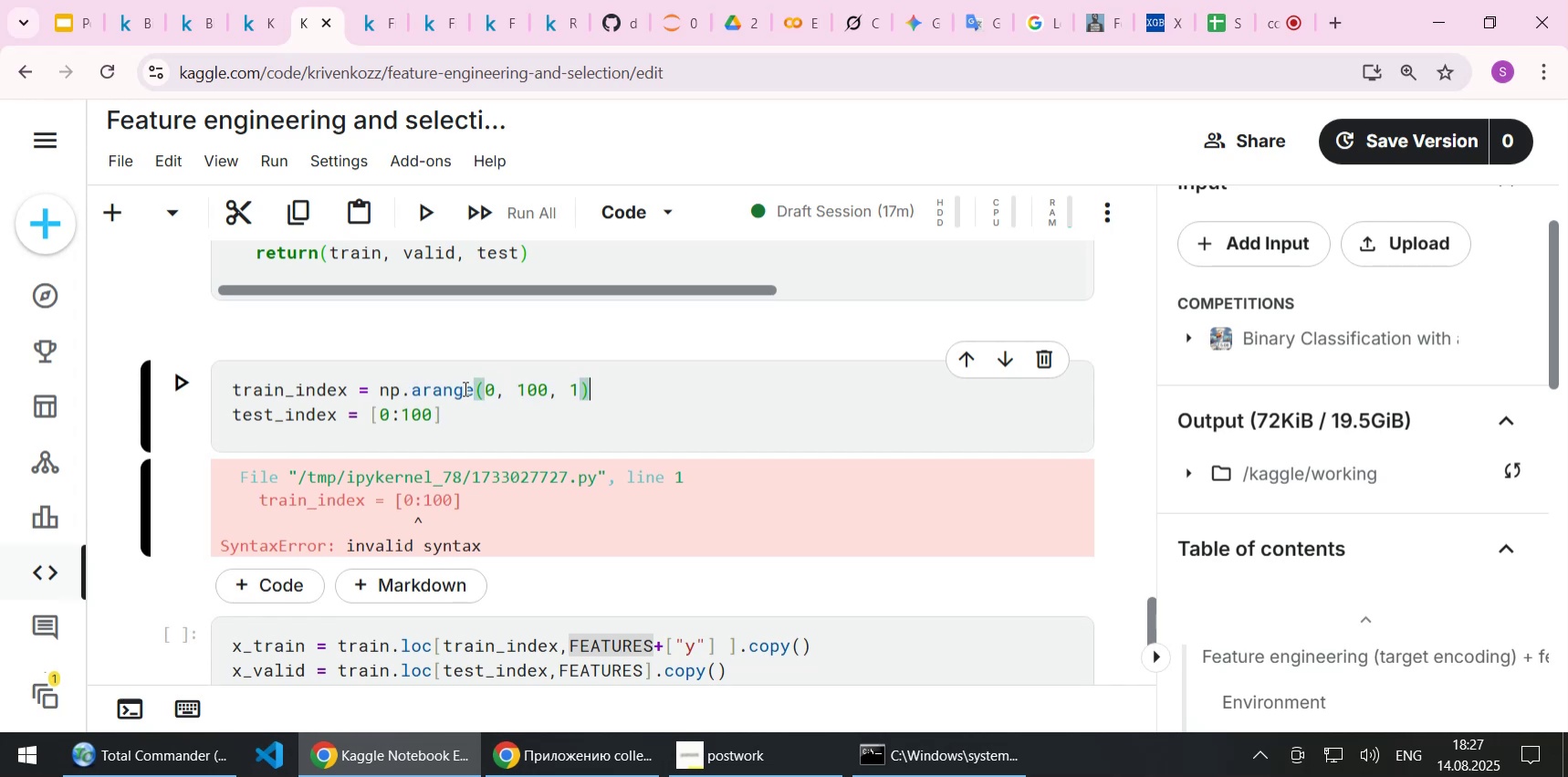 
key(ArrowDown)
 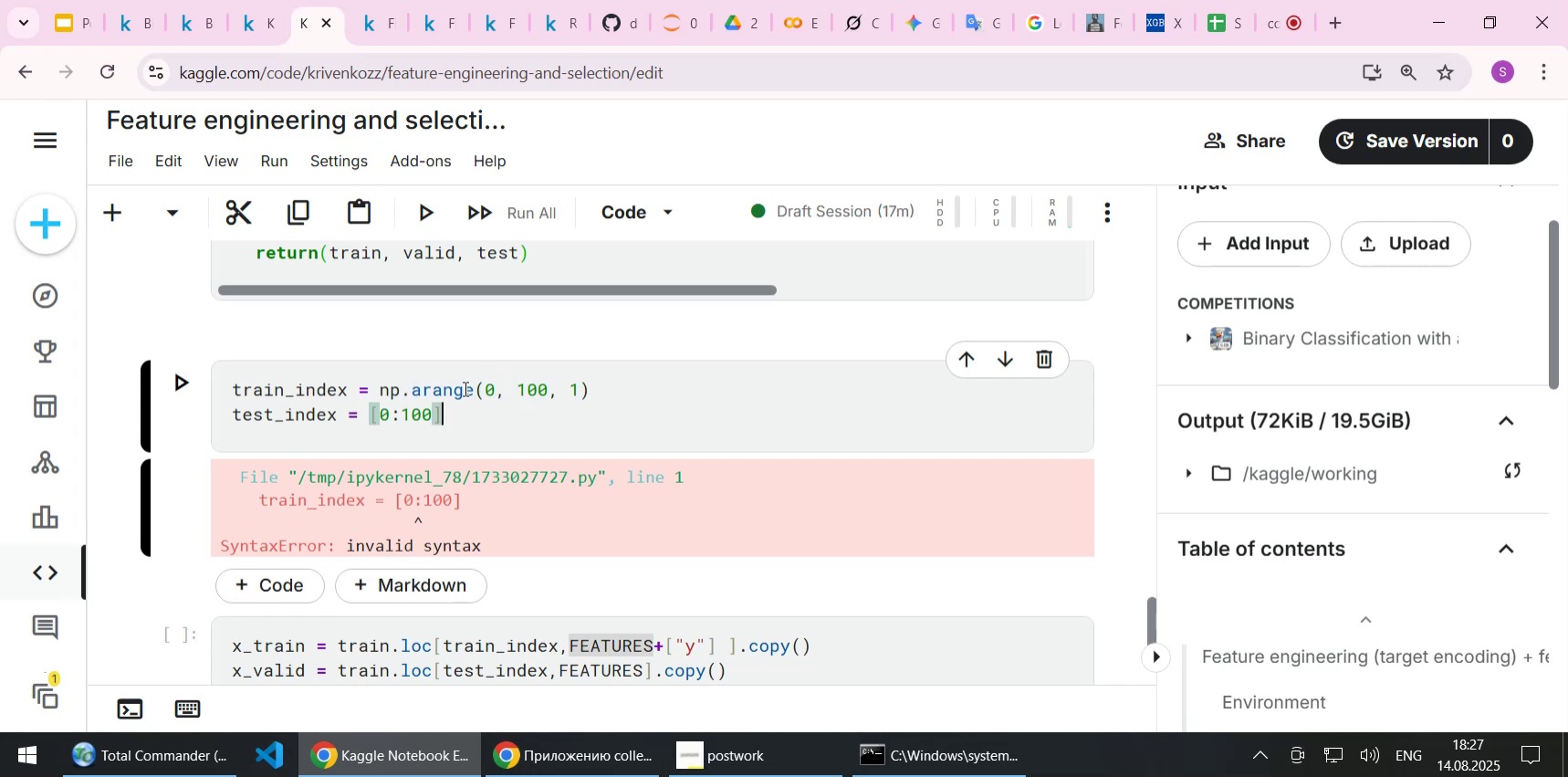 
key(Backspace)
 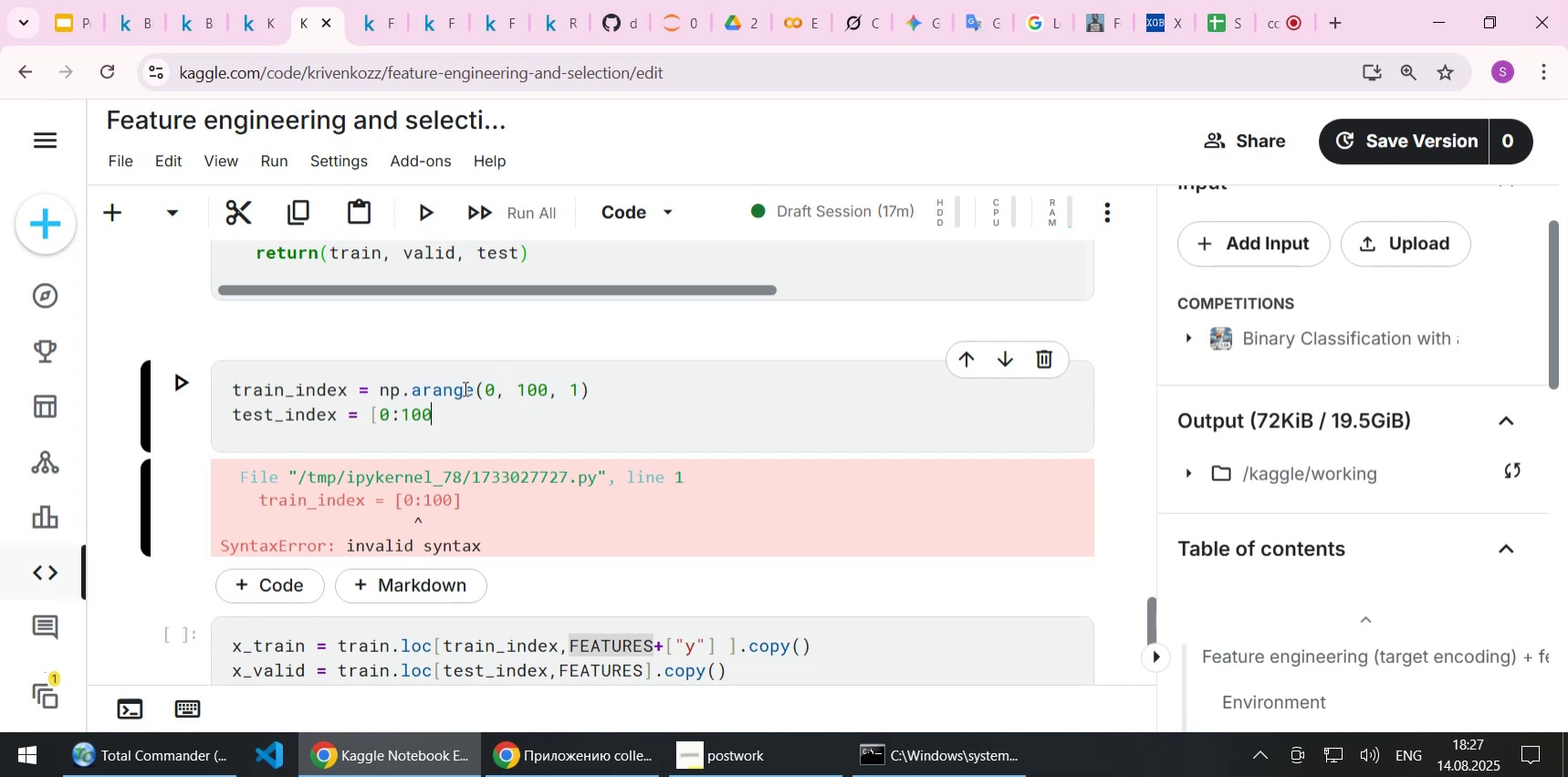 
key(Backspace)
 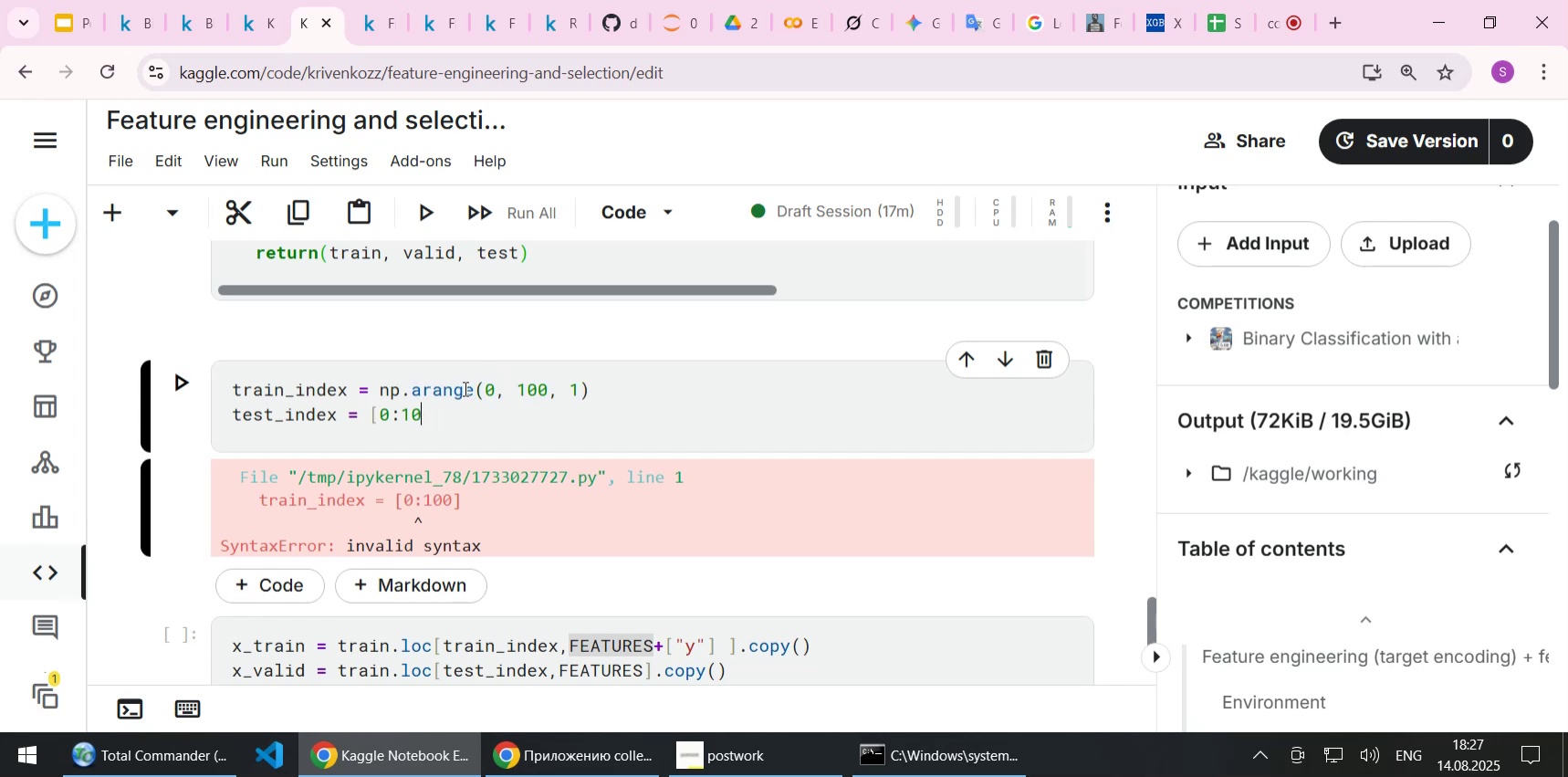 
key(Backspace)
 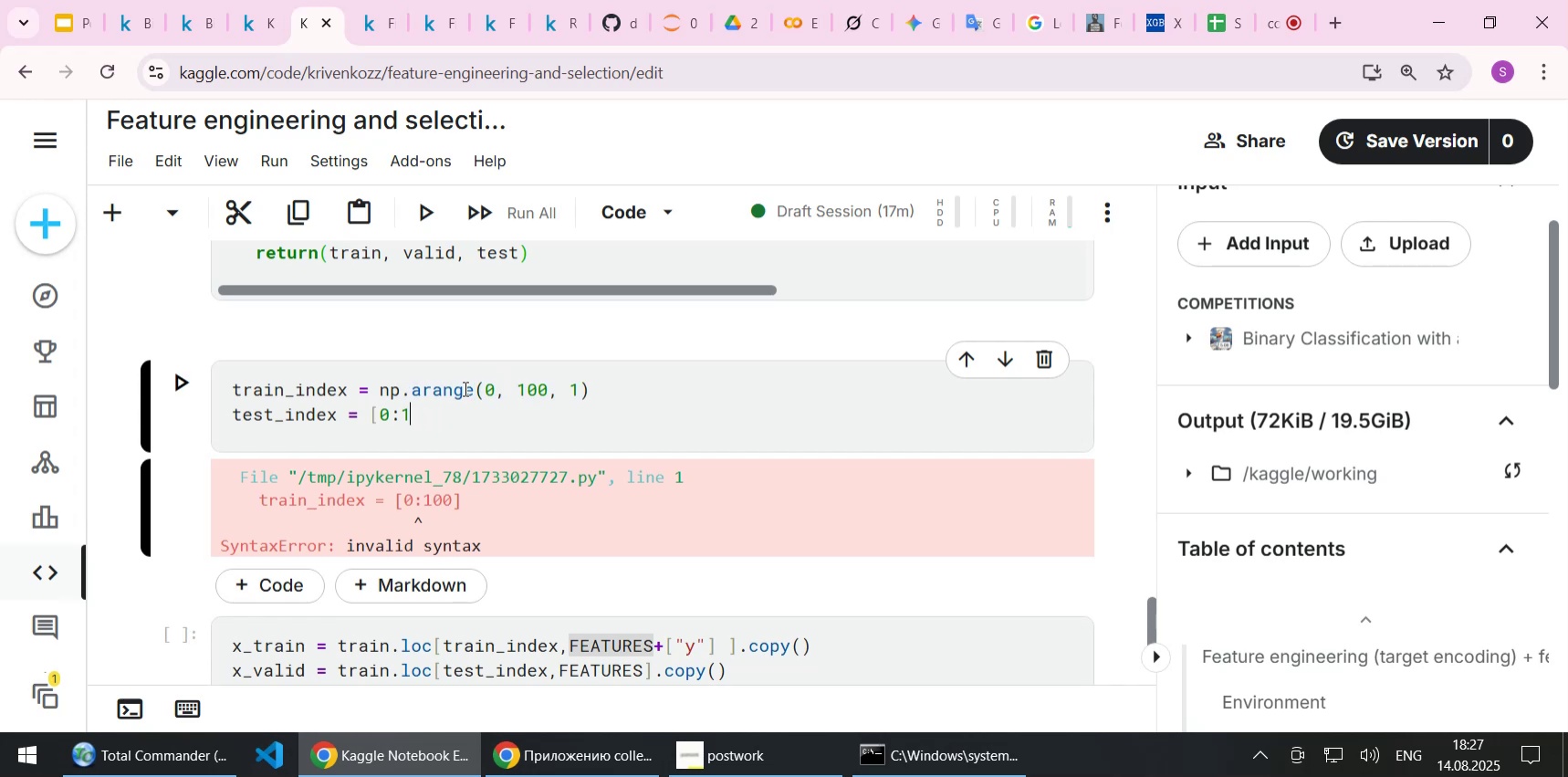 
key(Backspace)
 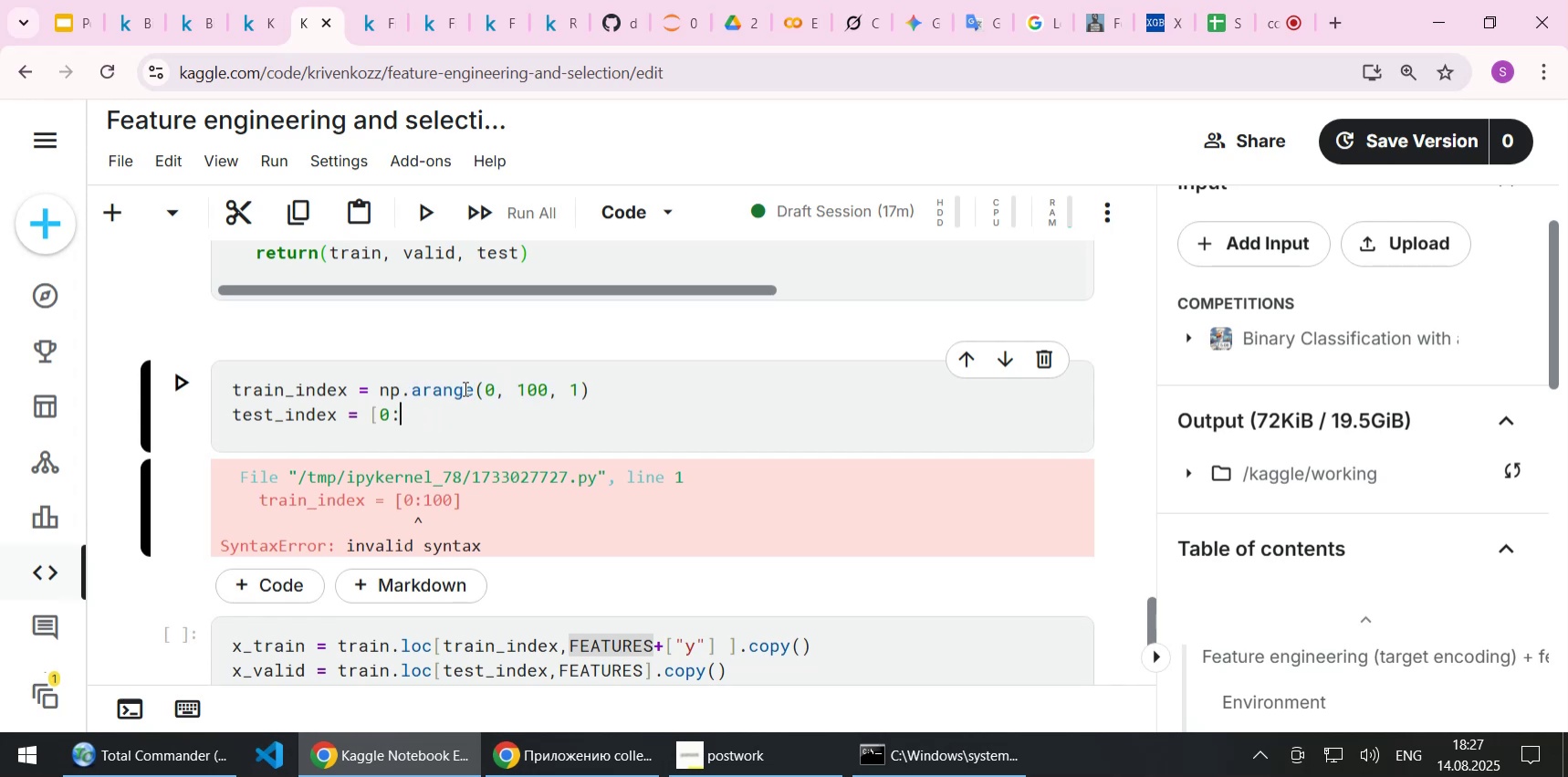 
key(Backspace)
 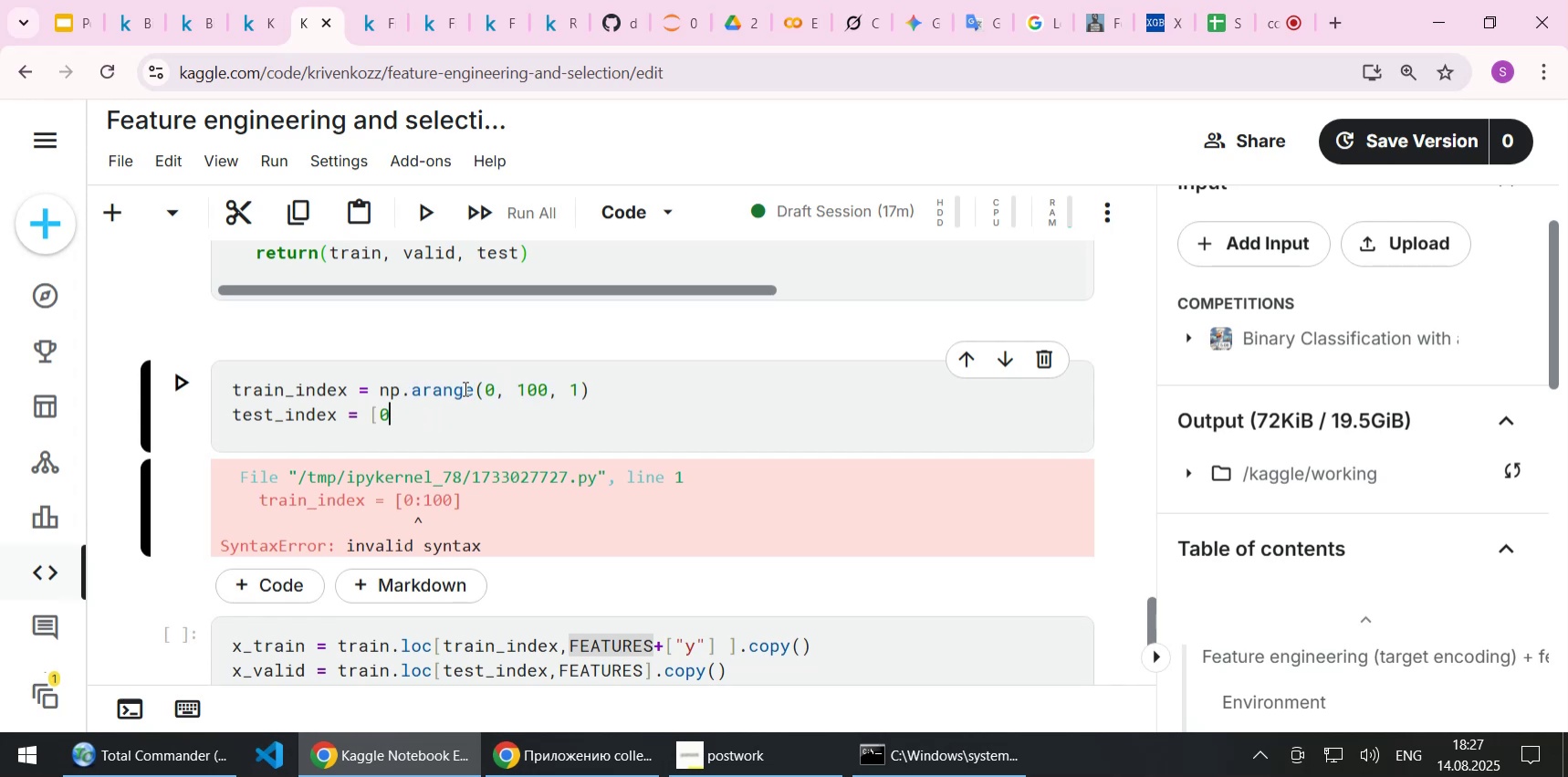 
key(Backspace)
 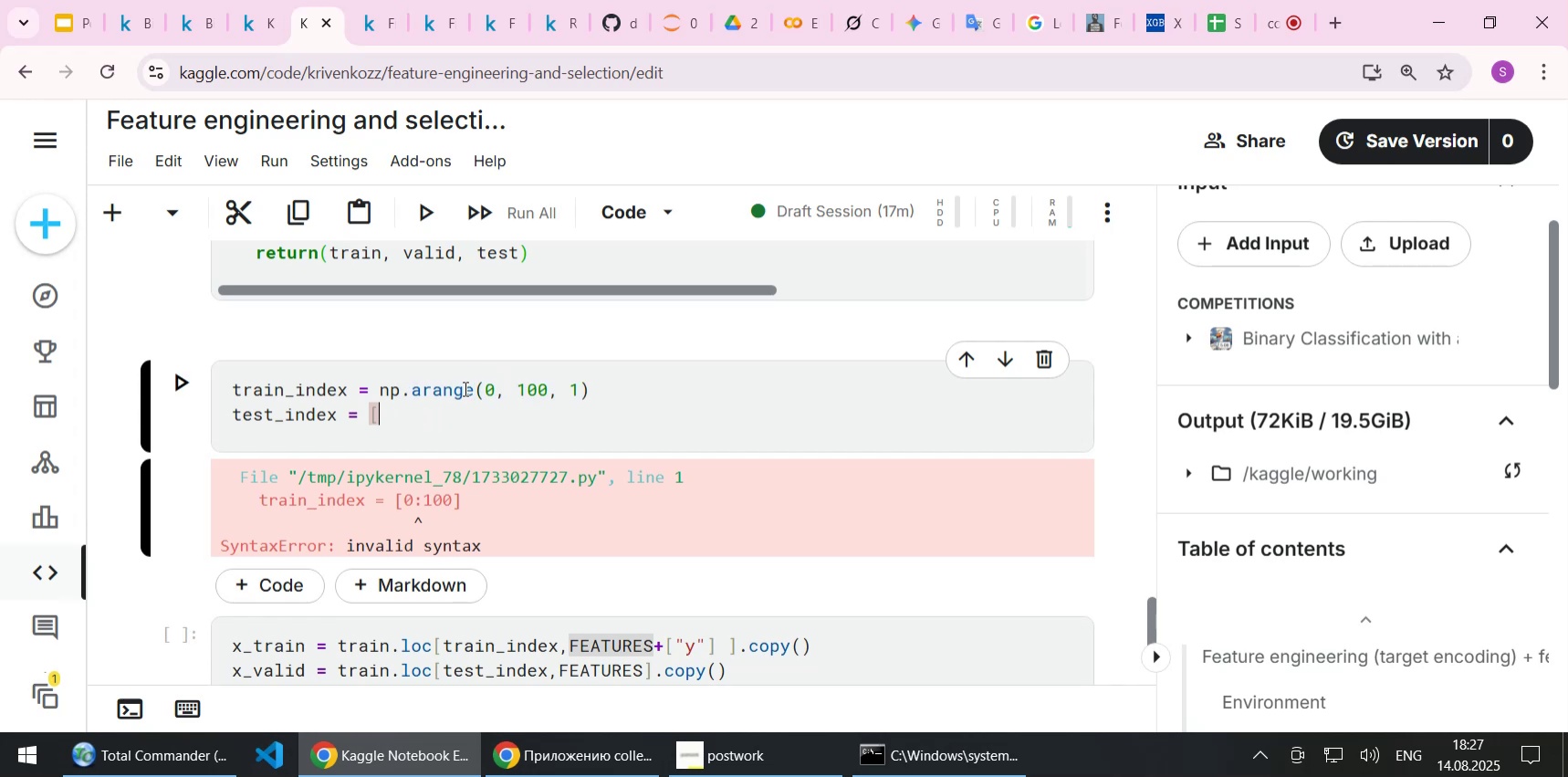 
key(Backspace)
 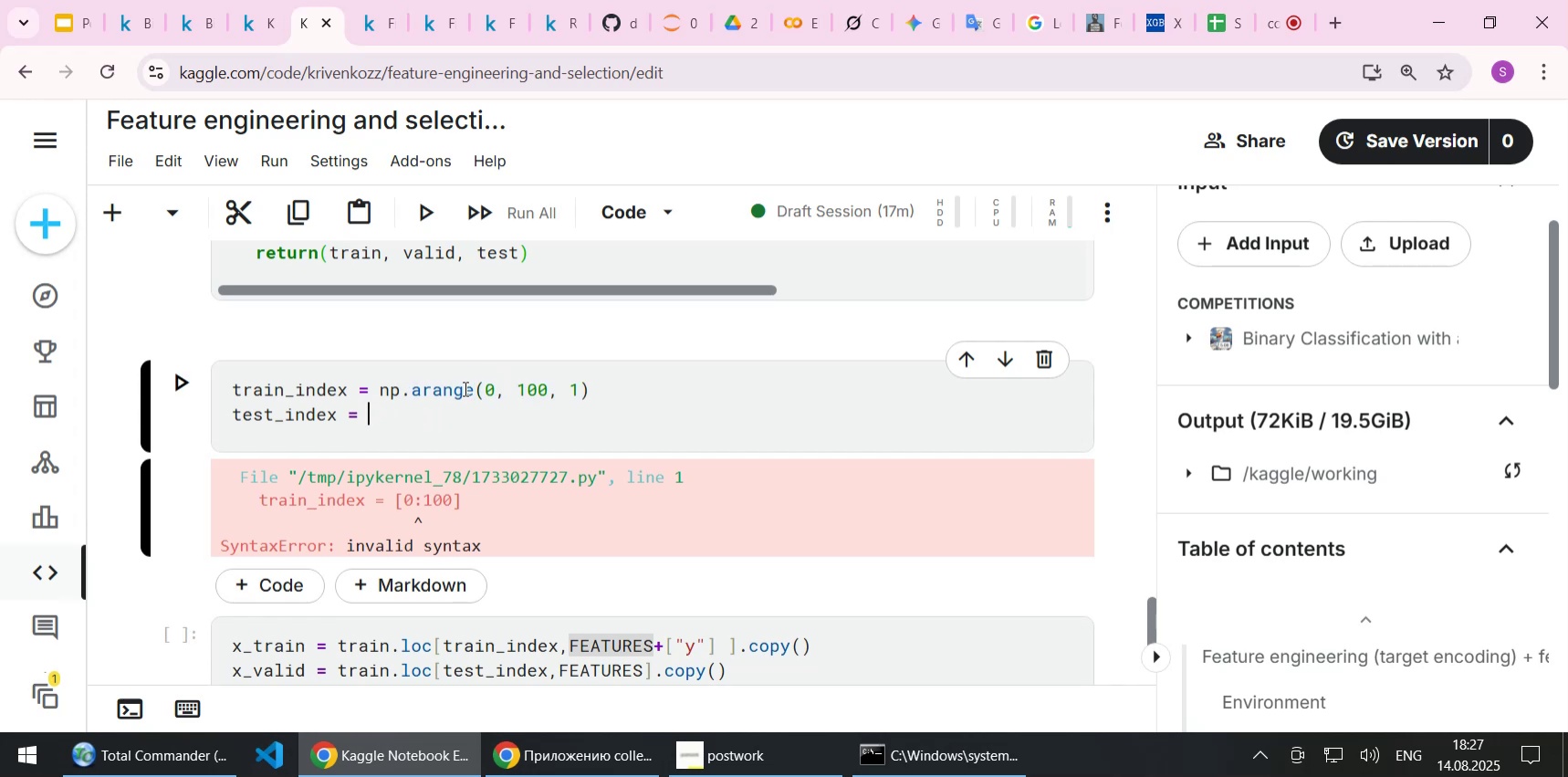 
key(Control+ControlLeft)
 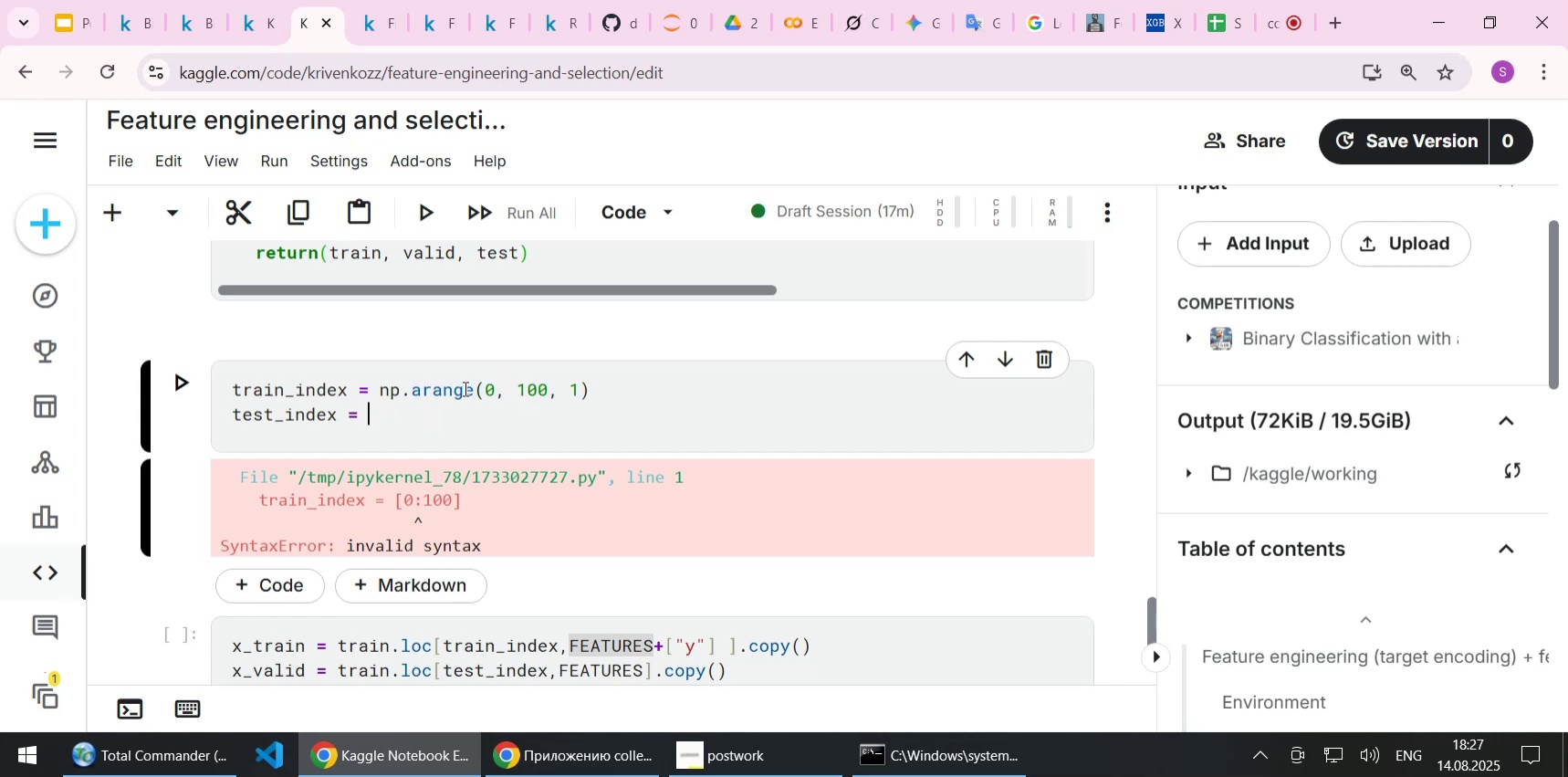 
key(Control+V)
 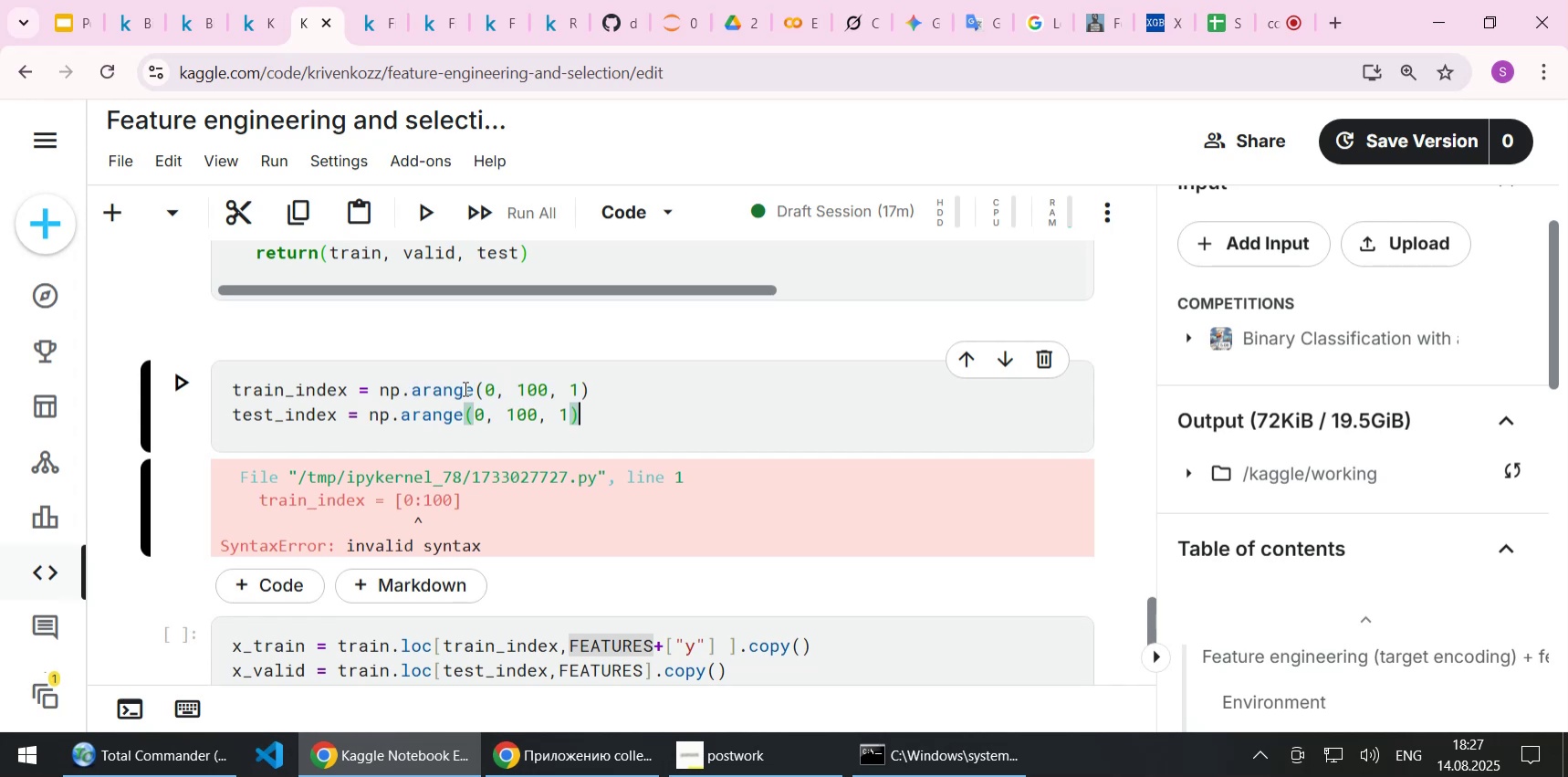 
key(Shift+ShiftLeft)
 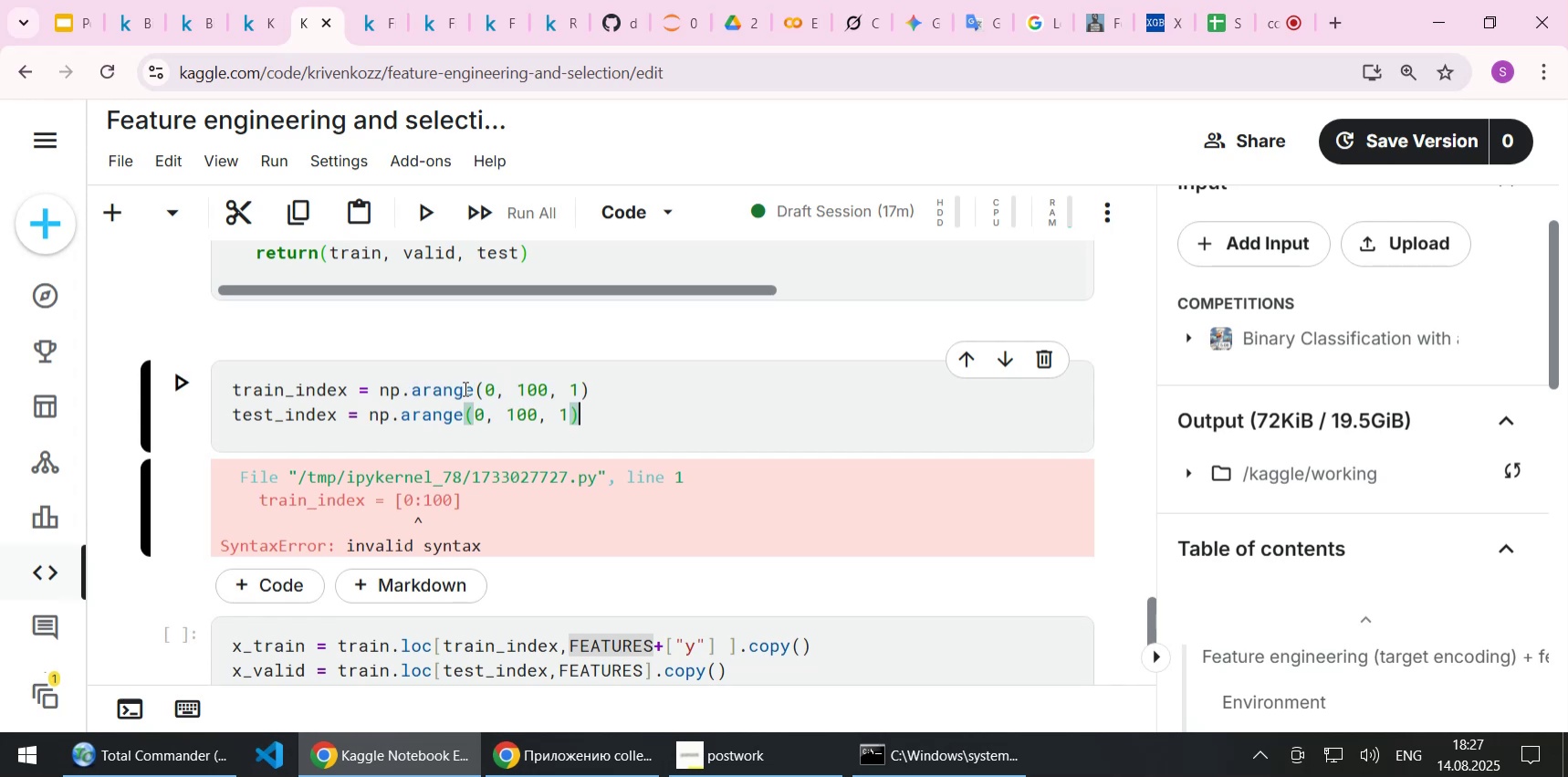 
key(Shift+Enter)
 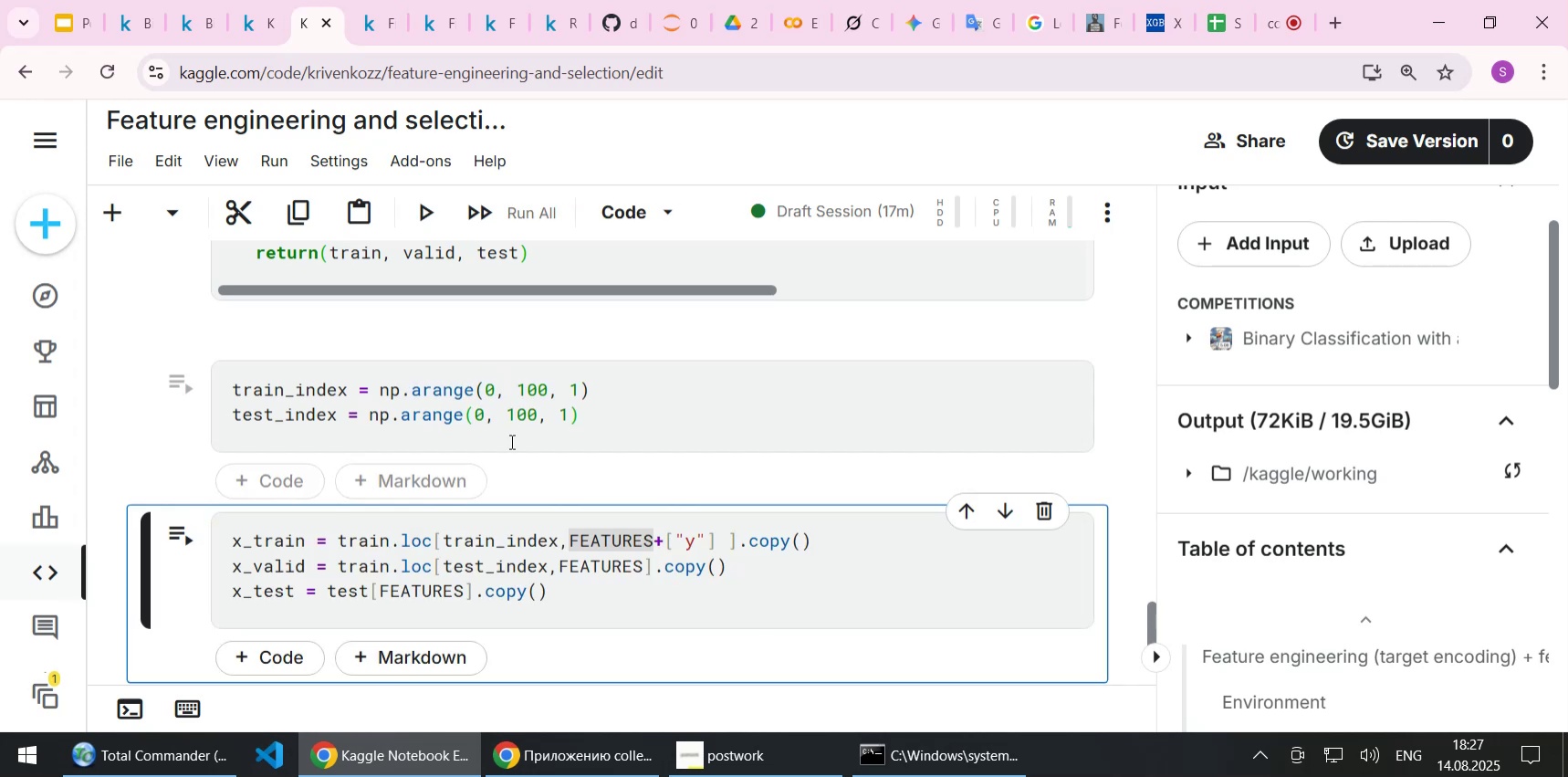 
scroll: coordinate [513, 457], scroll_direction: down, amount: 1.0
 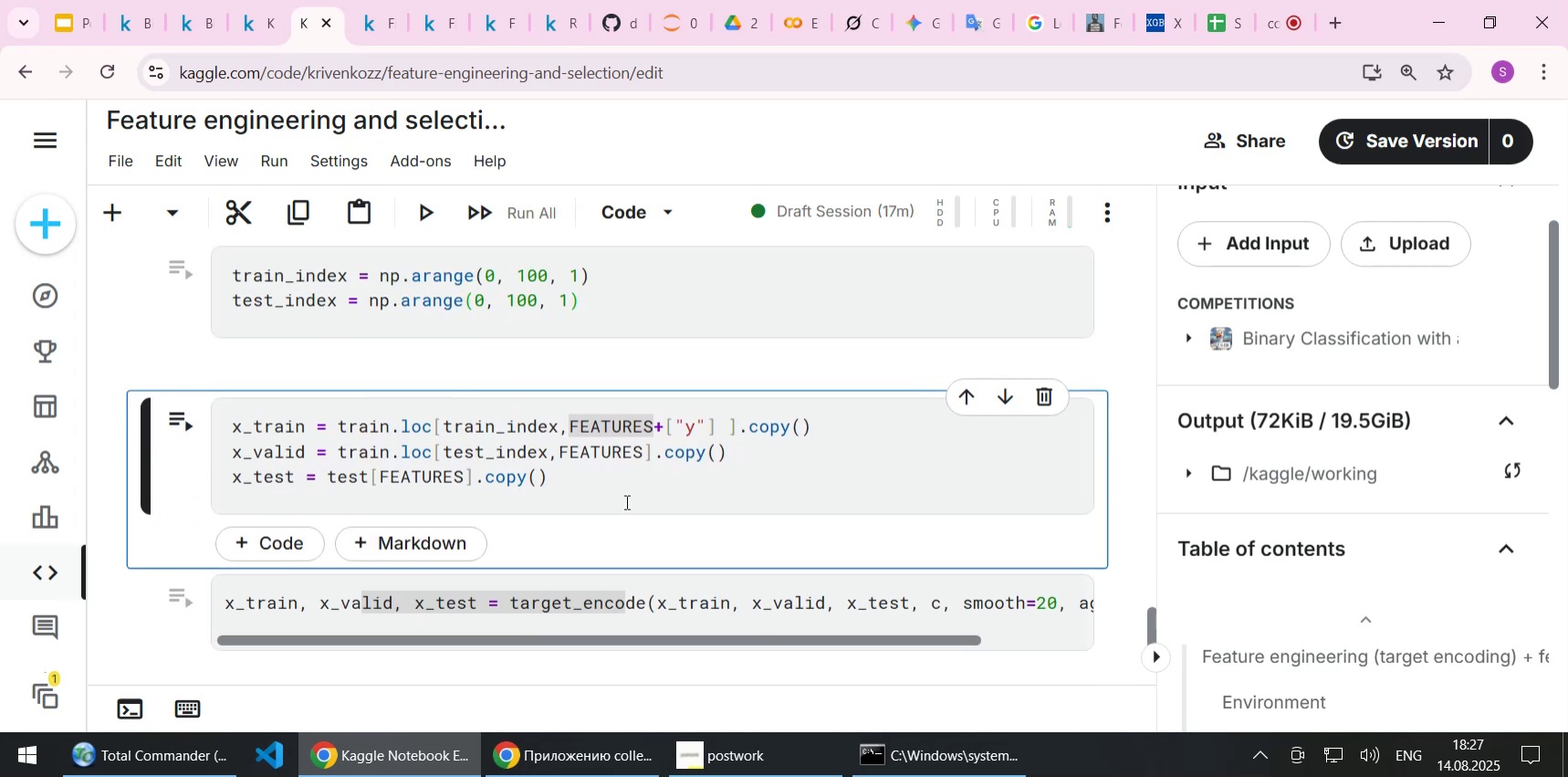 
left_click([625, 488])
 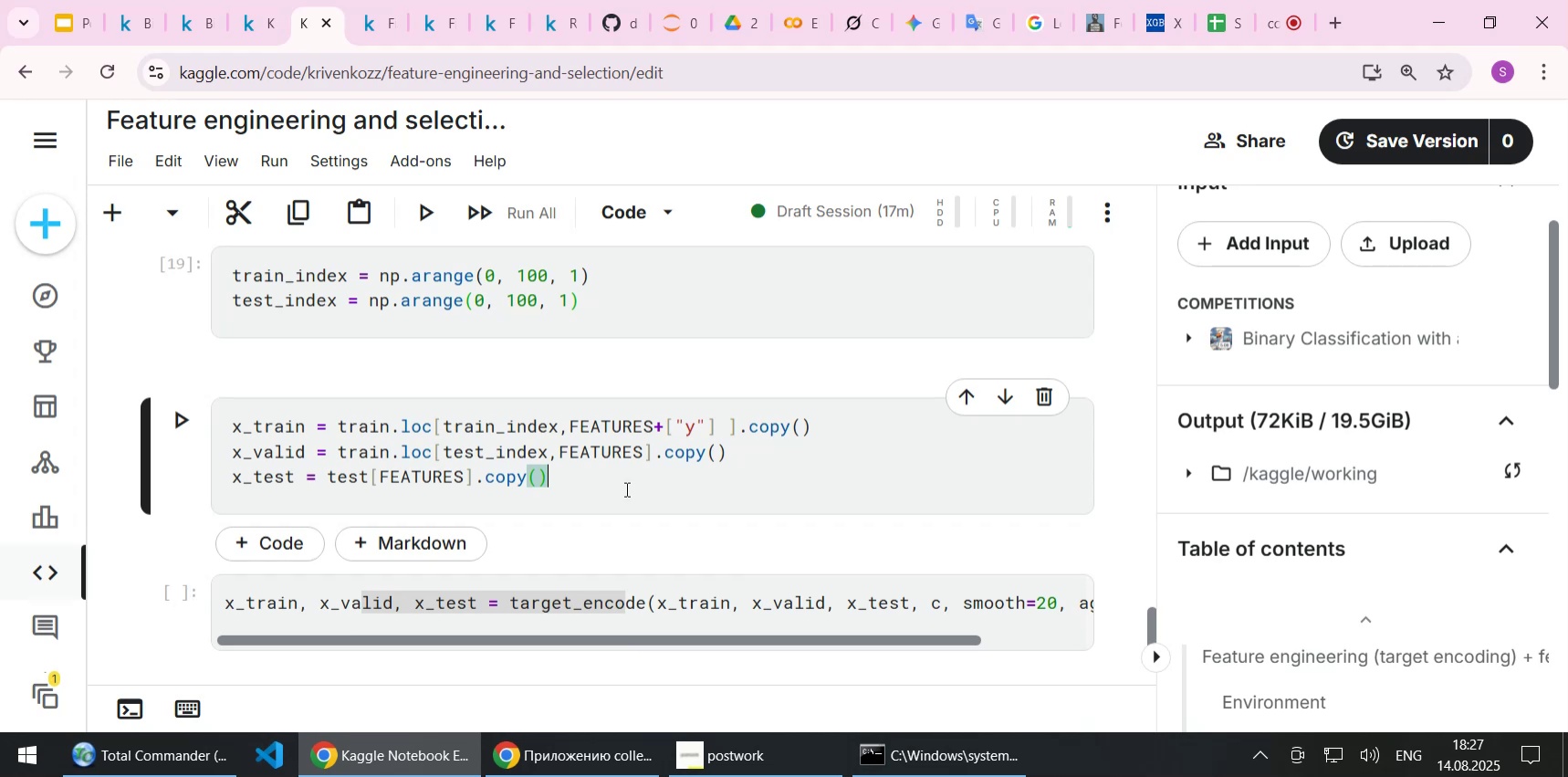 
scroll: coordinate [625, 488], scroll_direction: down, amount: 1.0
 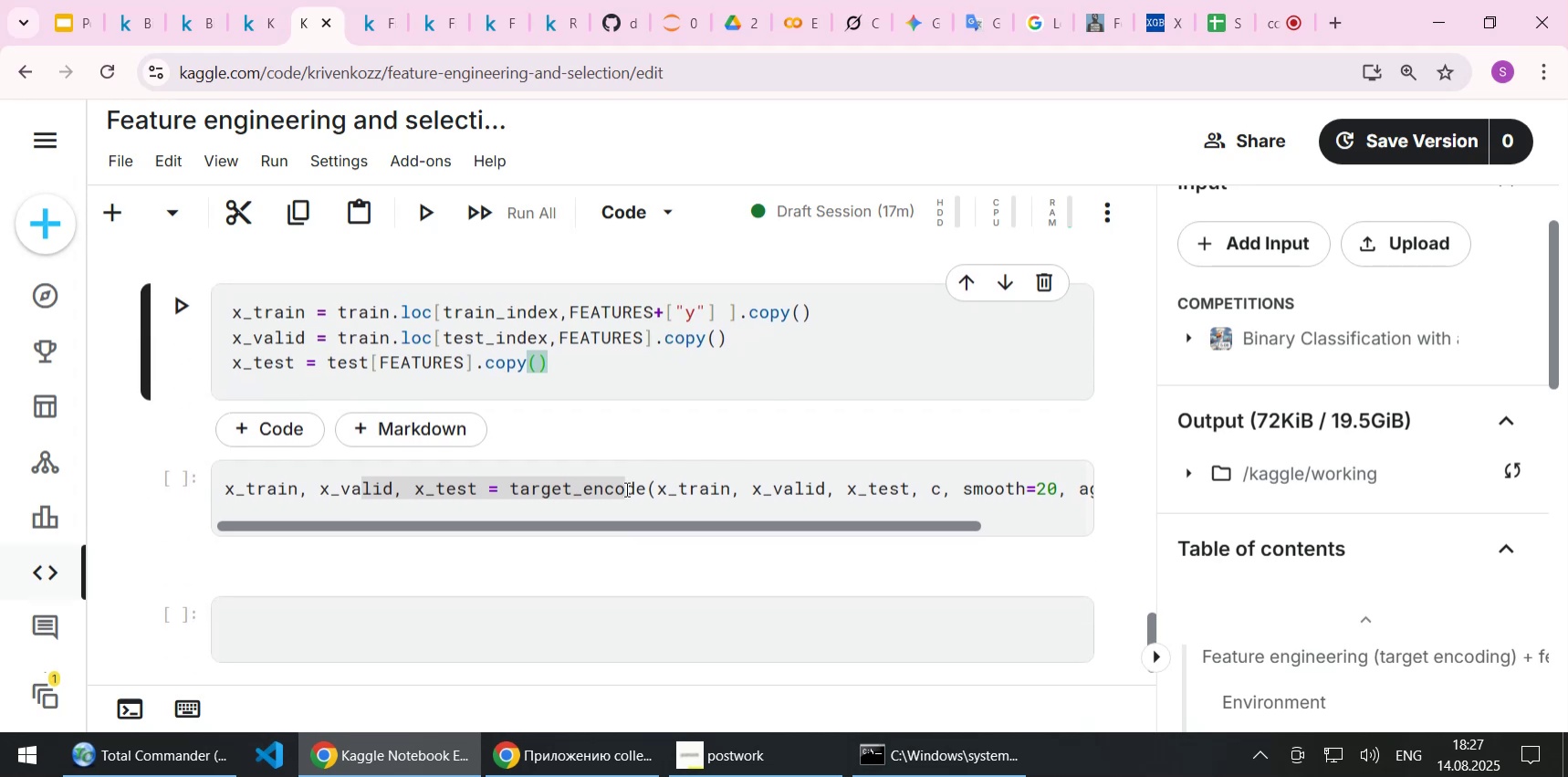 
key(Shift+Enter)
 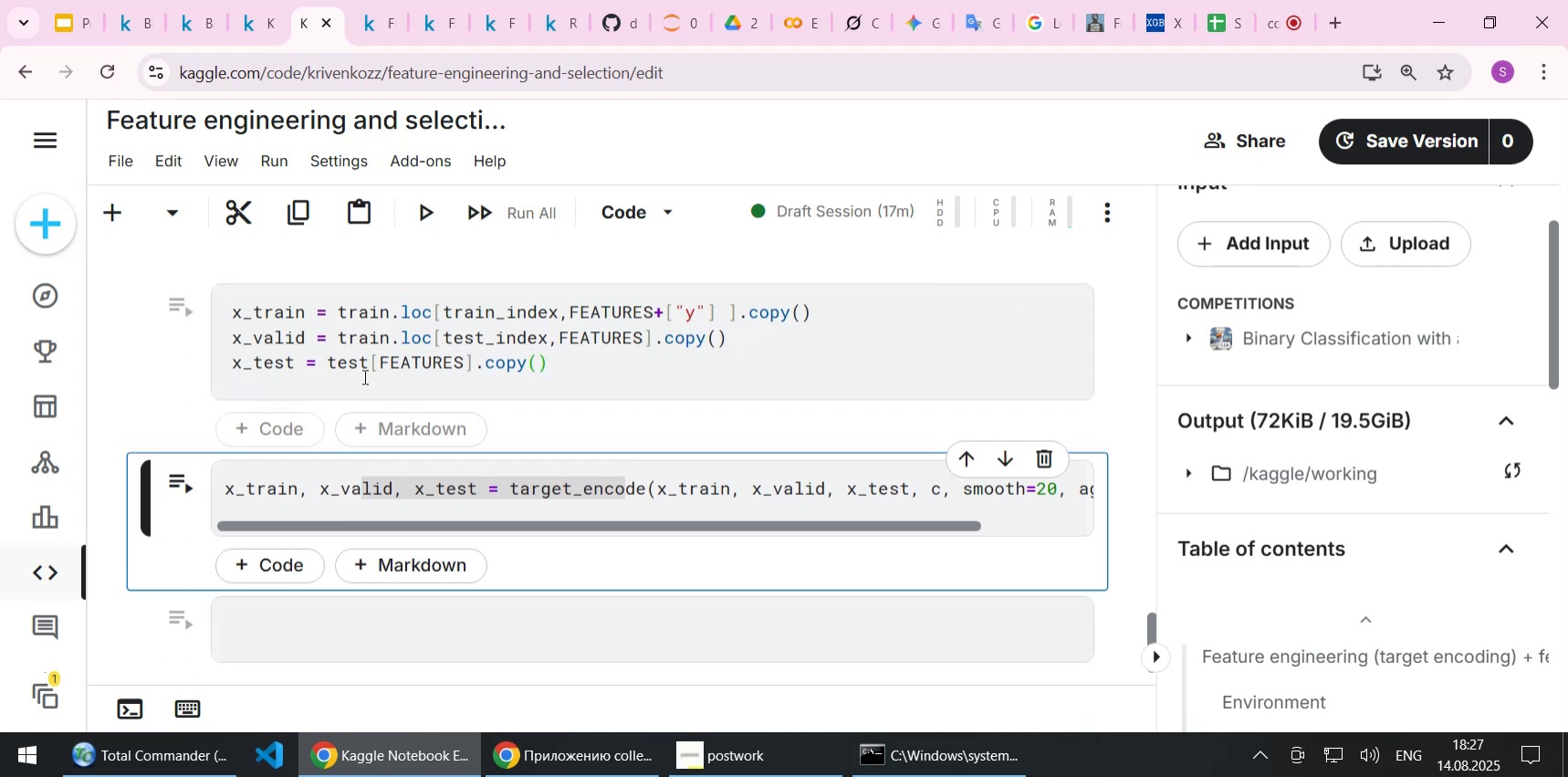 
left_click([349, 358])
 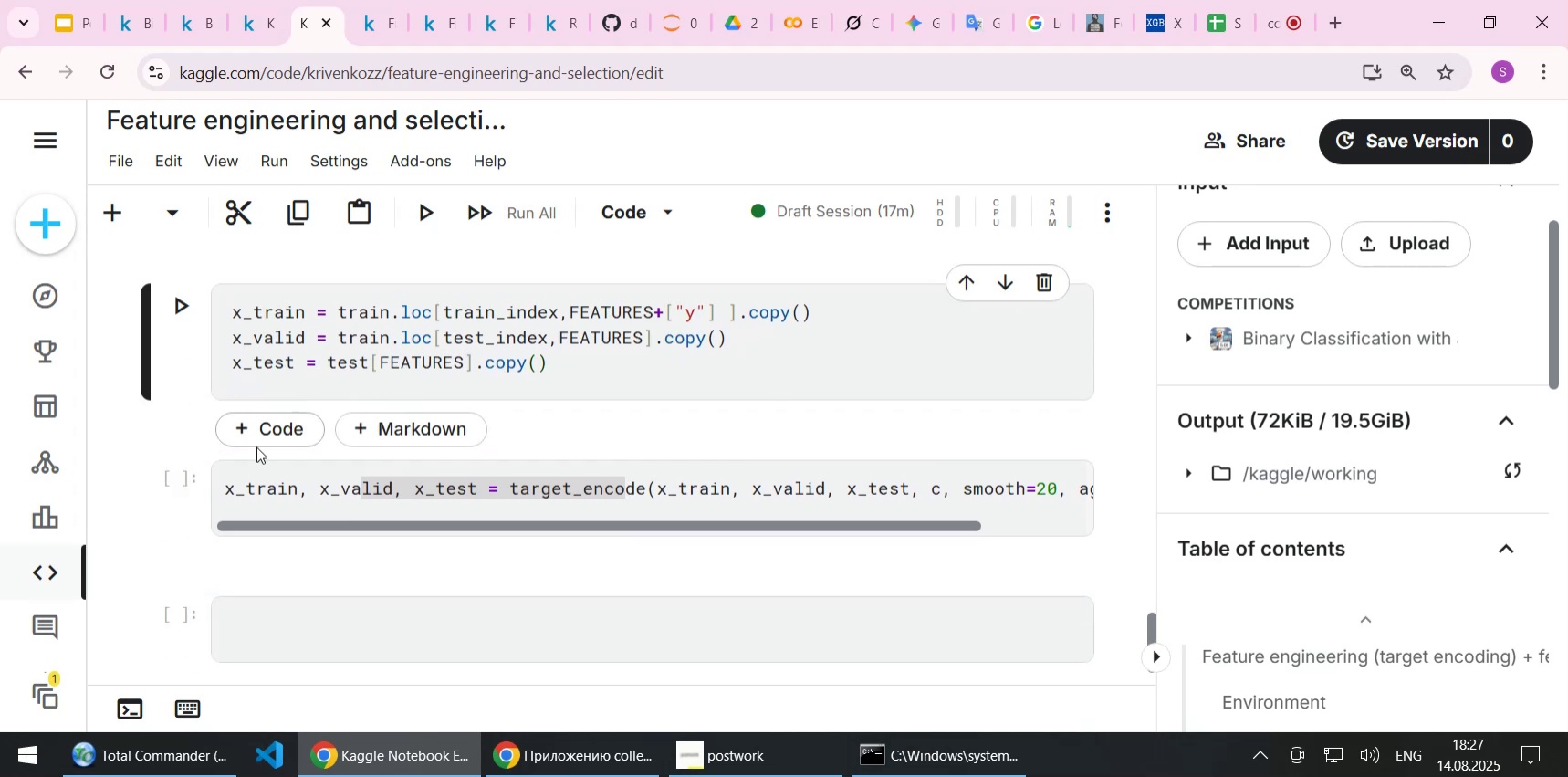 
left_click([255, 431])
 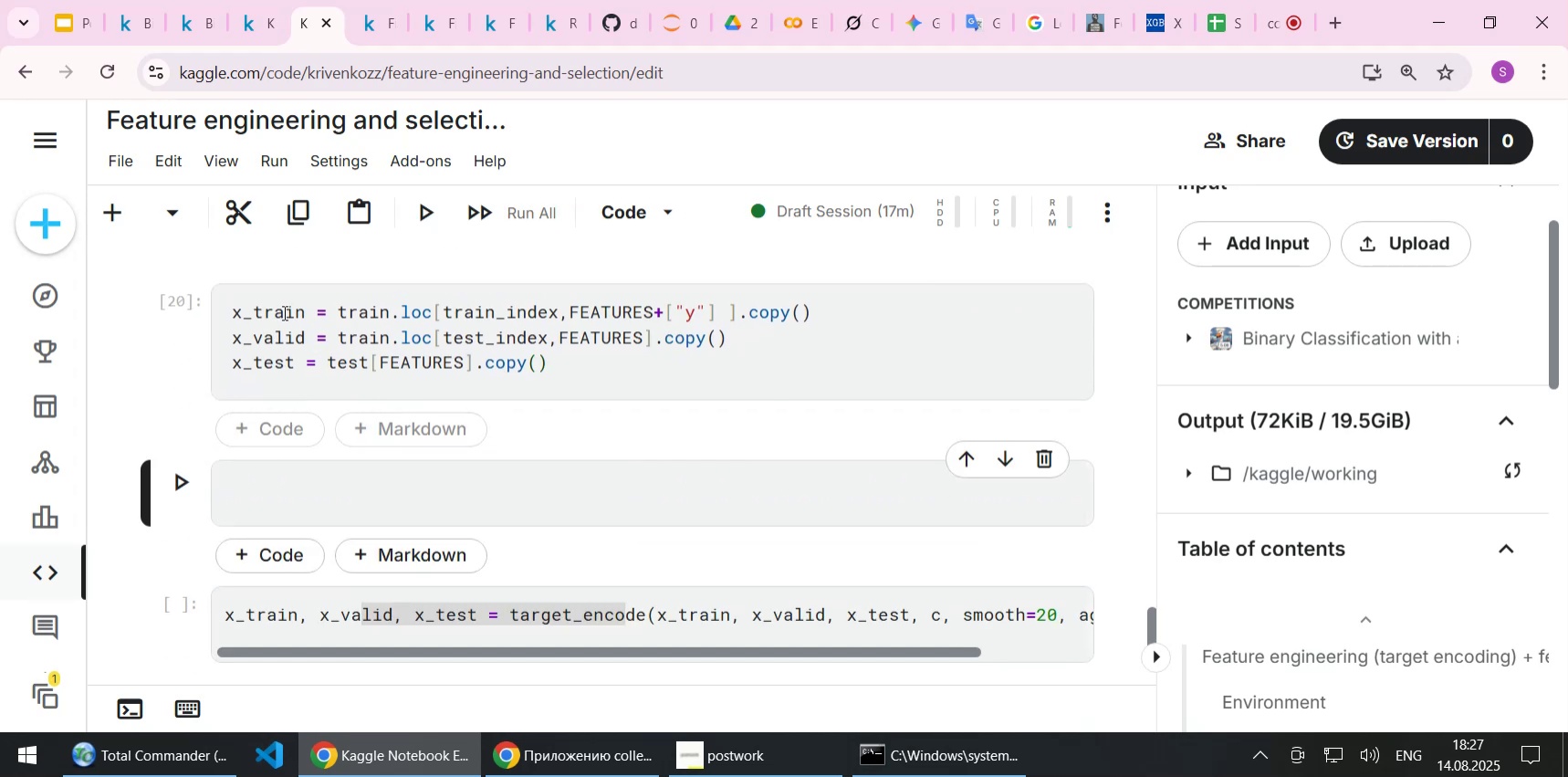 
double_click([283, 312])
 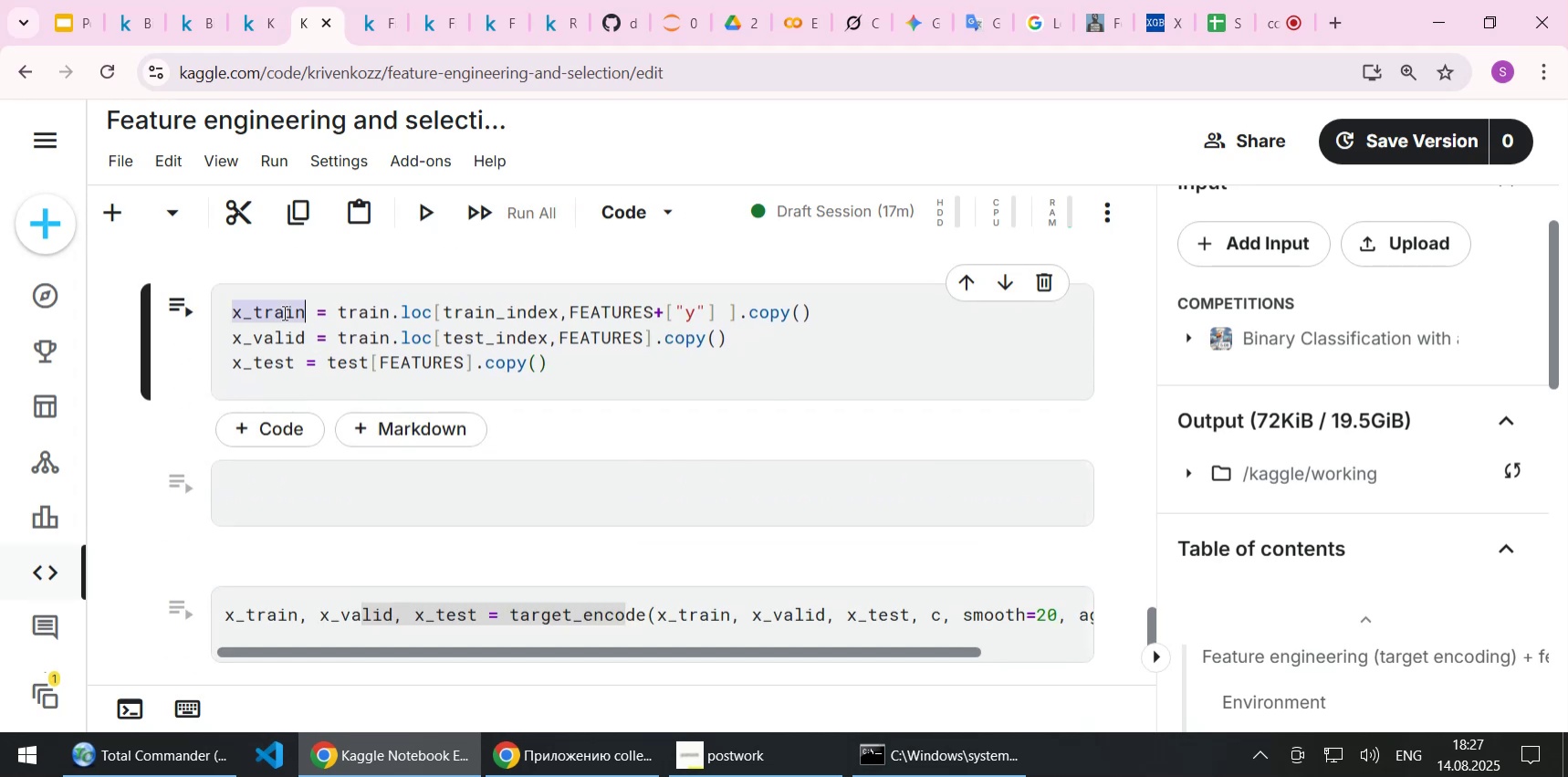 
key(Control+C)
 